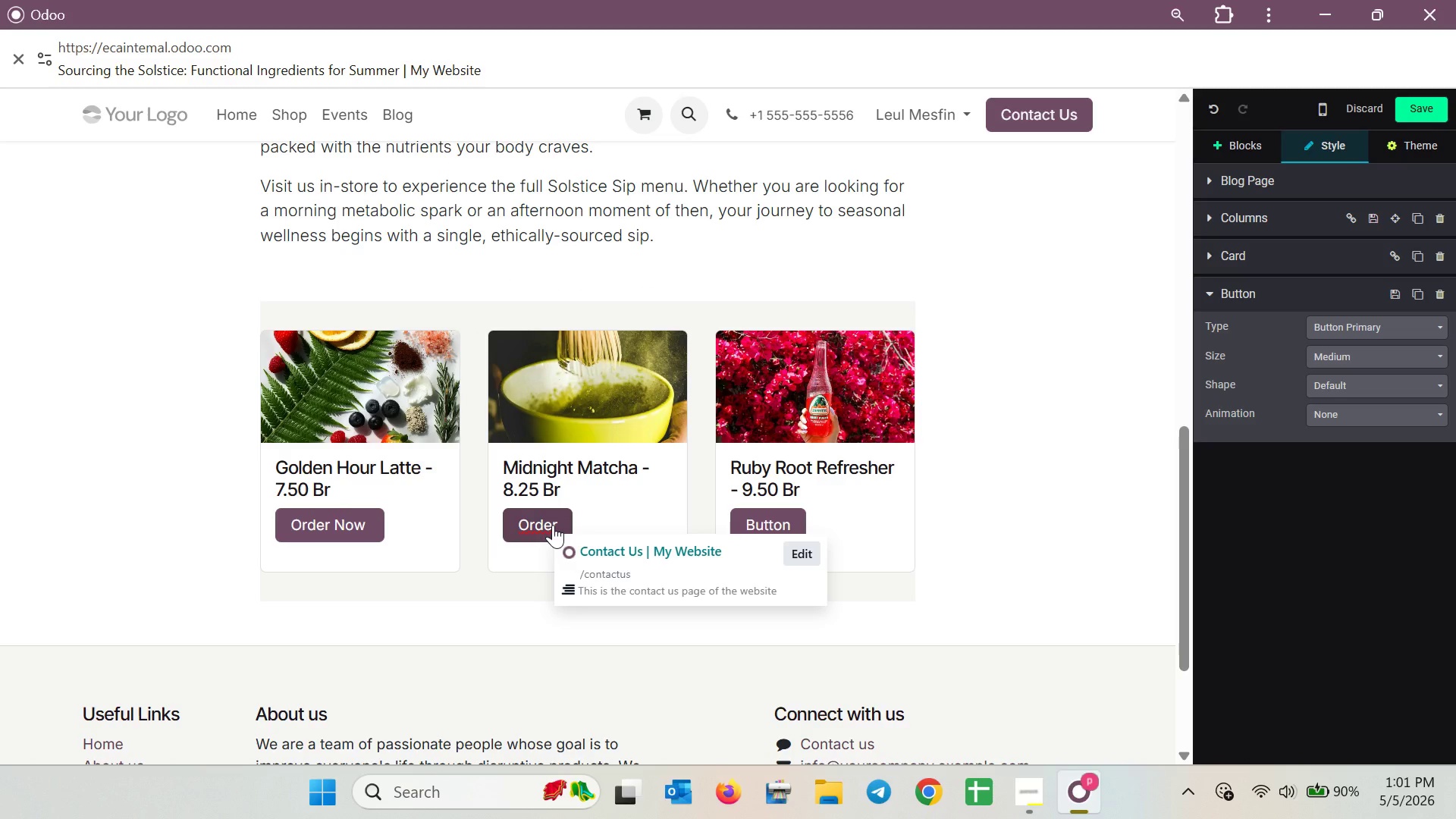 
wait(5.52)
 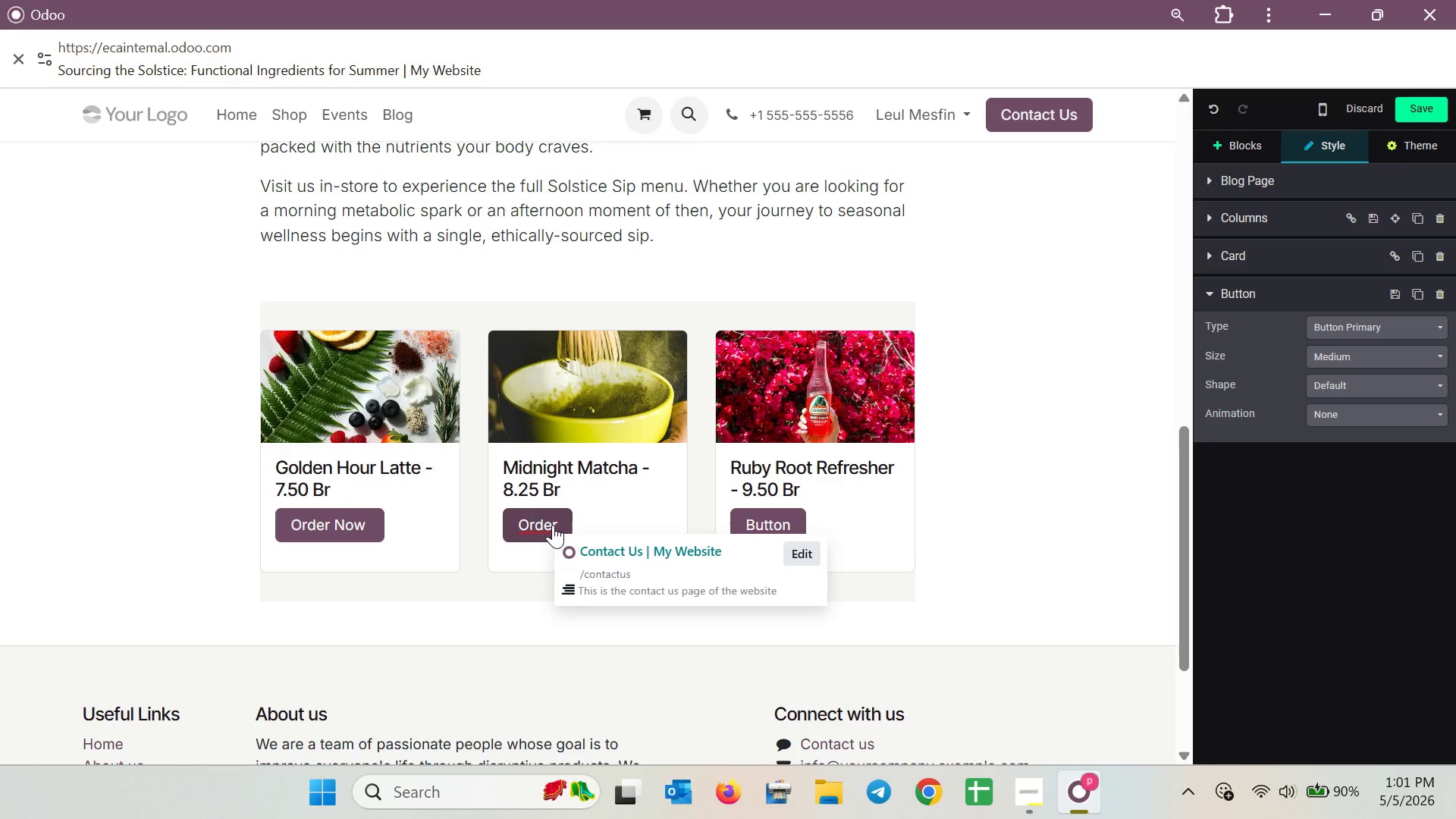 
key(Space)
 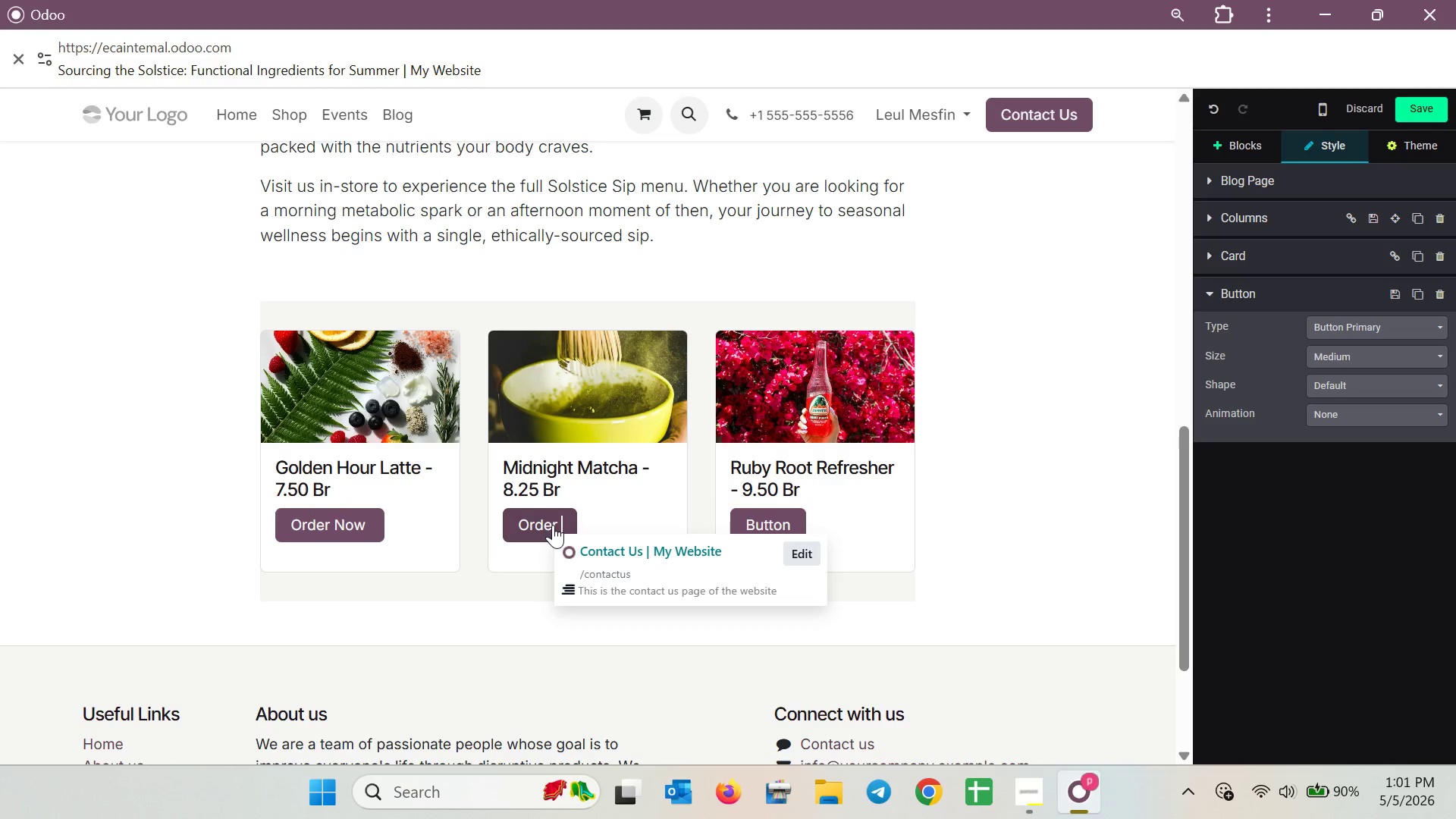 
type(Noe)
key(Backspace)
type(w)
 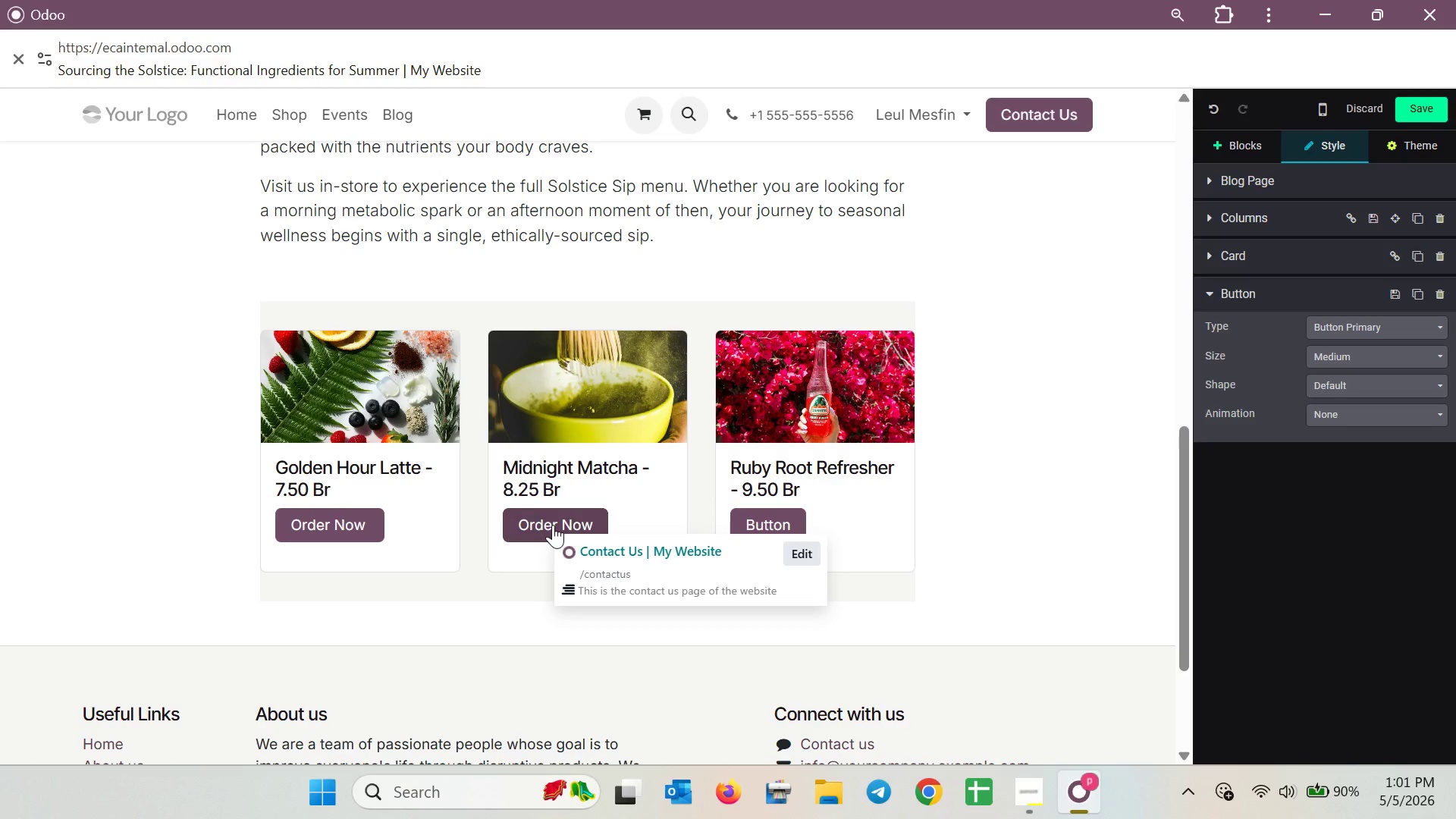 
wait(6.95)
 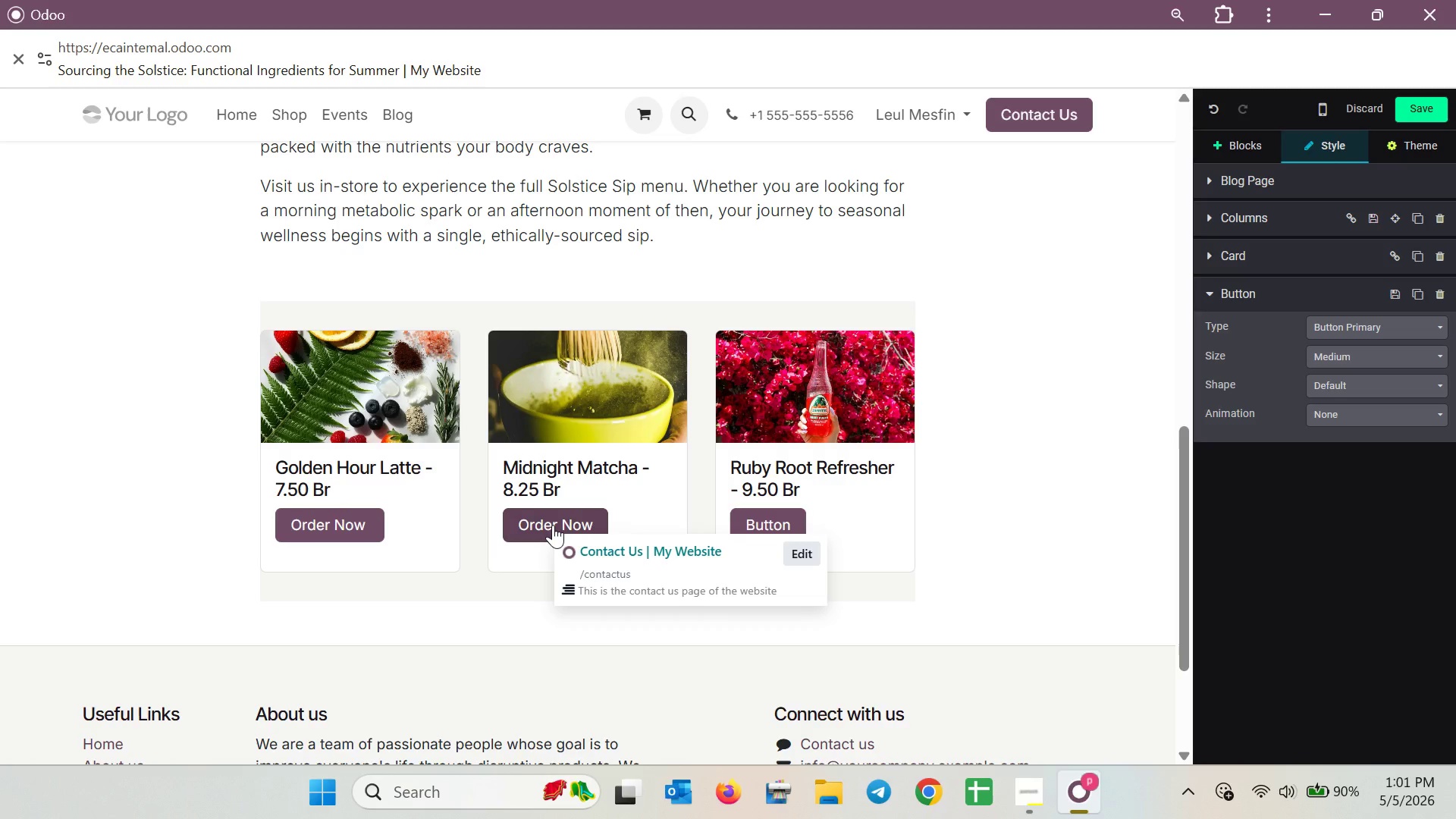 
left_click([553, 525])
 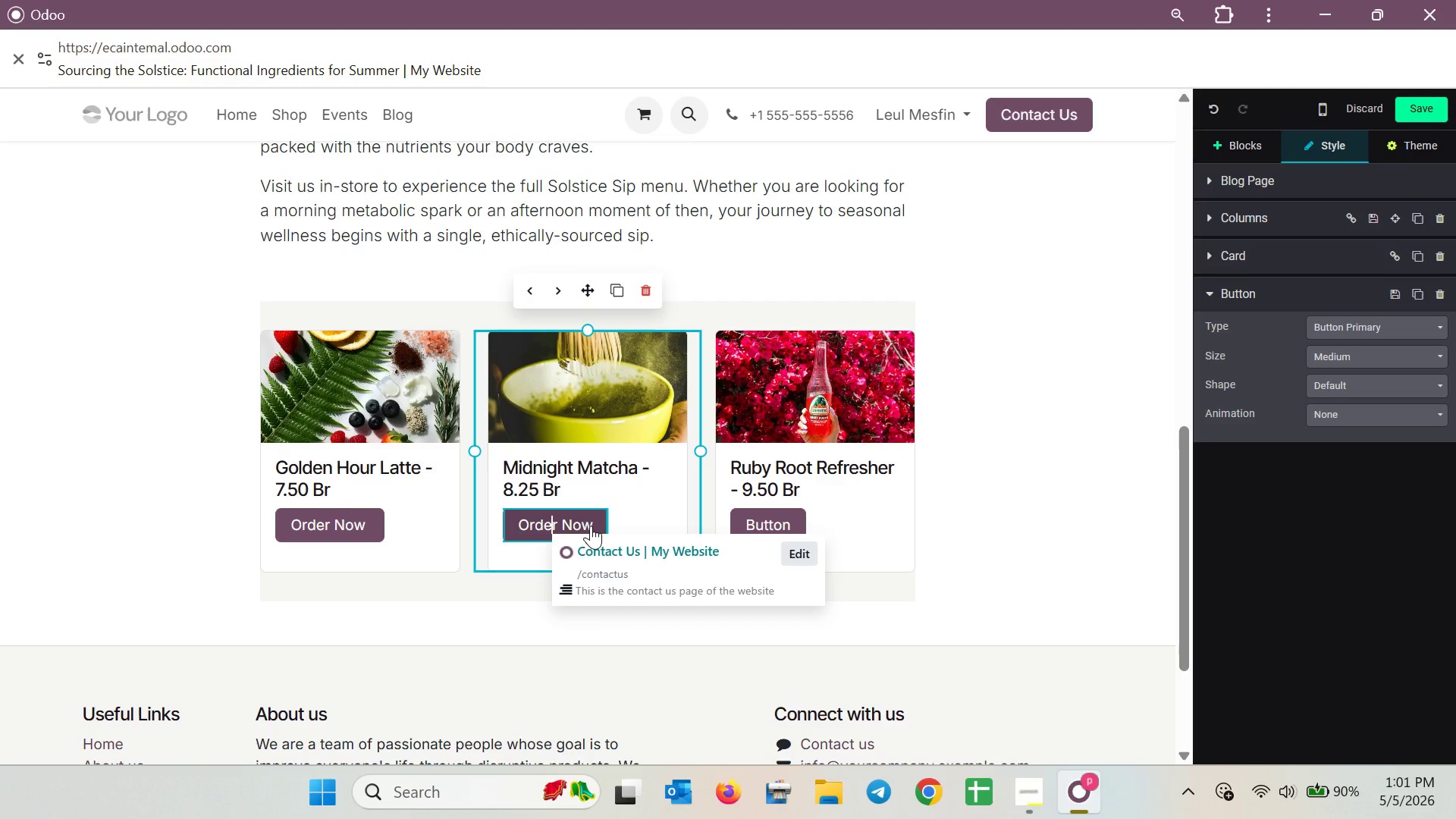 
left_click_drag(start_coordinate=[591, 526], to_coordinate=[523, 528])
 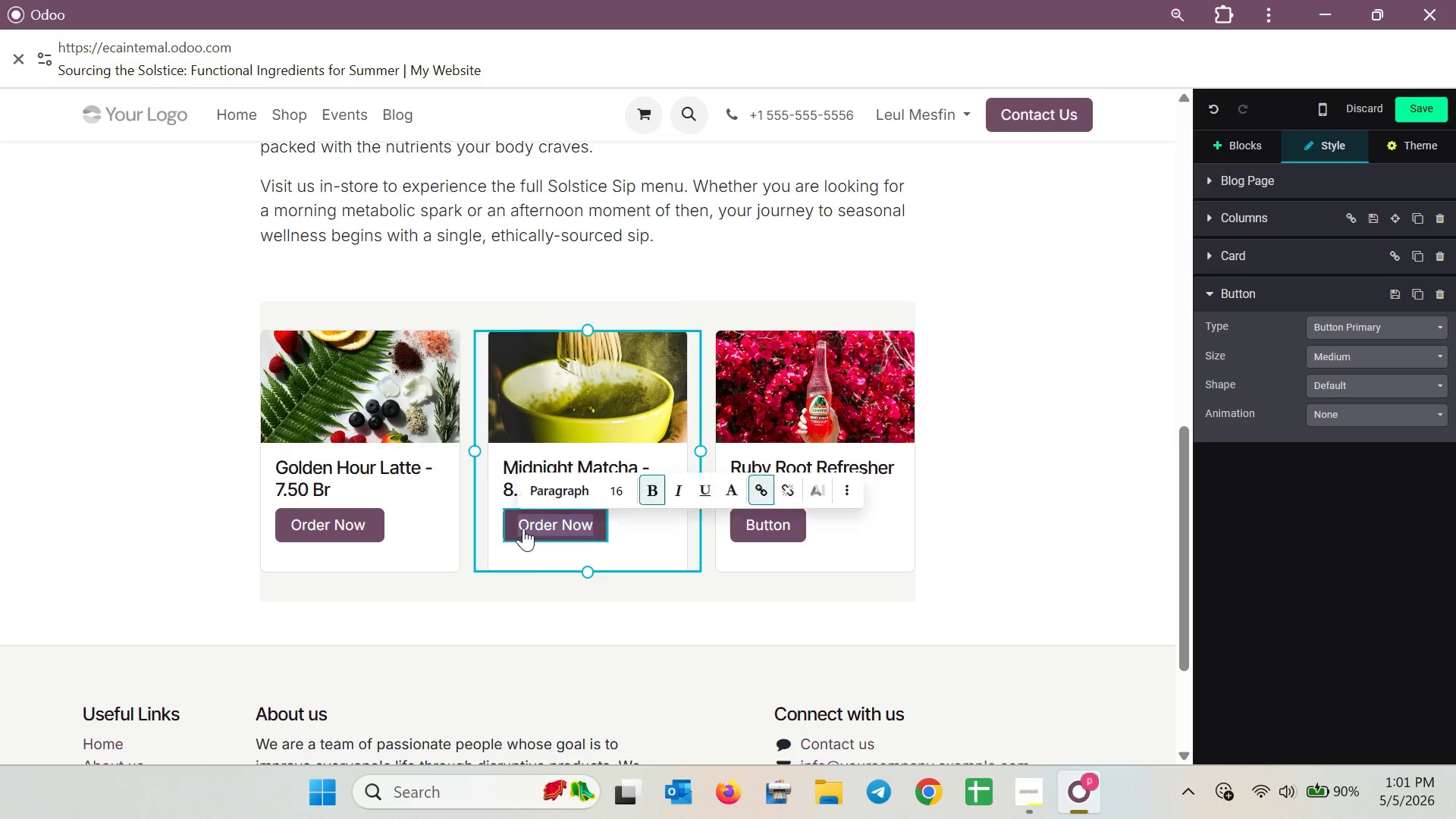 
right_click([523, 528])
 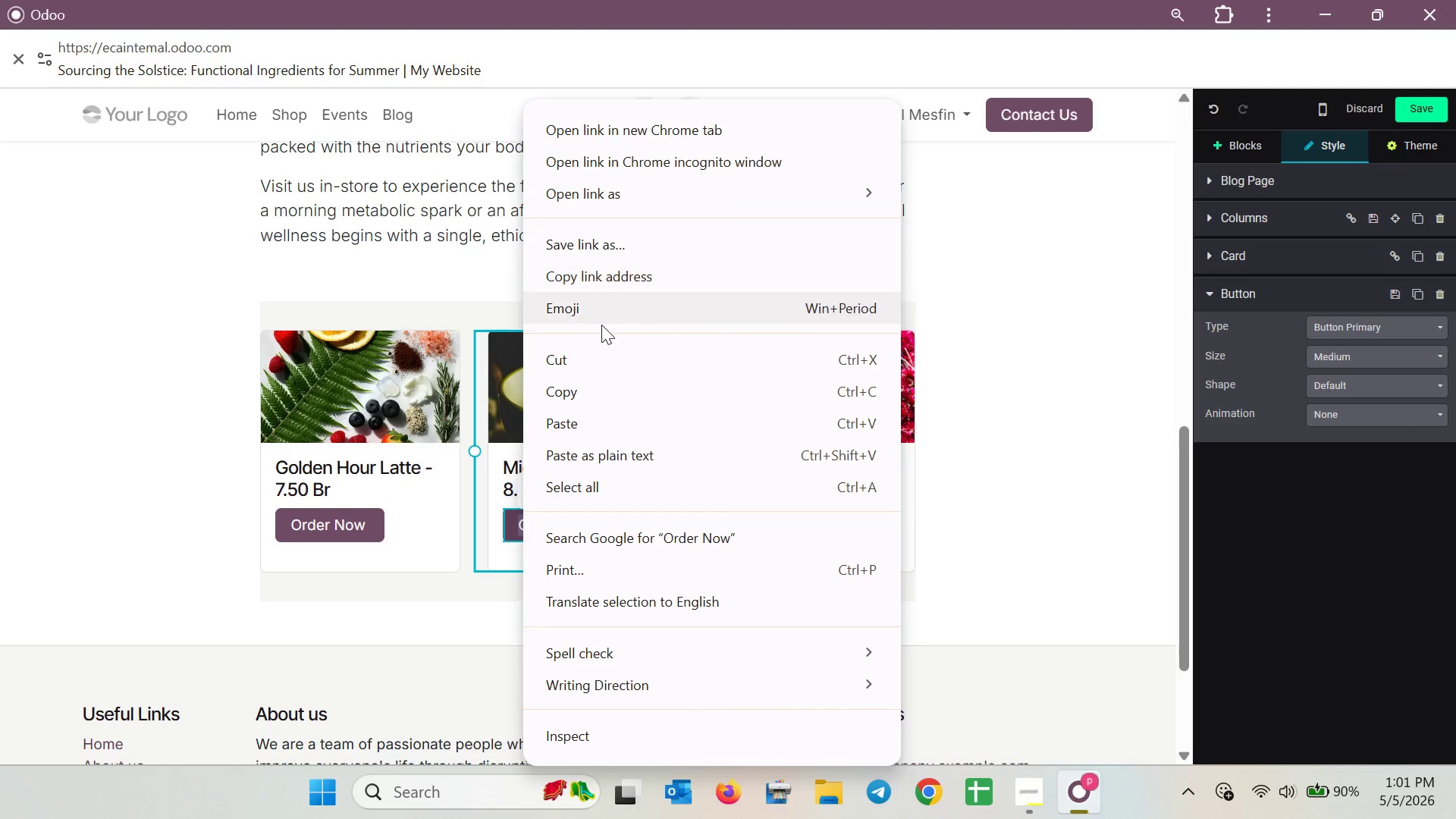 
left_click([589, 392])
 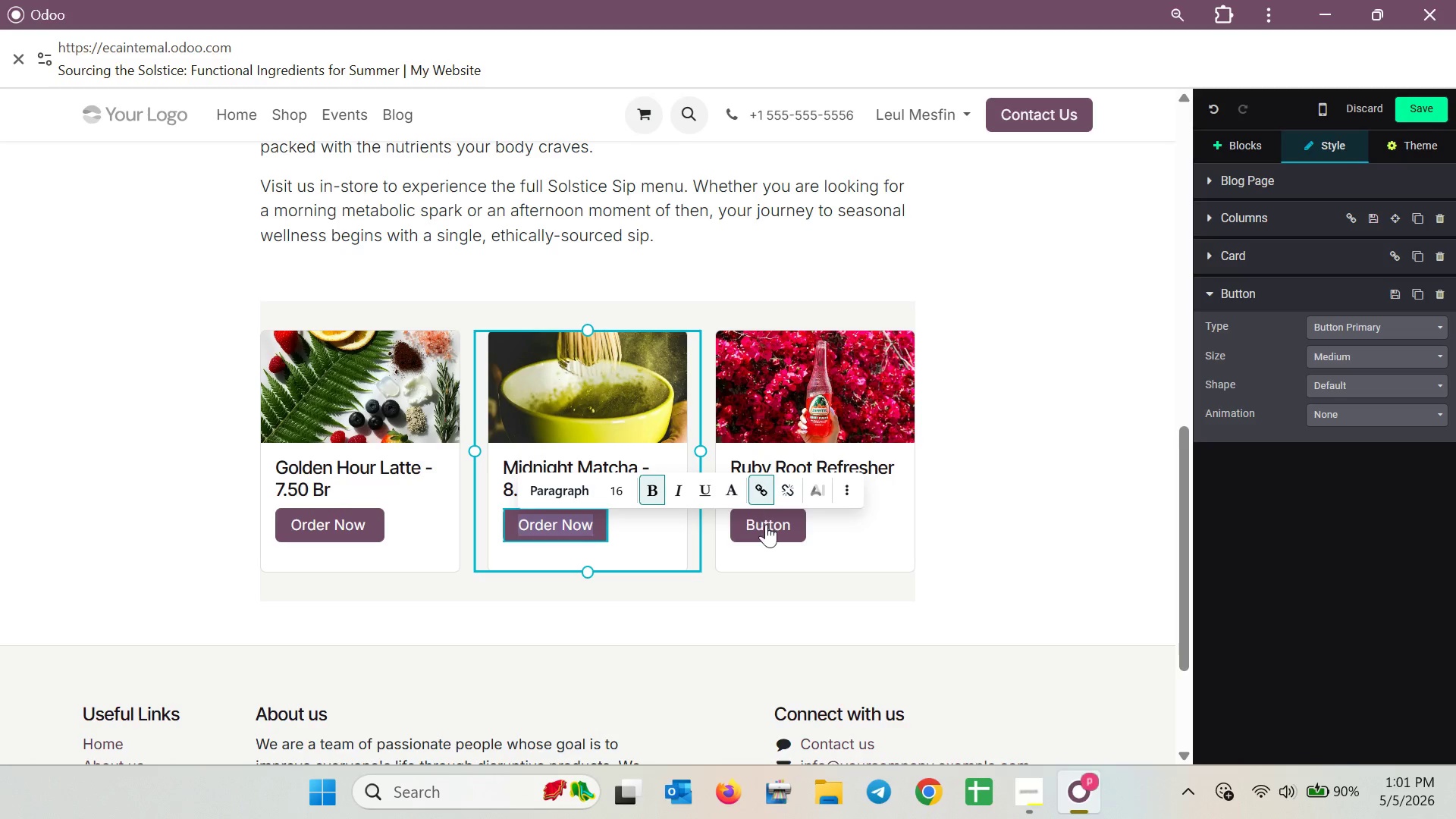 
left_click([766, 524])
 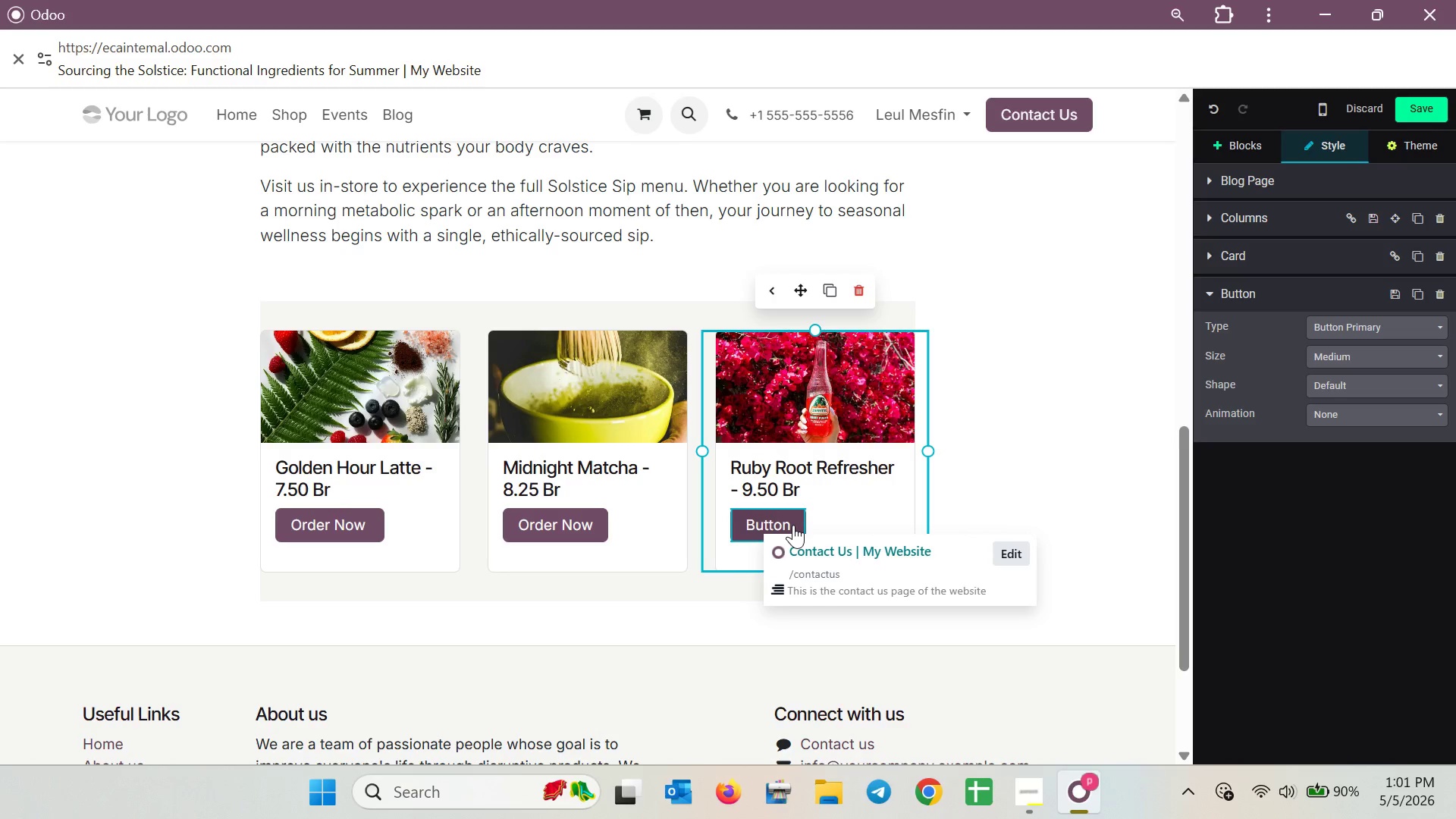 
left_click([792, 525])
 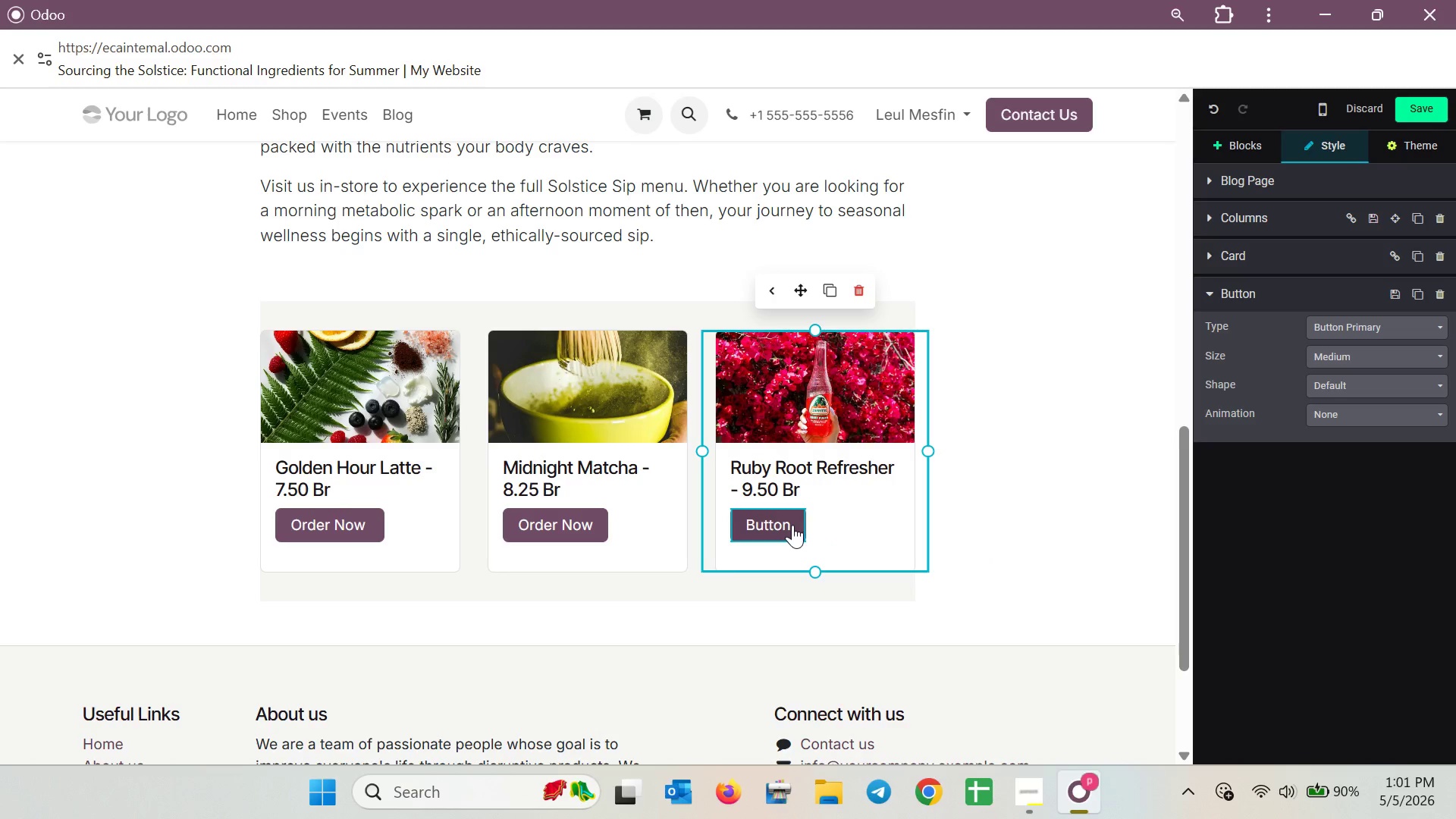 
left_click([792, 525])
 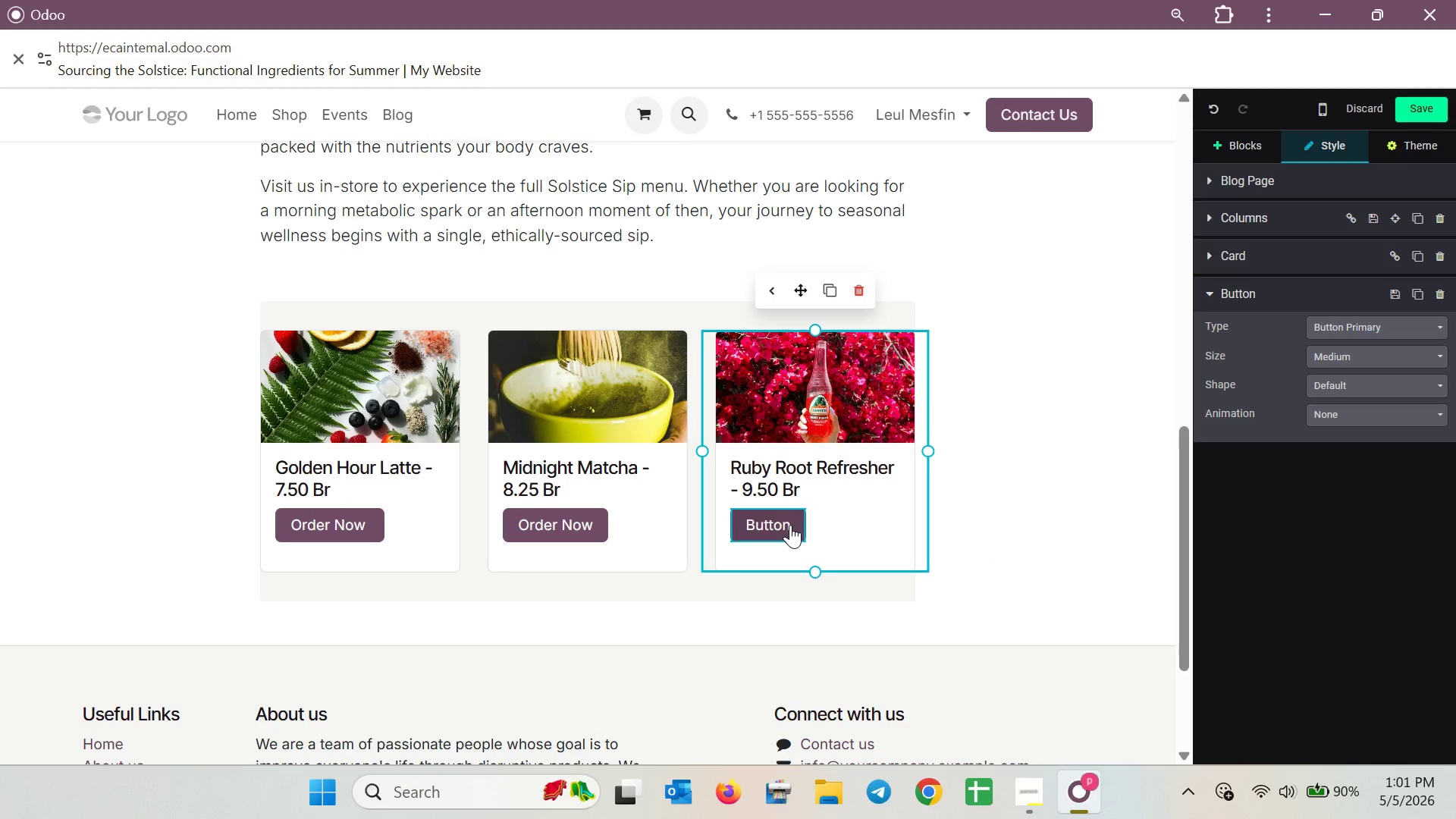 
left_click([790, 525])
 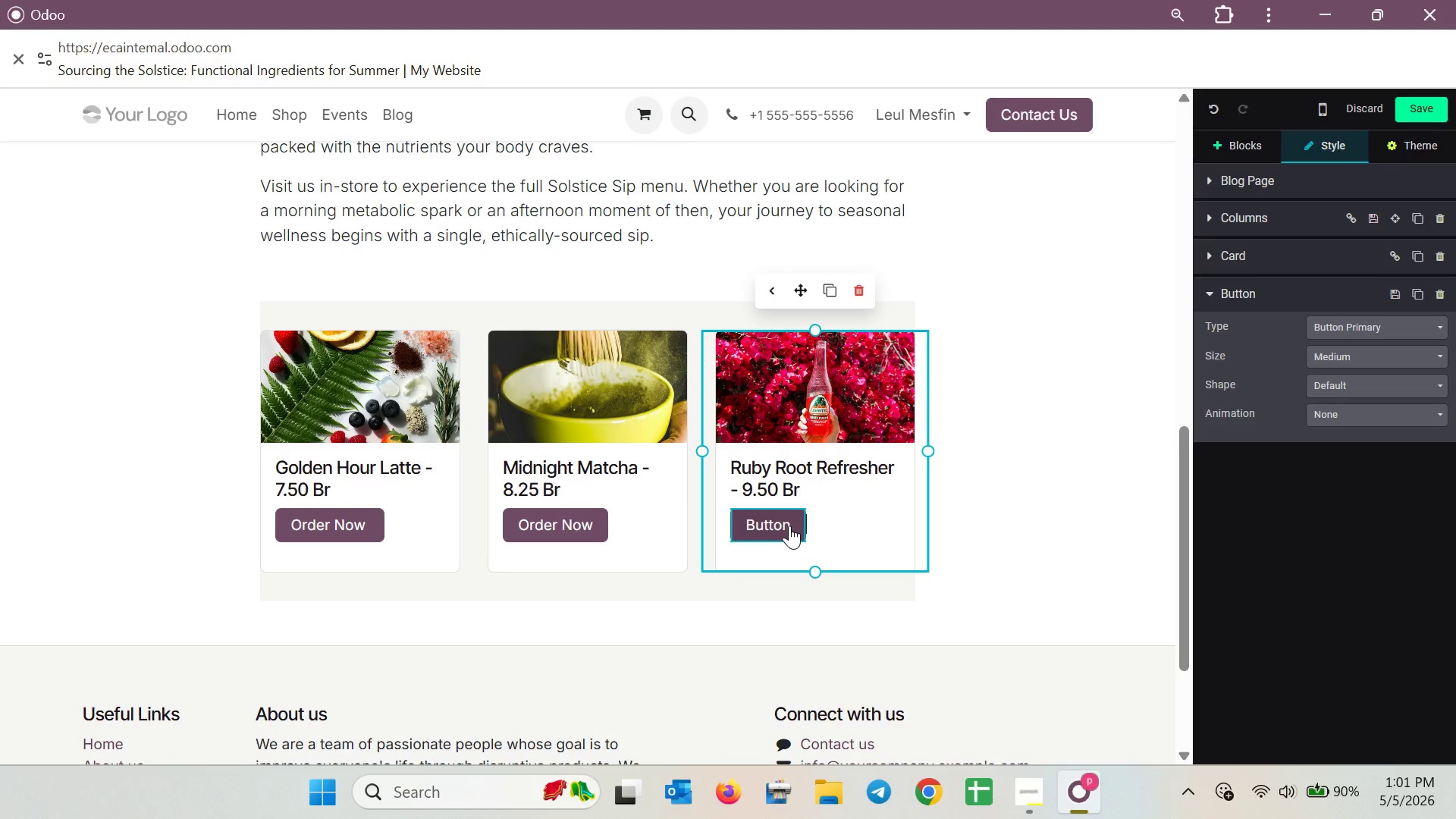 
left_click([786, 526])
 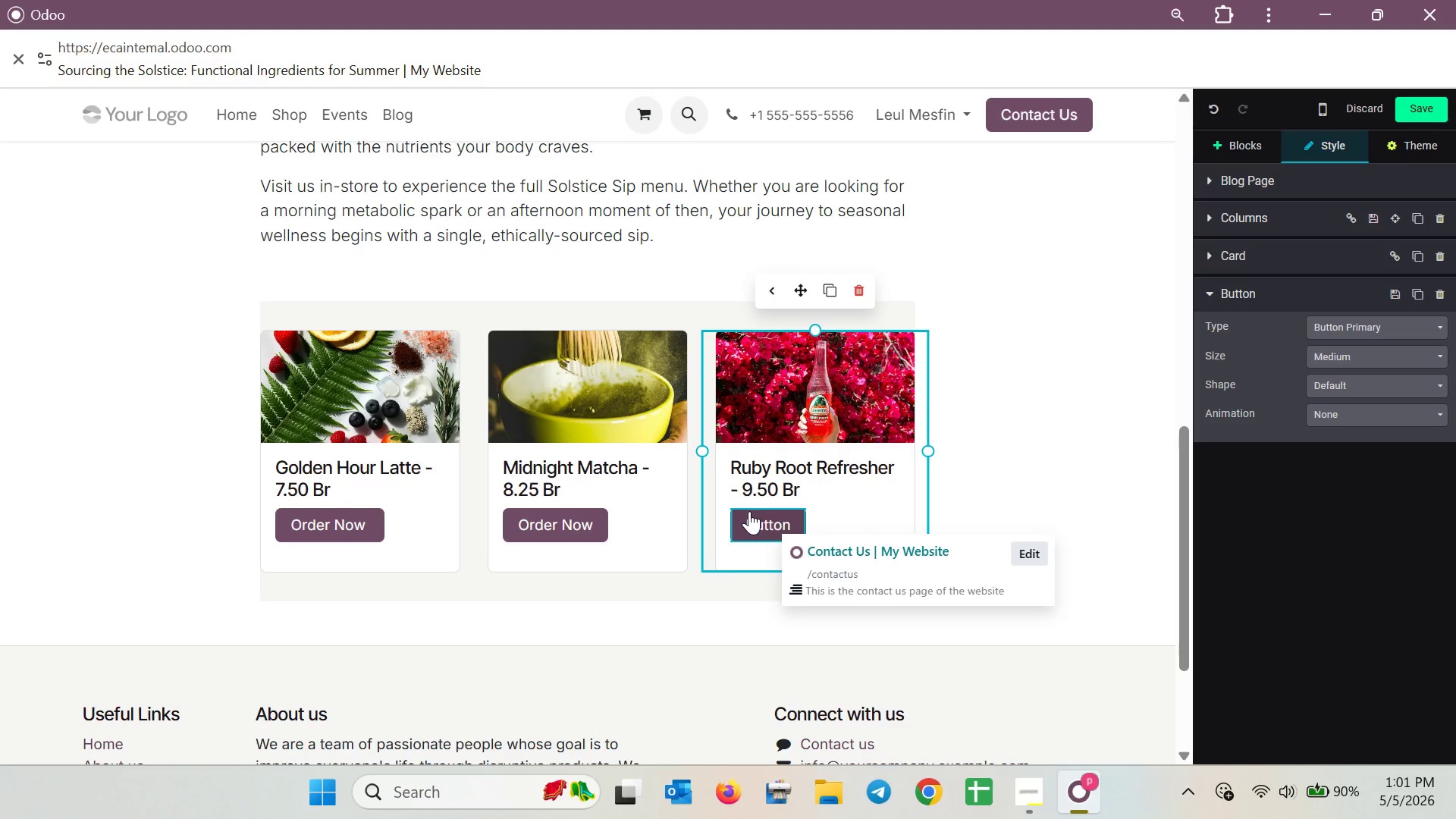 
key(Backspace)
 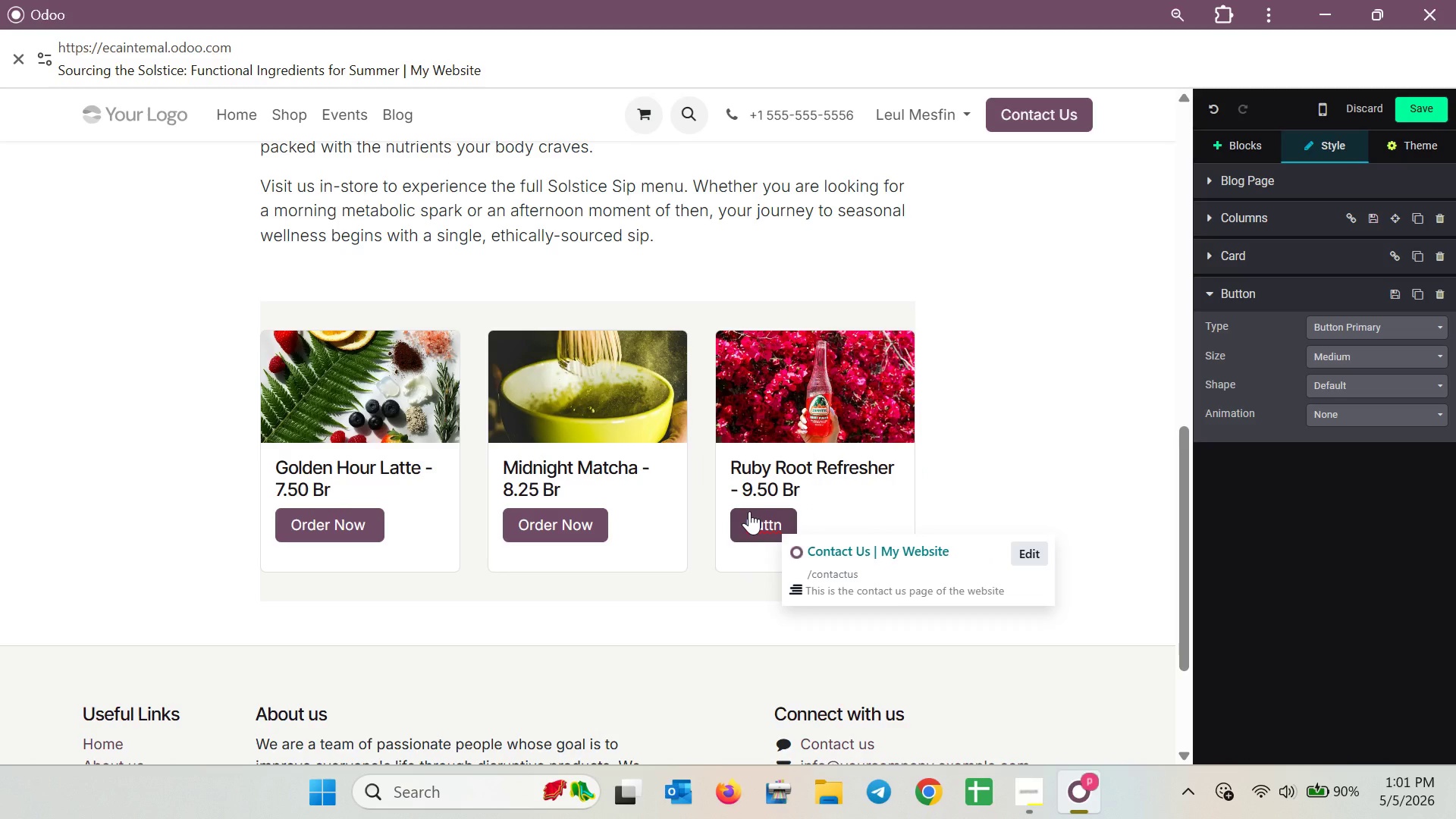 
key(Delete)
 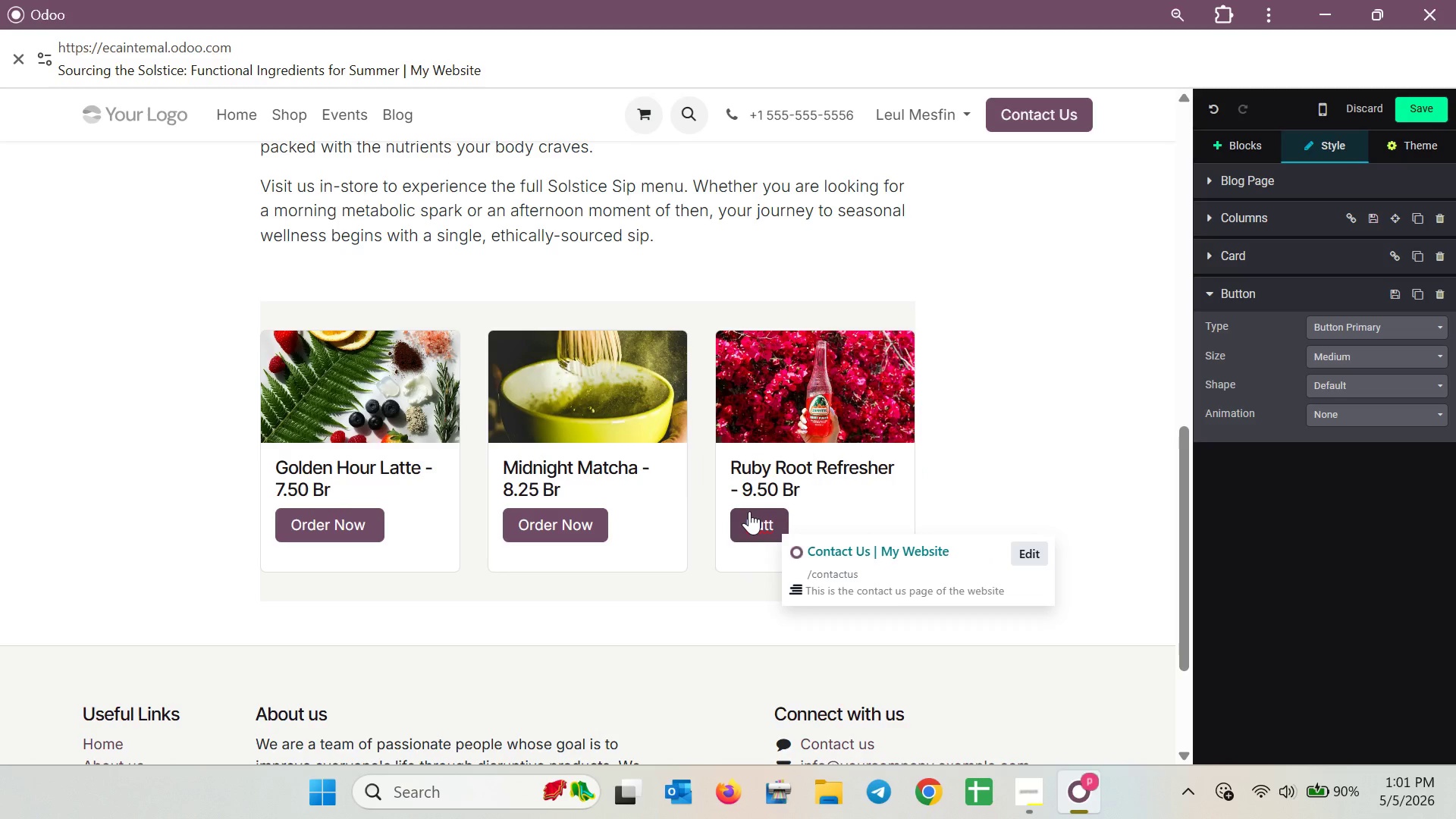 
key(Backspace)
 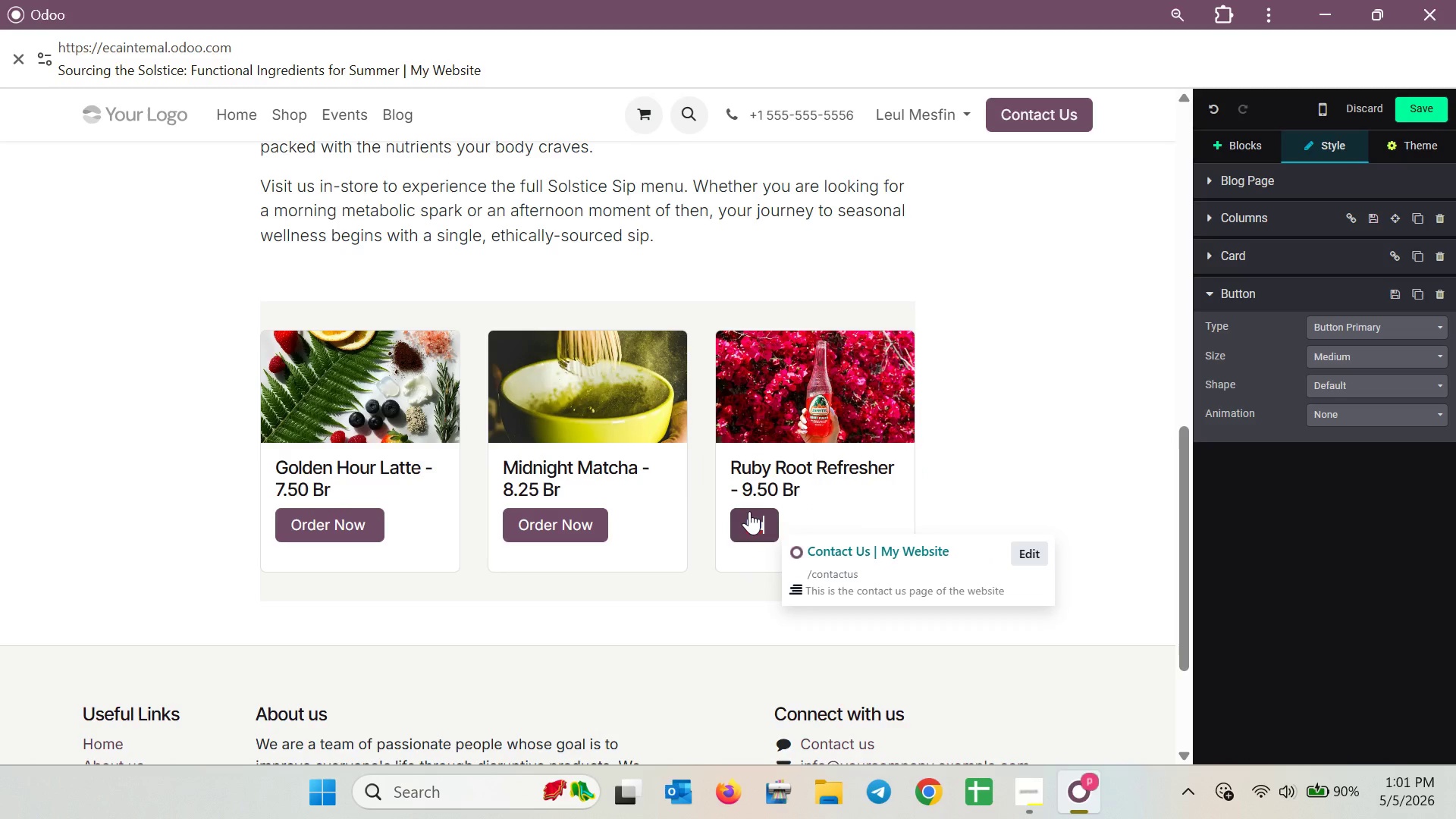 
key(Backspace)
 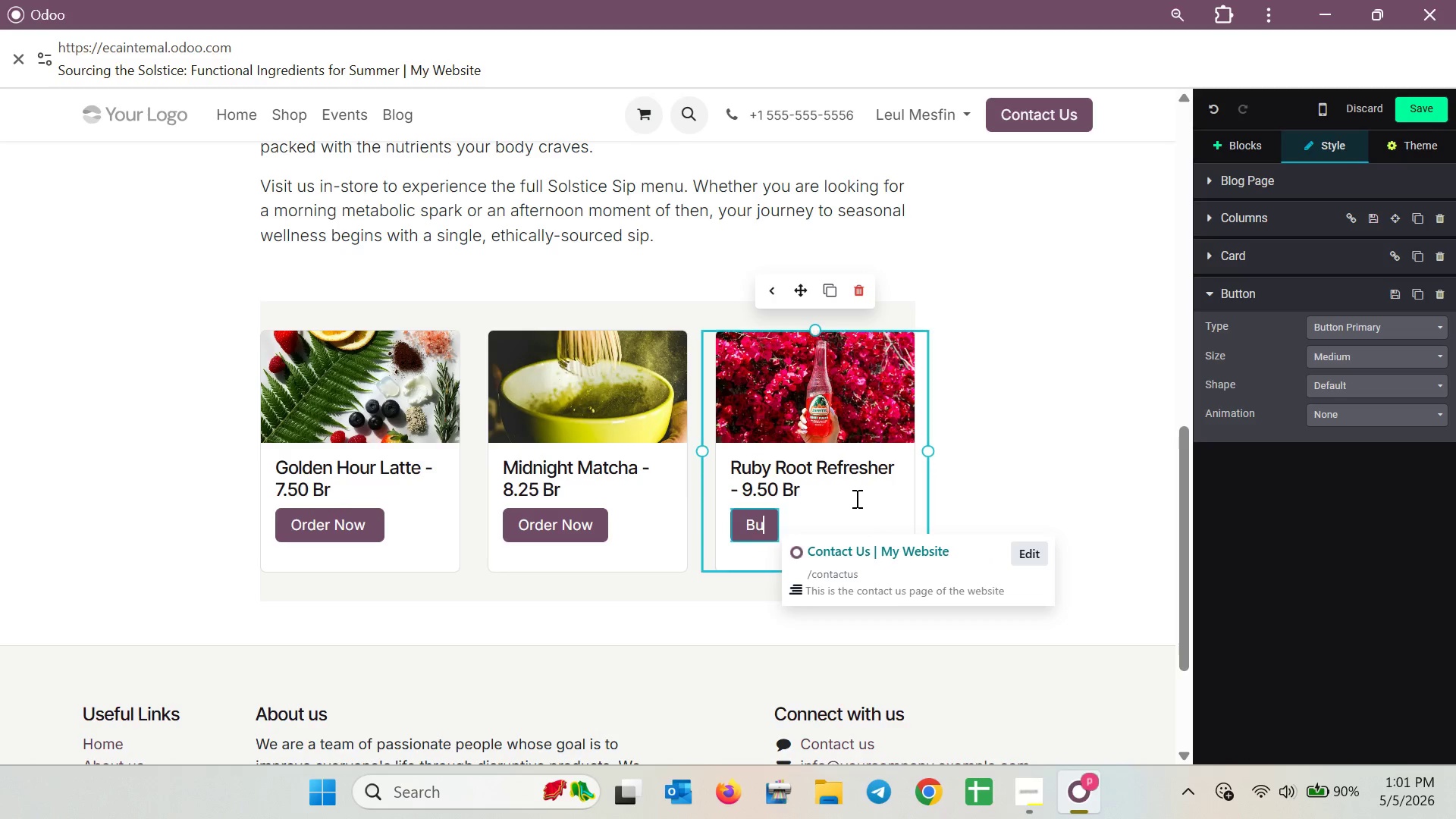 
type(Order)
 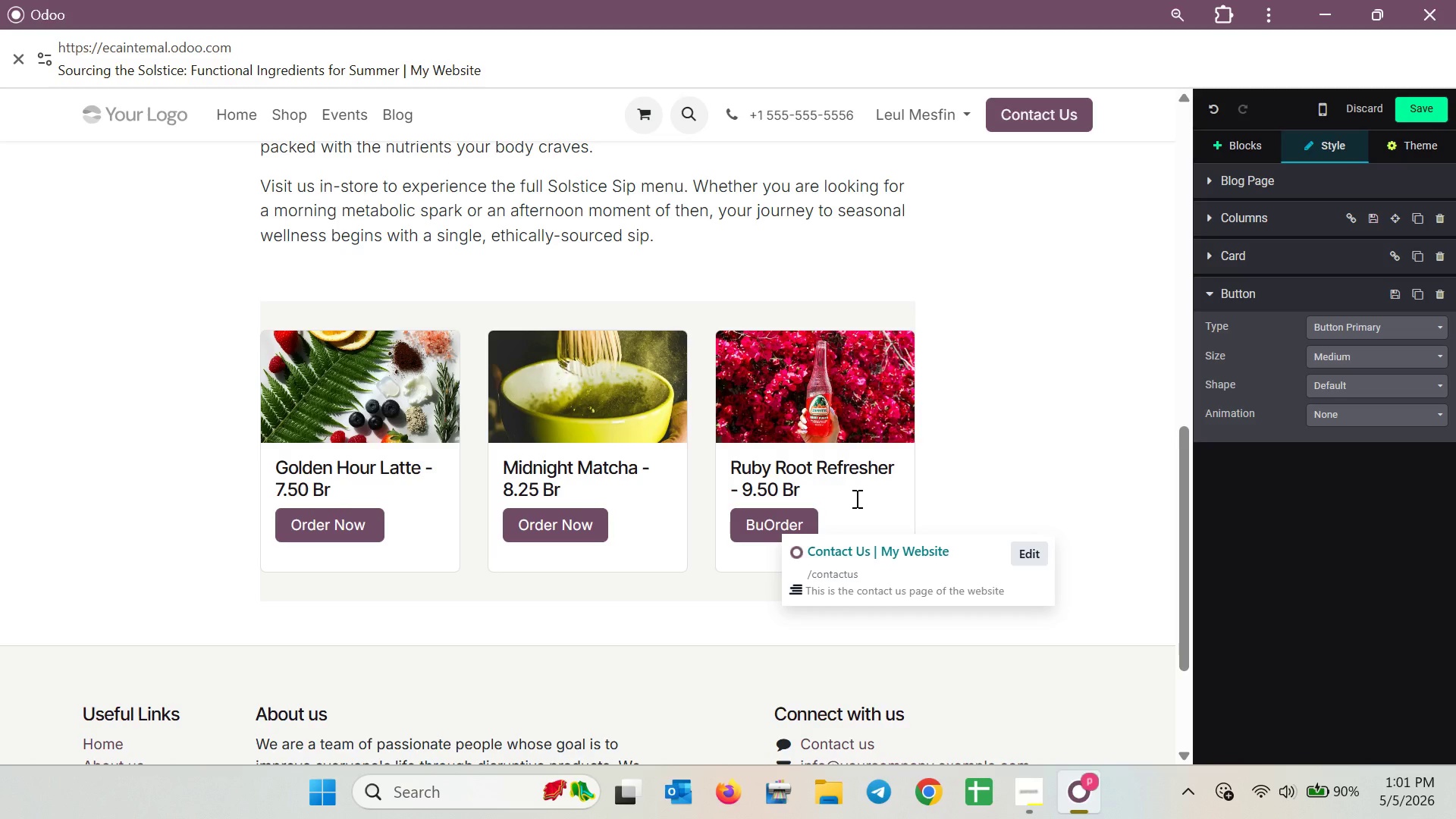 
key(ArrowLeft)
 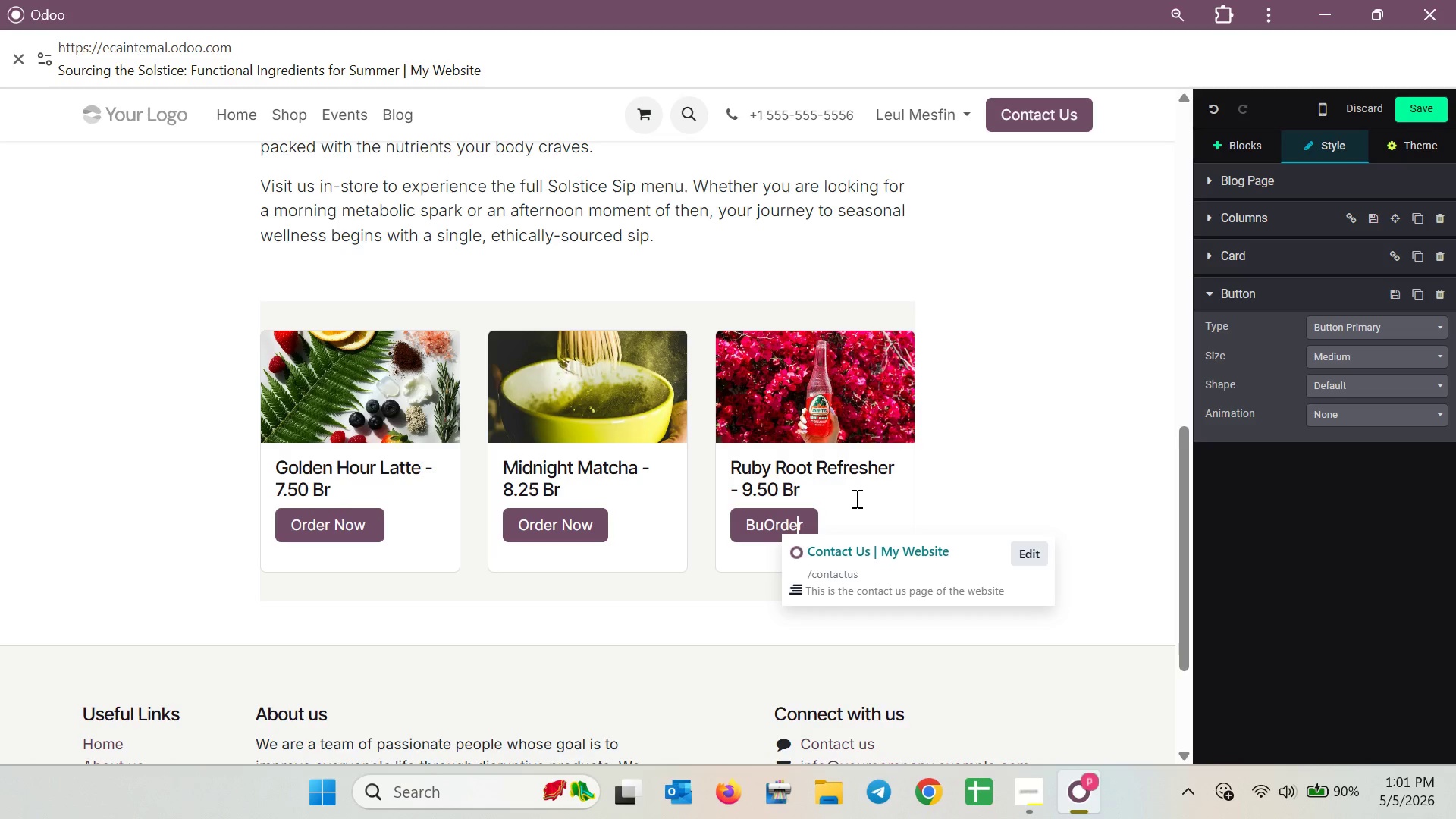 
key(ArrowLeft)
 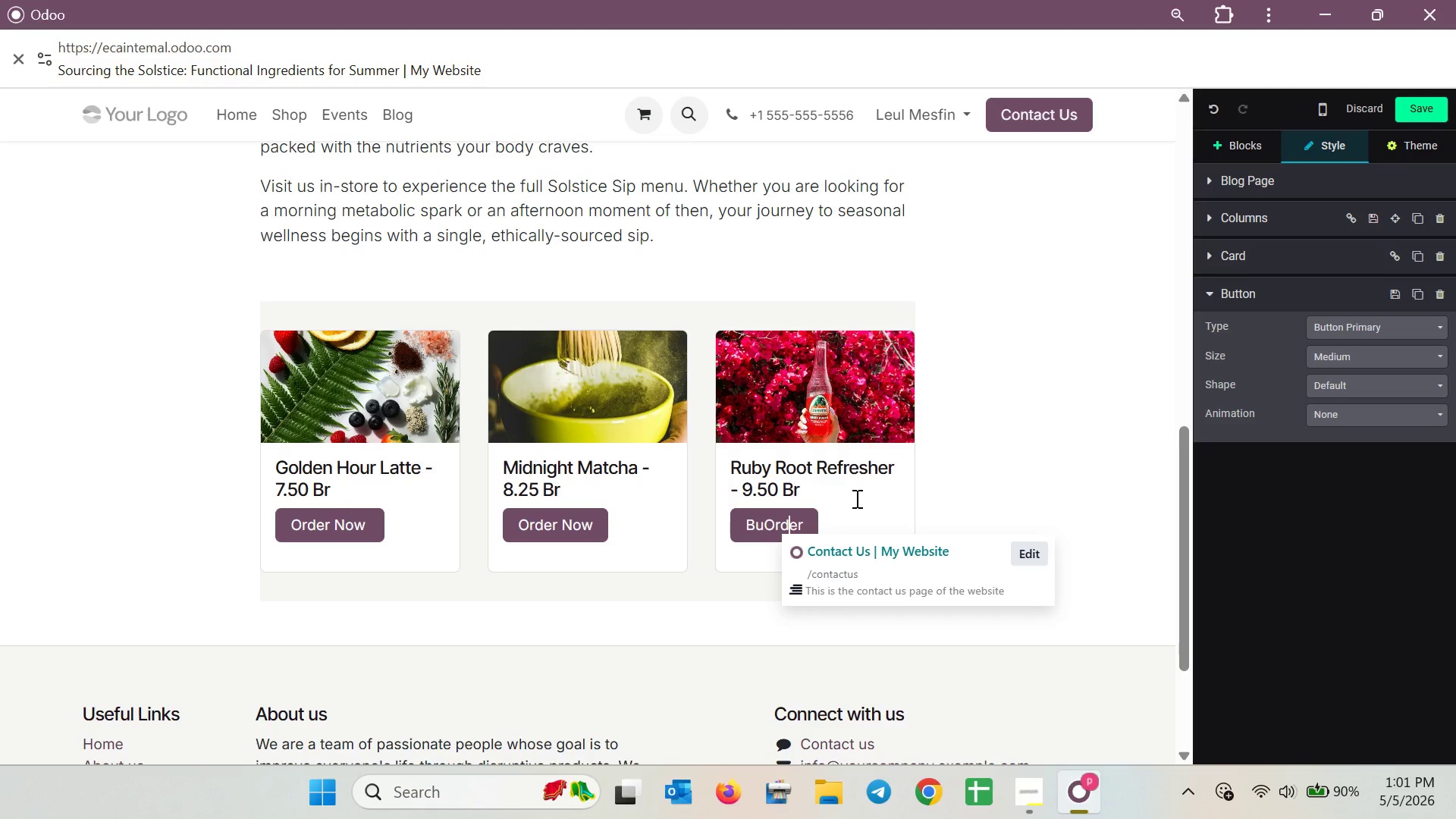 
key(ArrowLeft)
 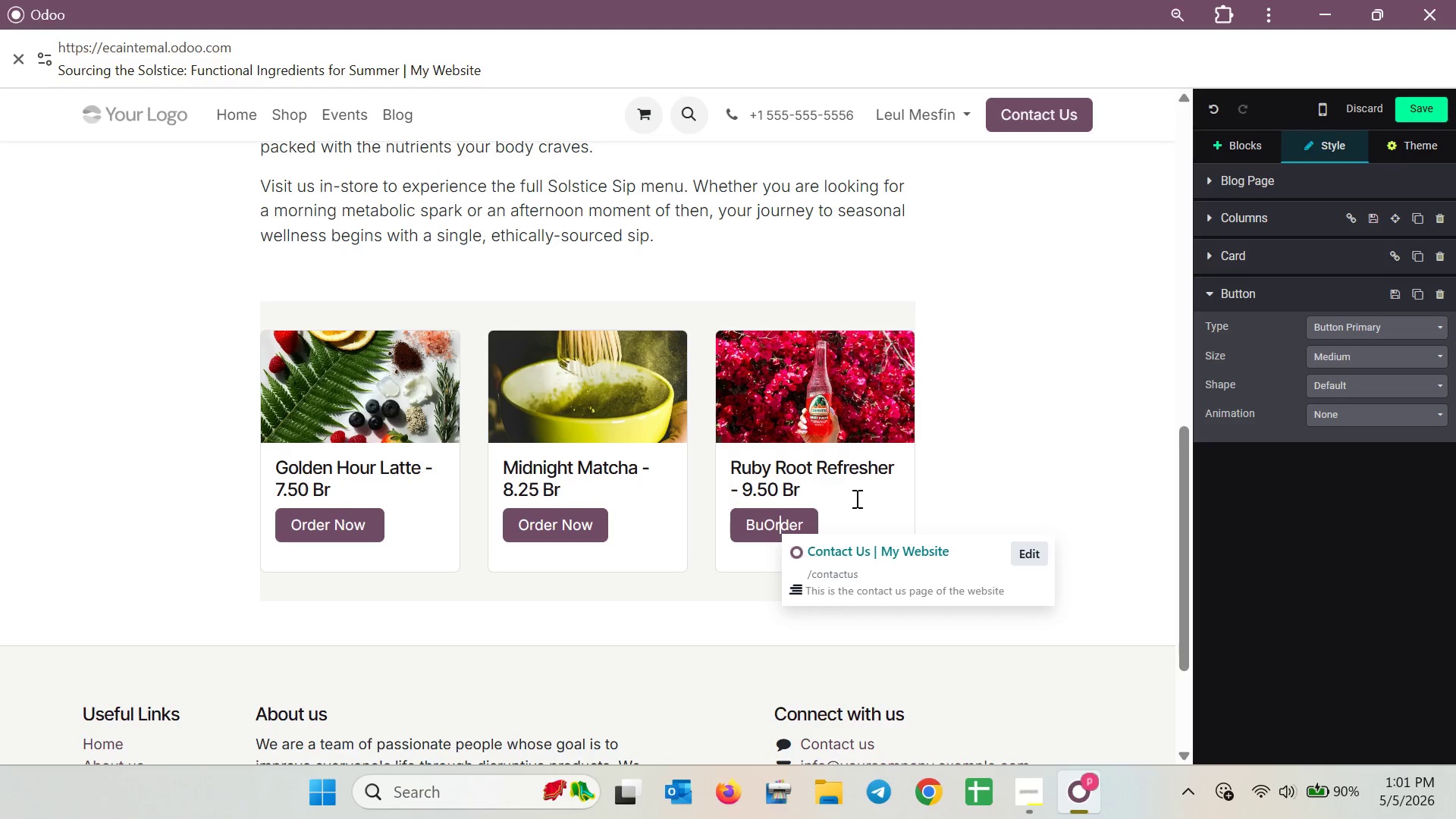 
key(ArrowLeft)
 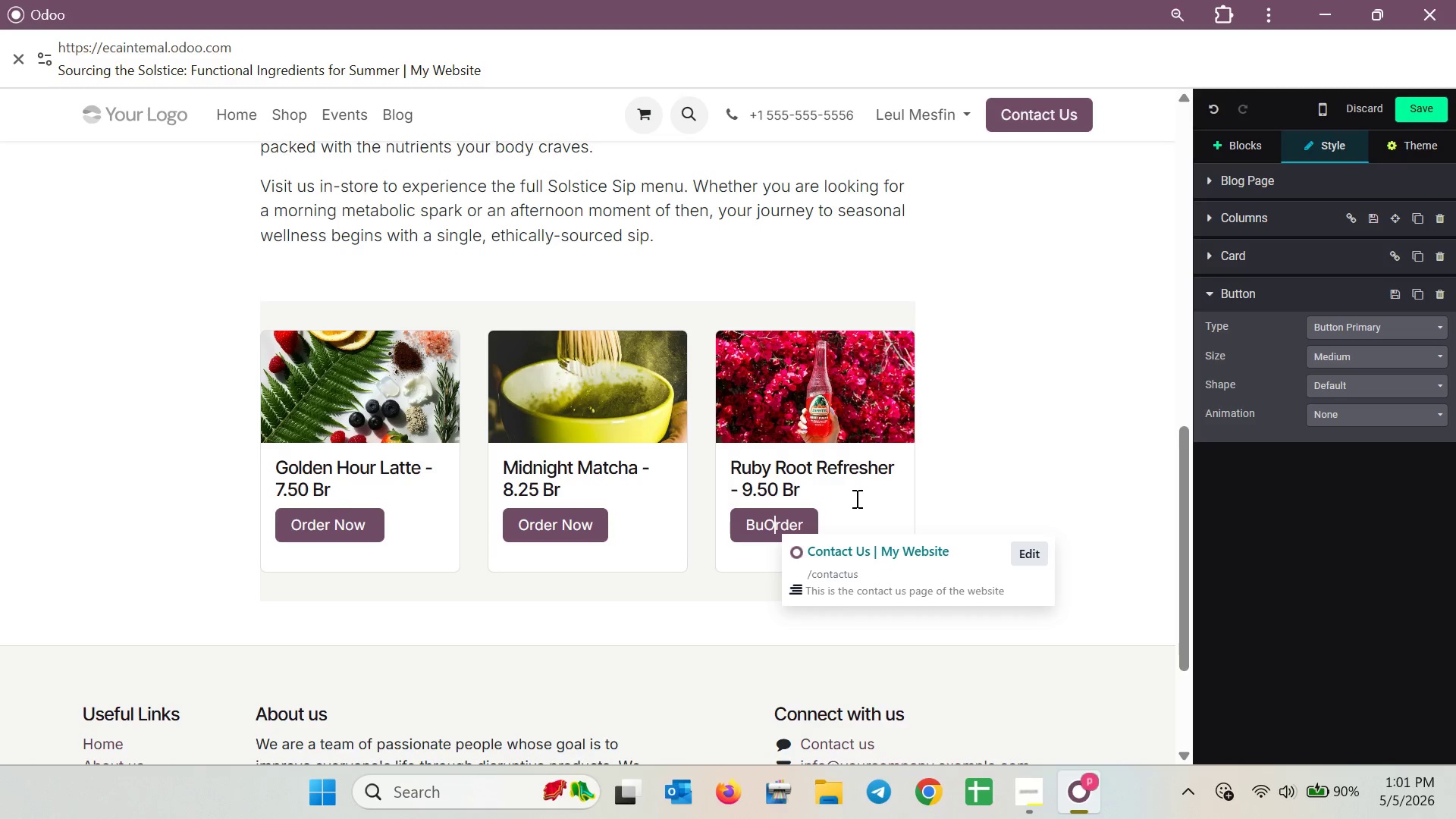 
key(ArrowLeft)
 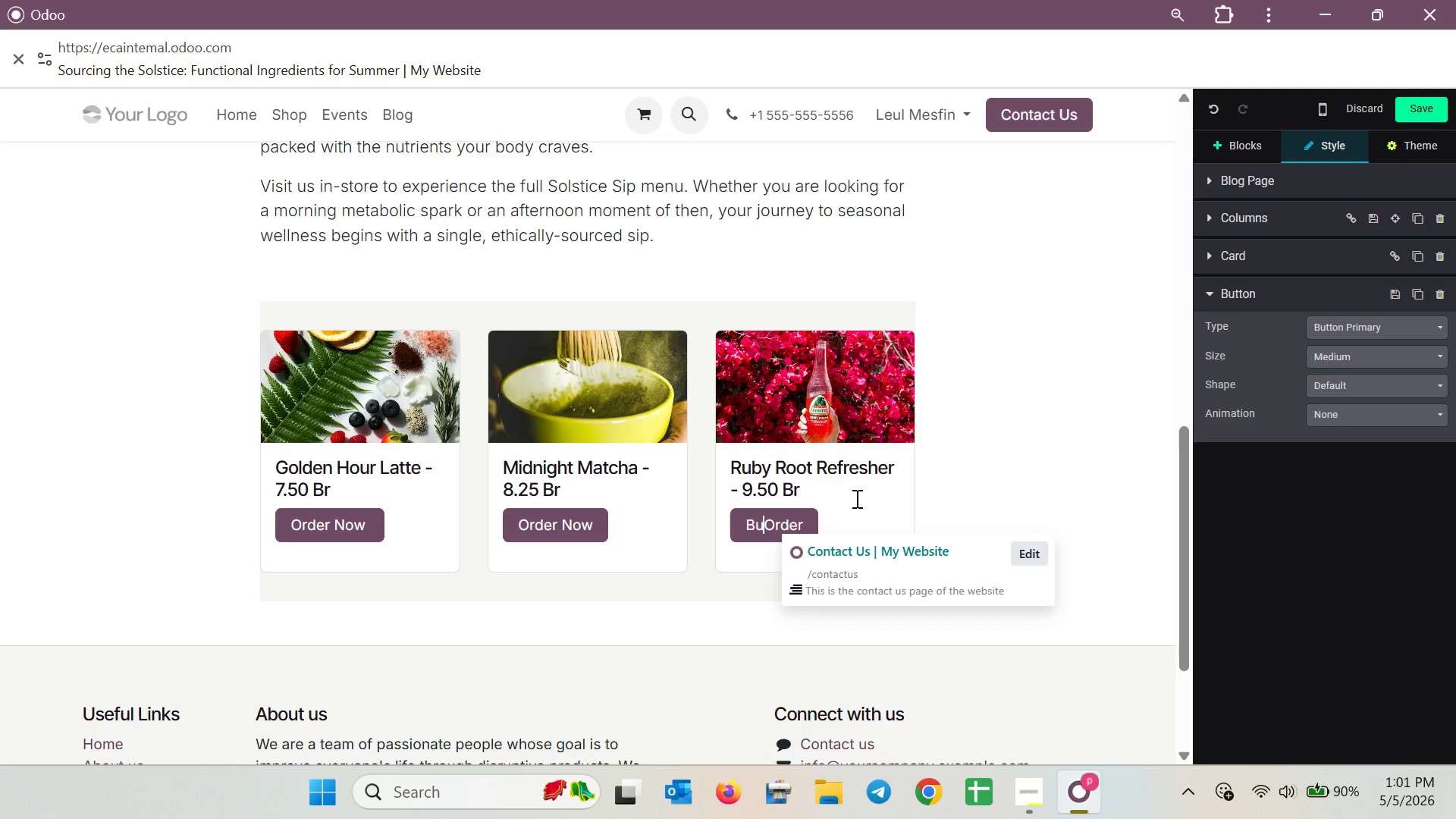 
key(Backspace)
 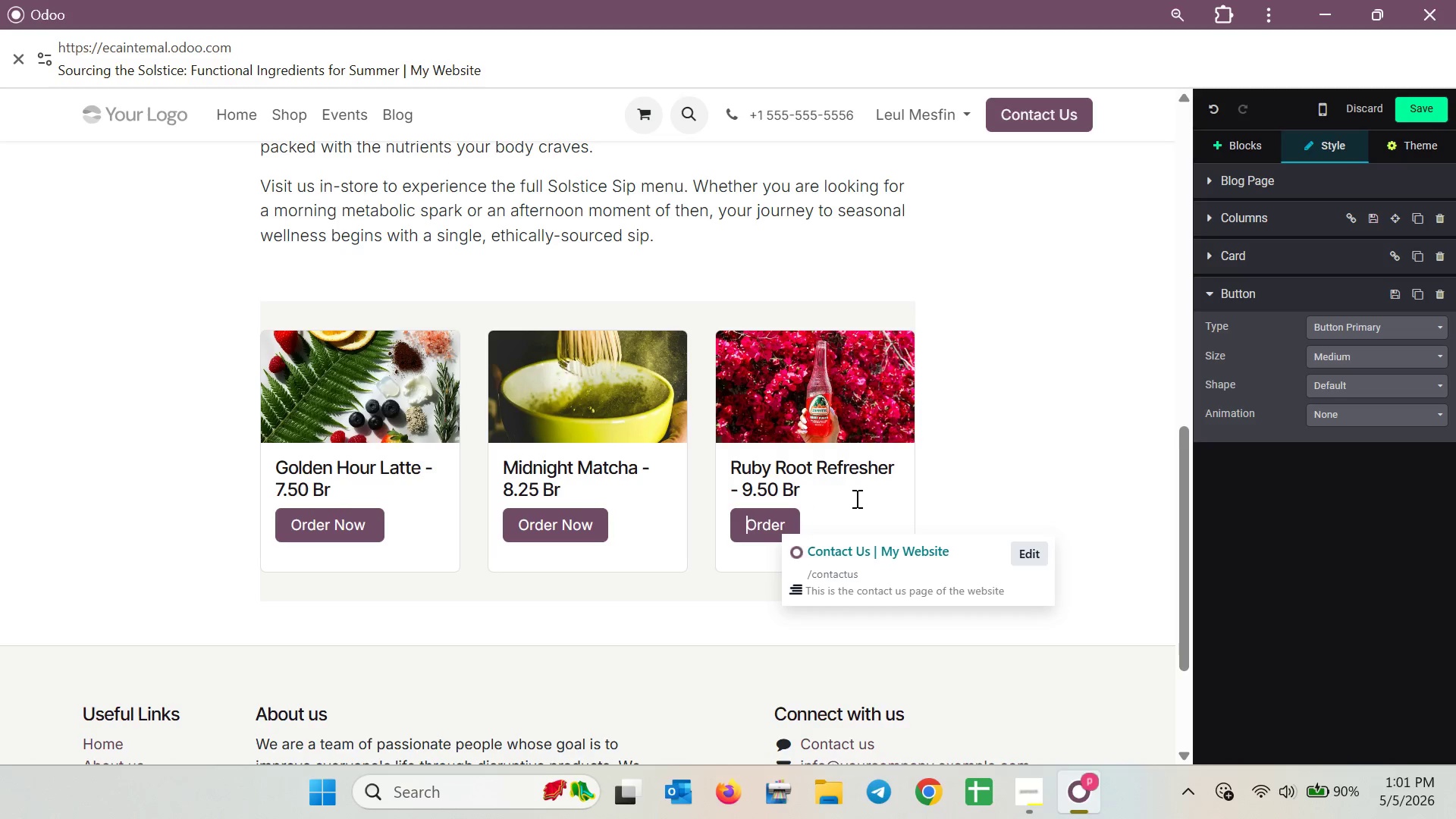 
key(Backspace)
 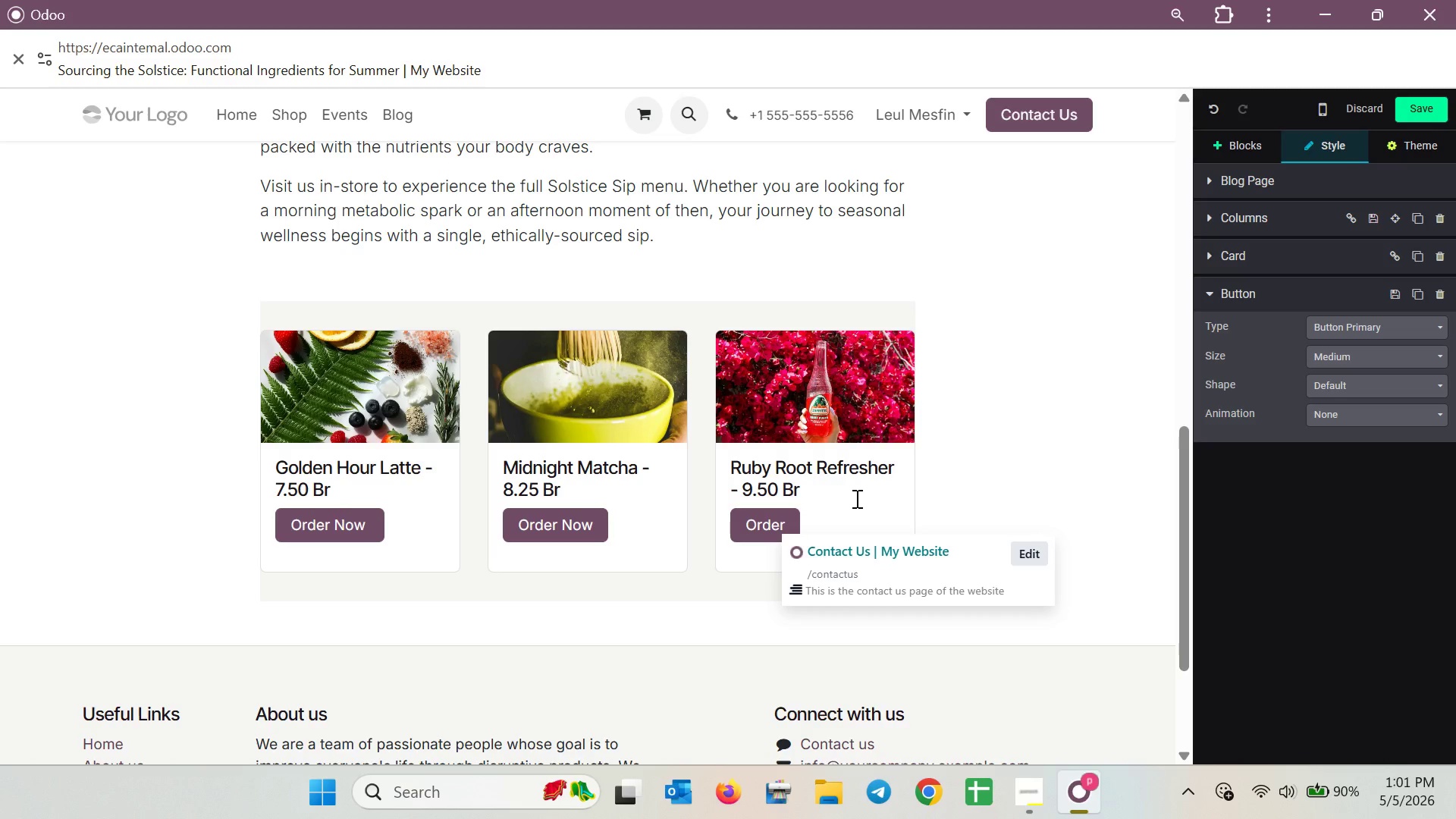 
key(ArrowRight)
 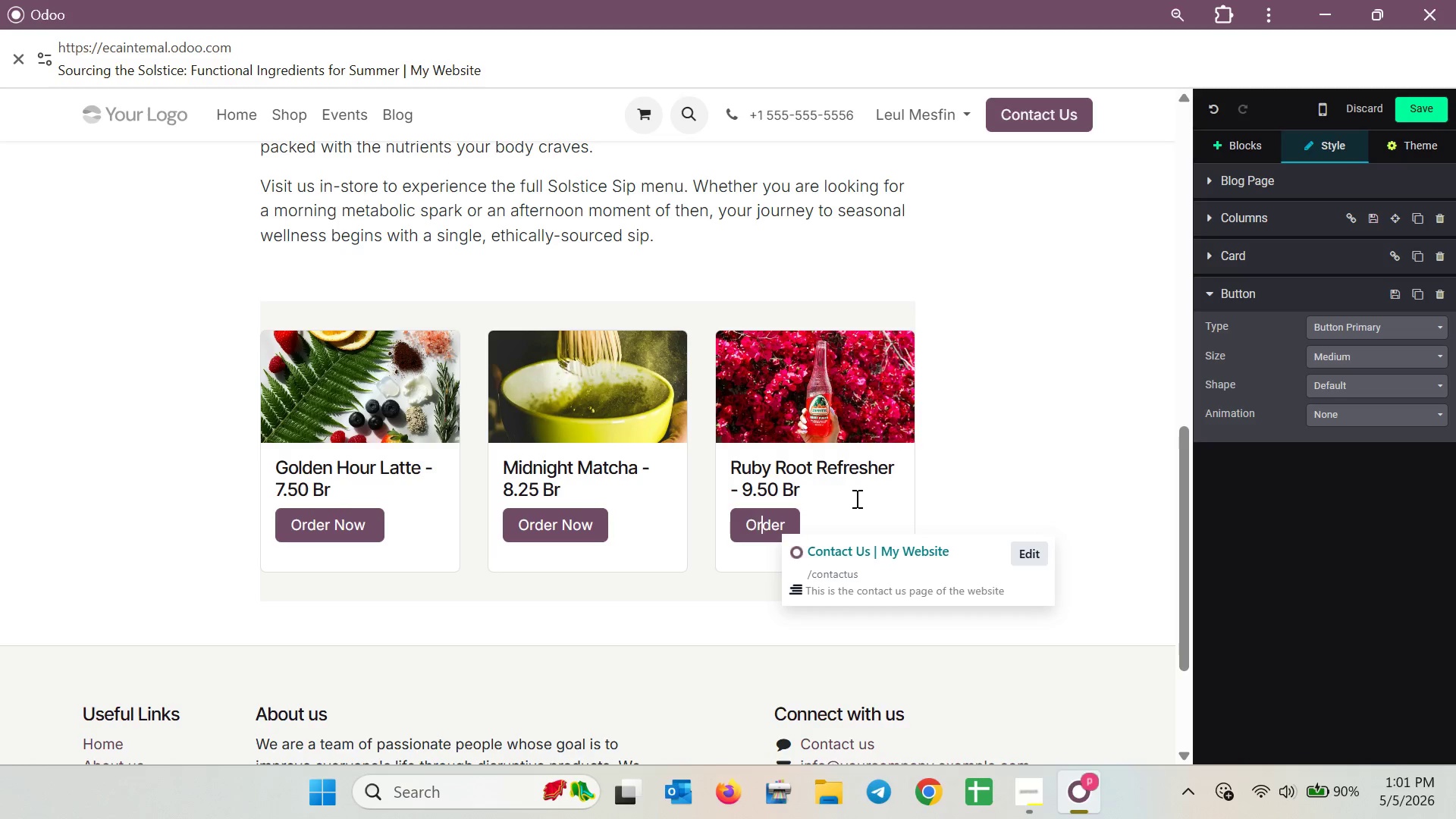 
key(ArrowRight)
 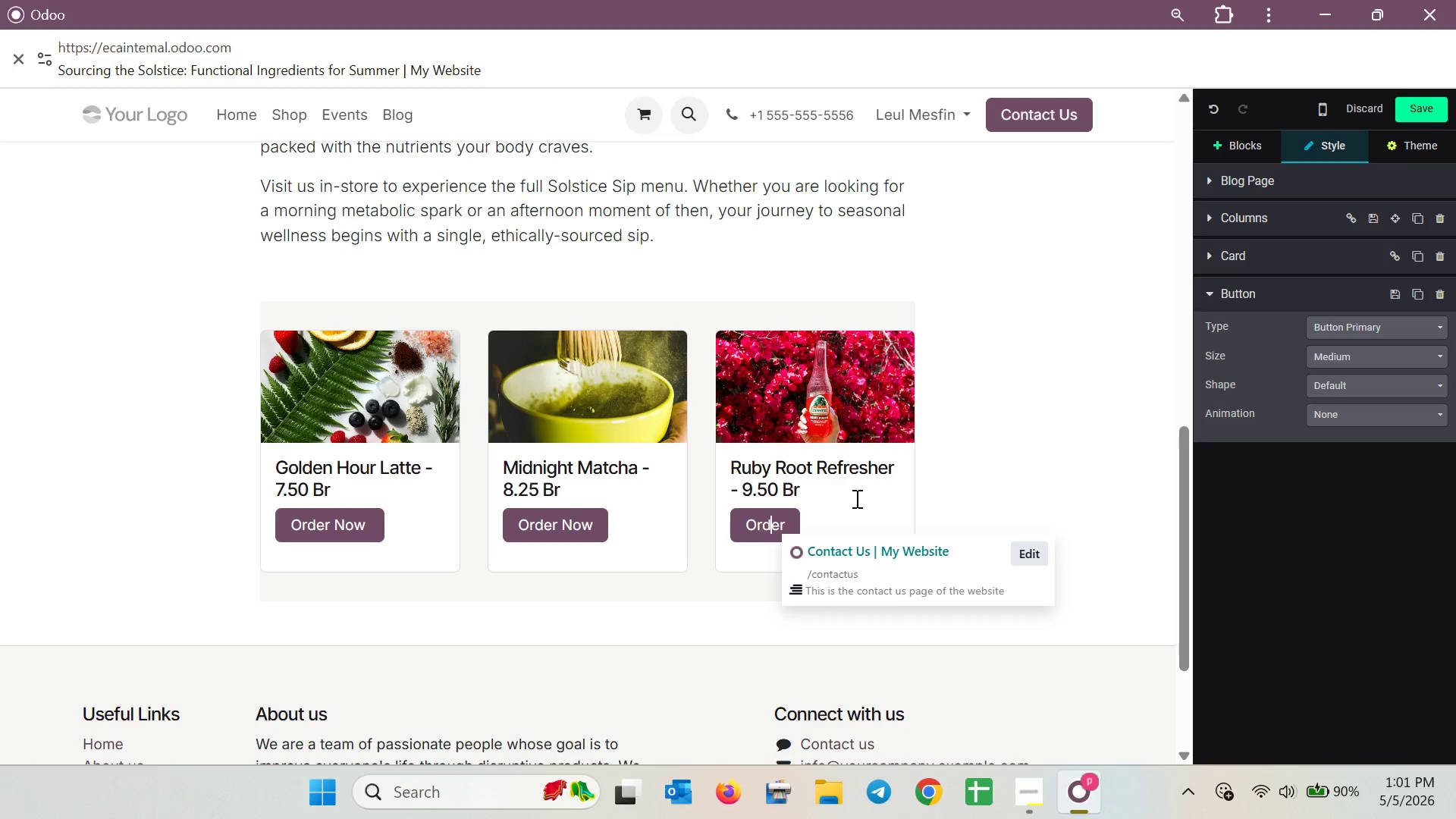 
key(ArrowRight)
 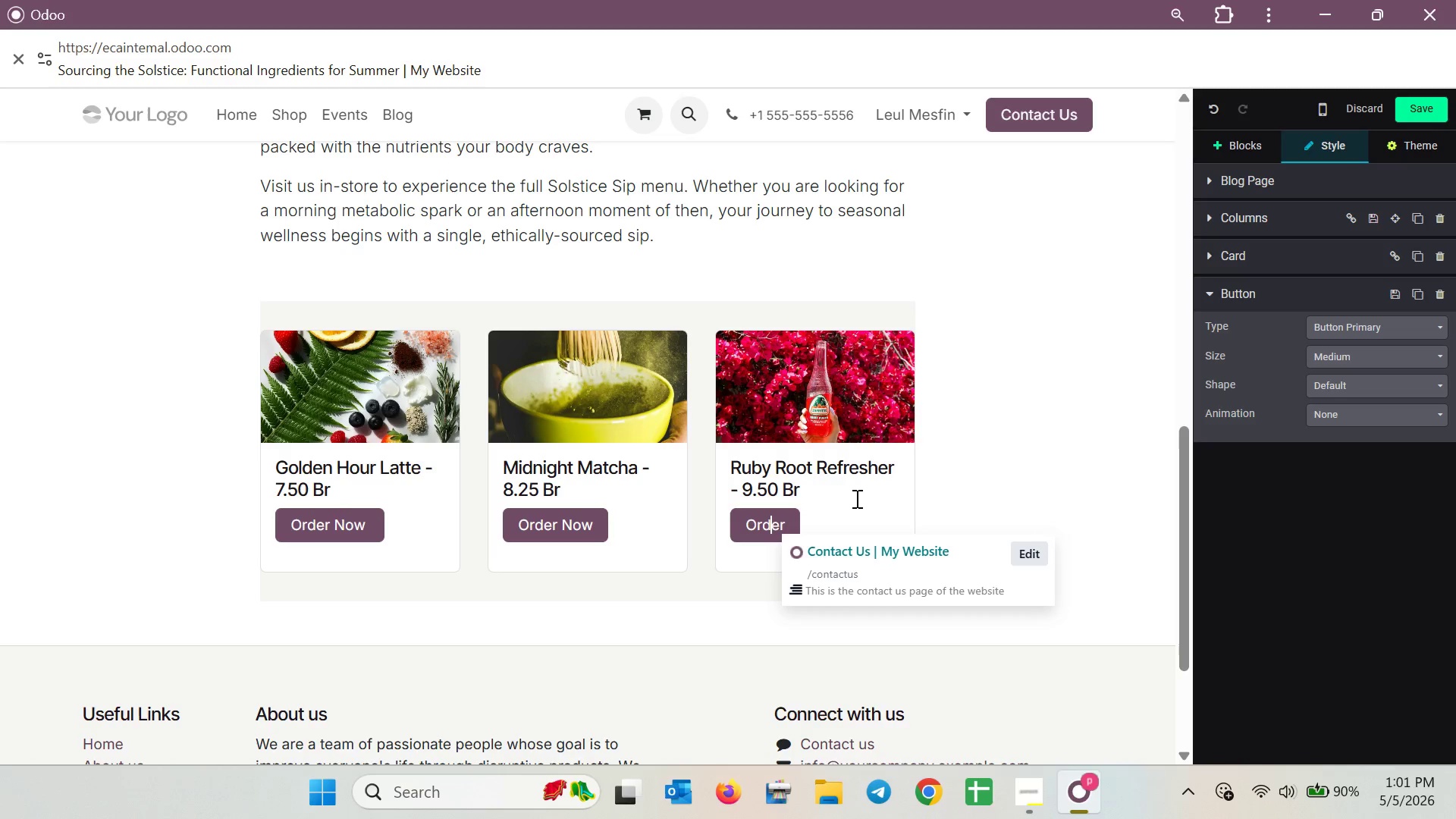 
key(ArrowRight)
 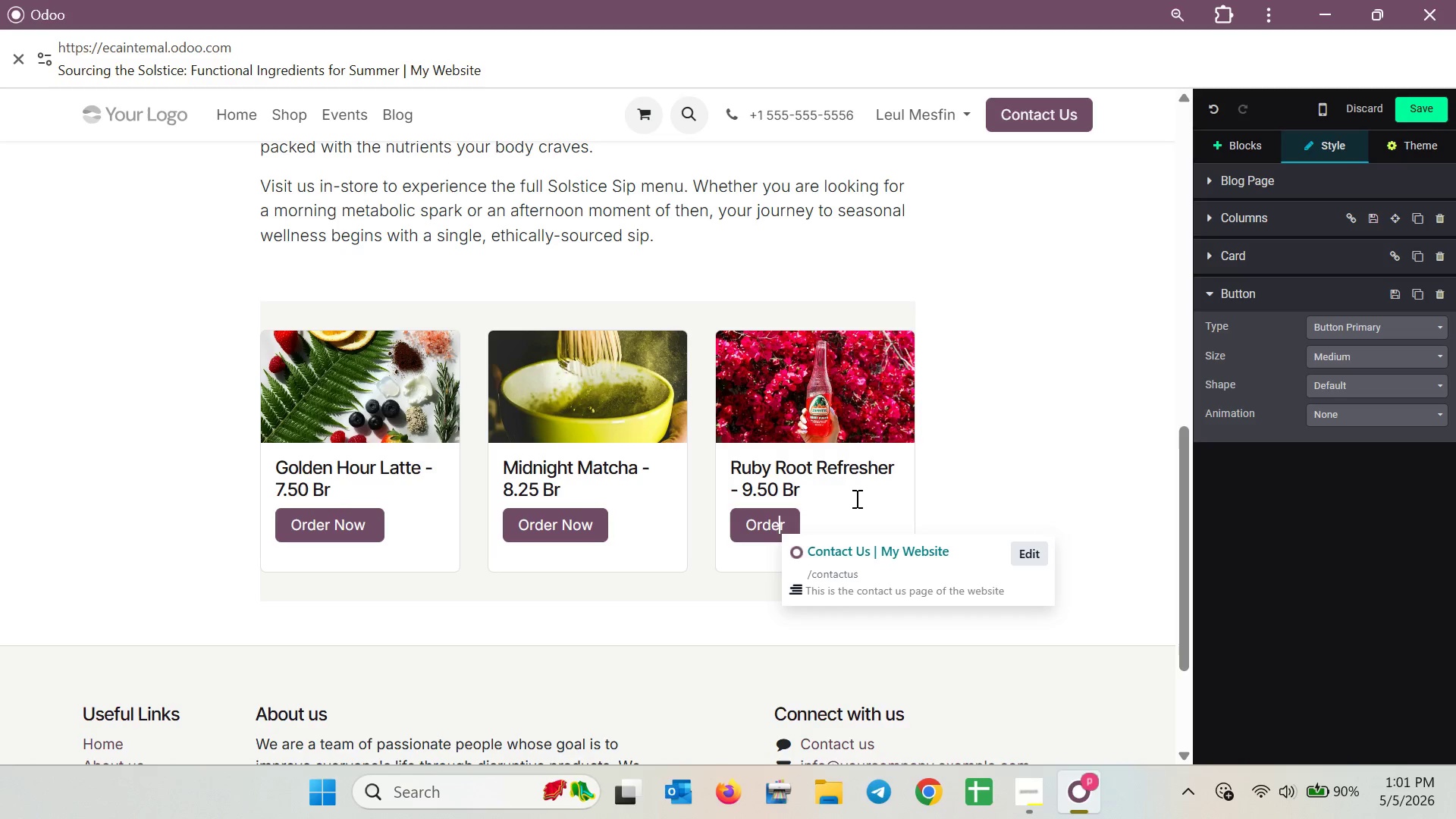 
key(ArrowRight)
 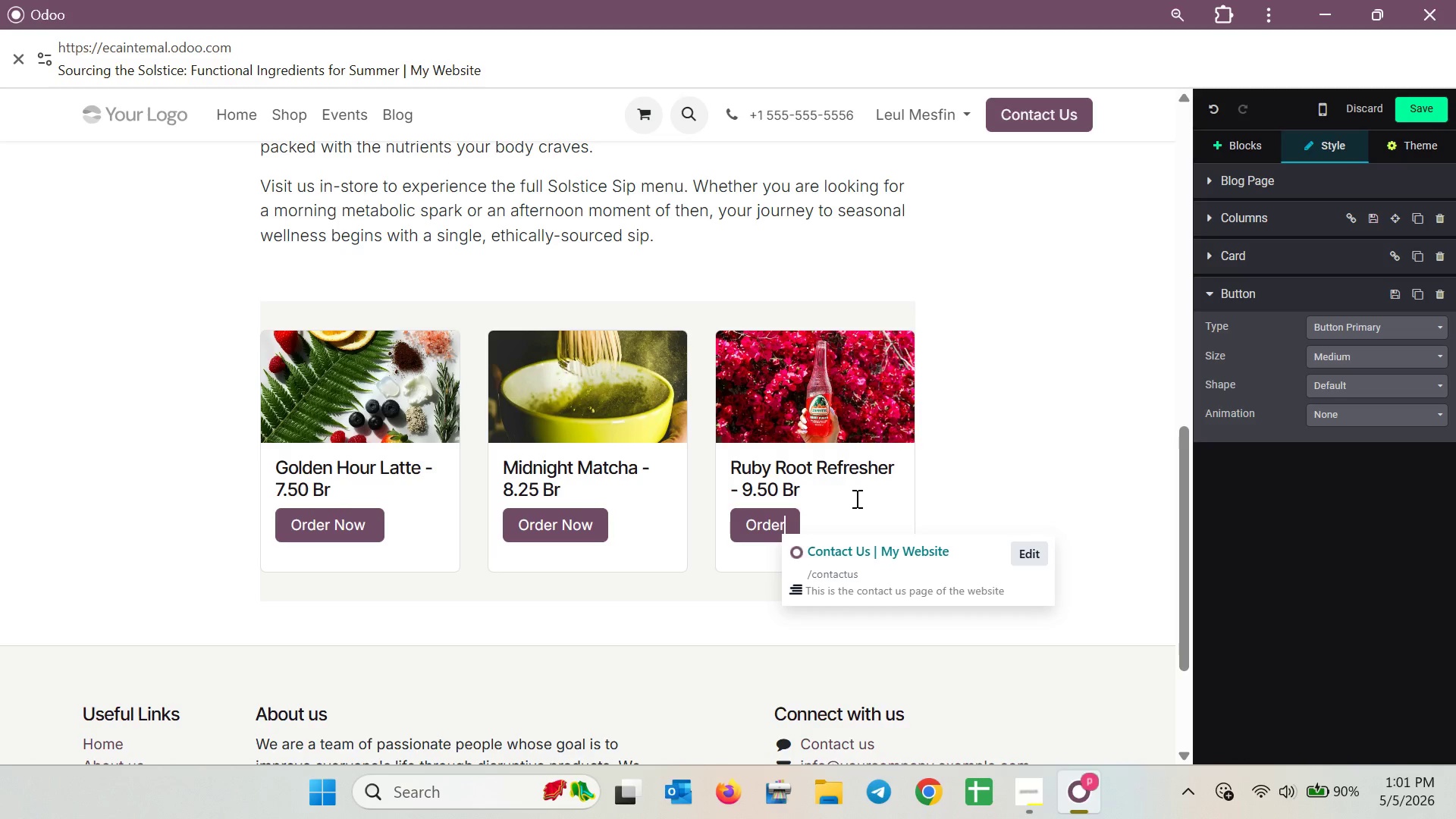 
type( Now )
 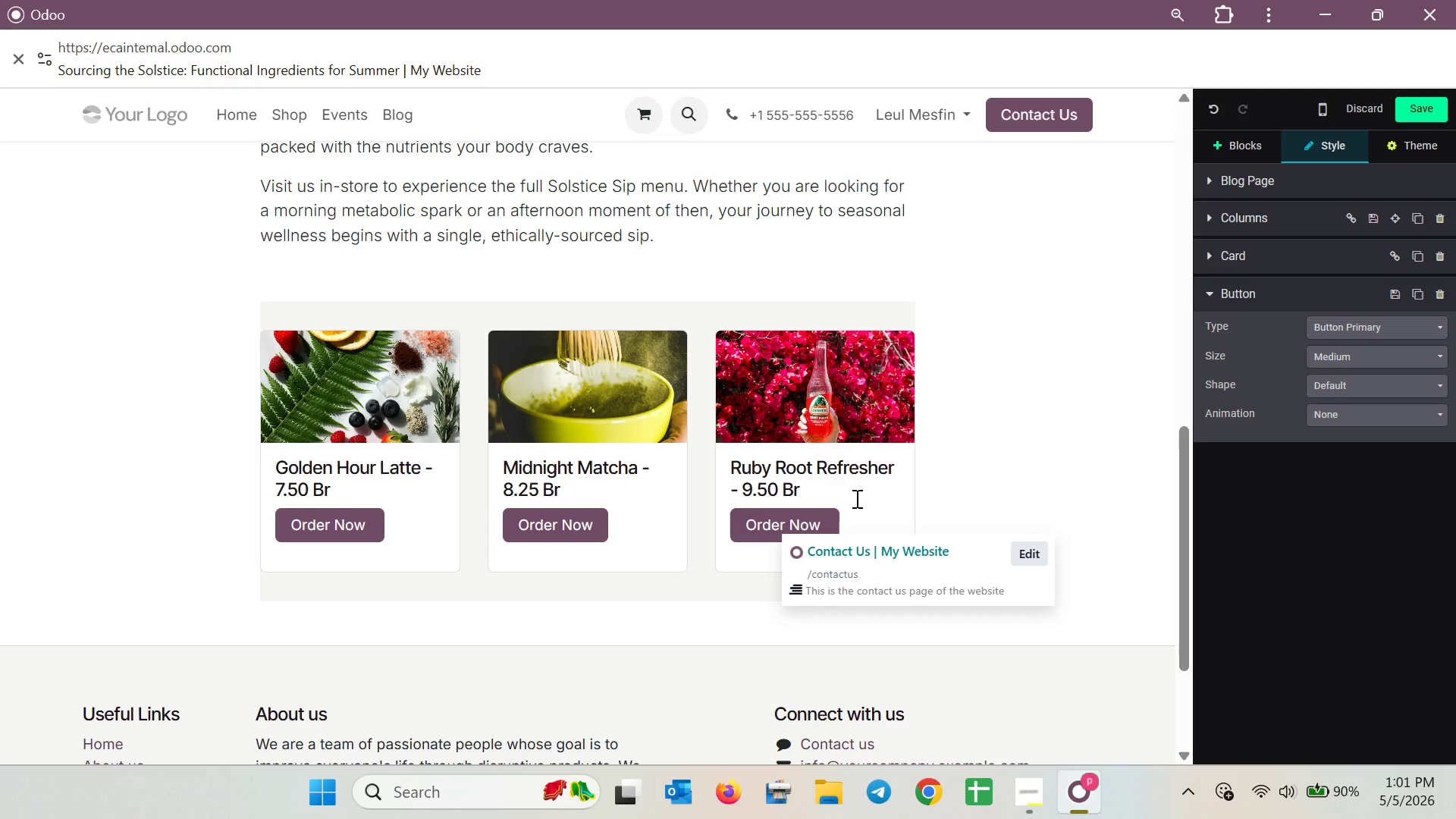 
left_click([1003, 447])
 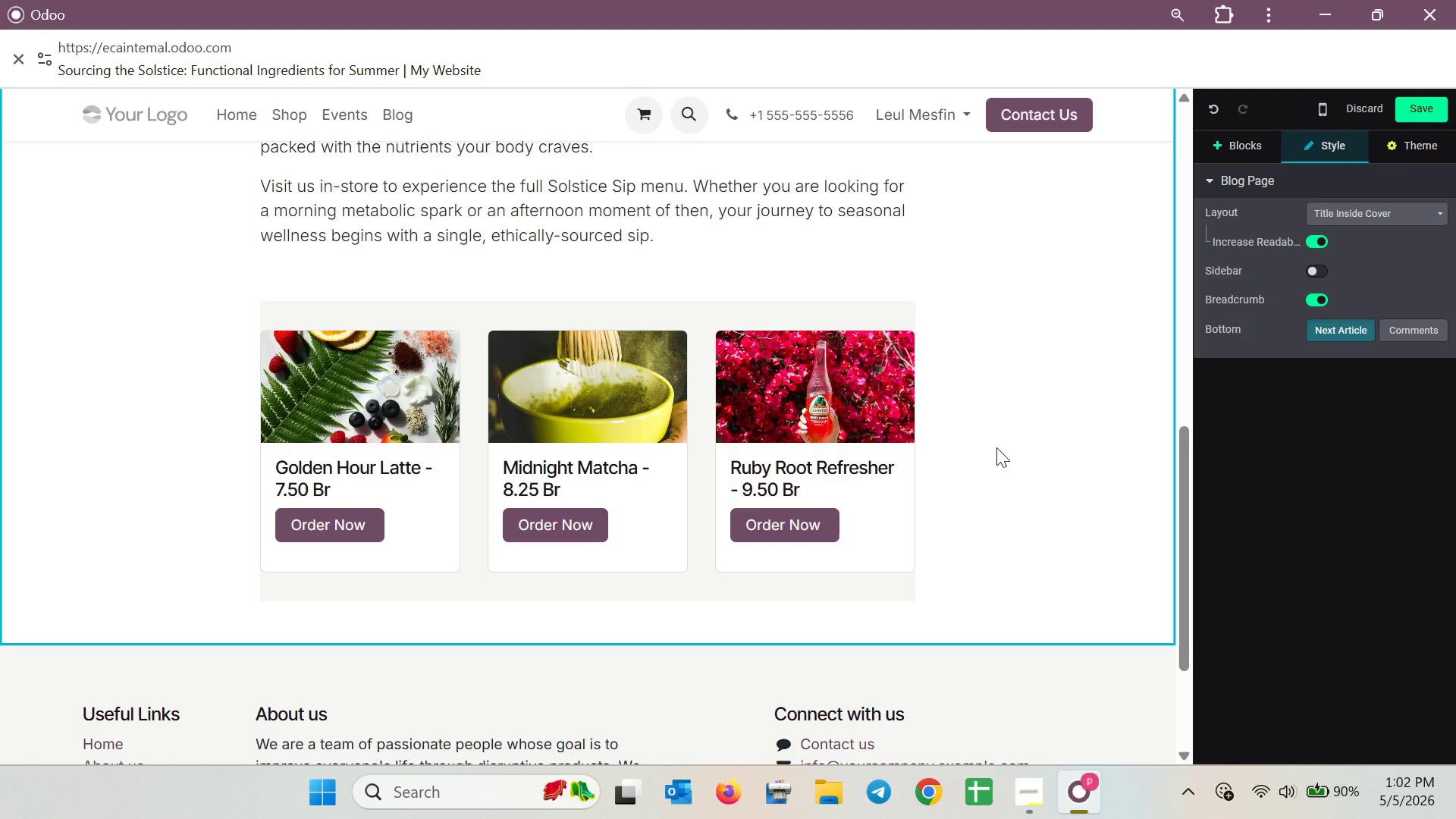 
wait(7.67)
 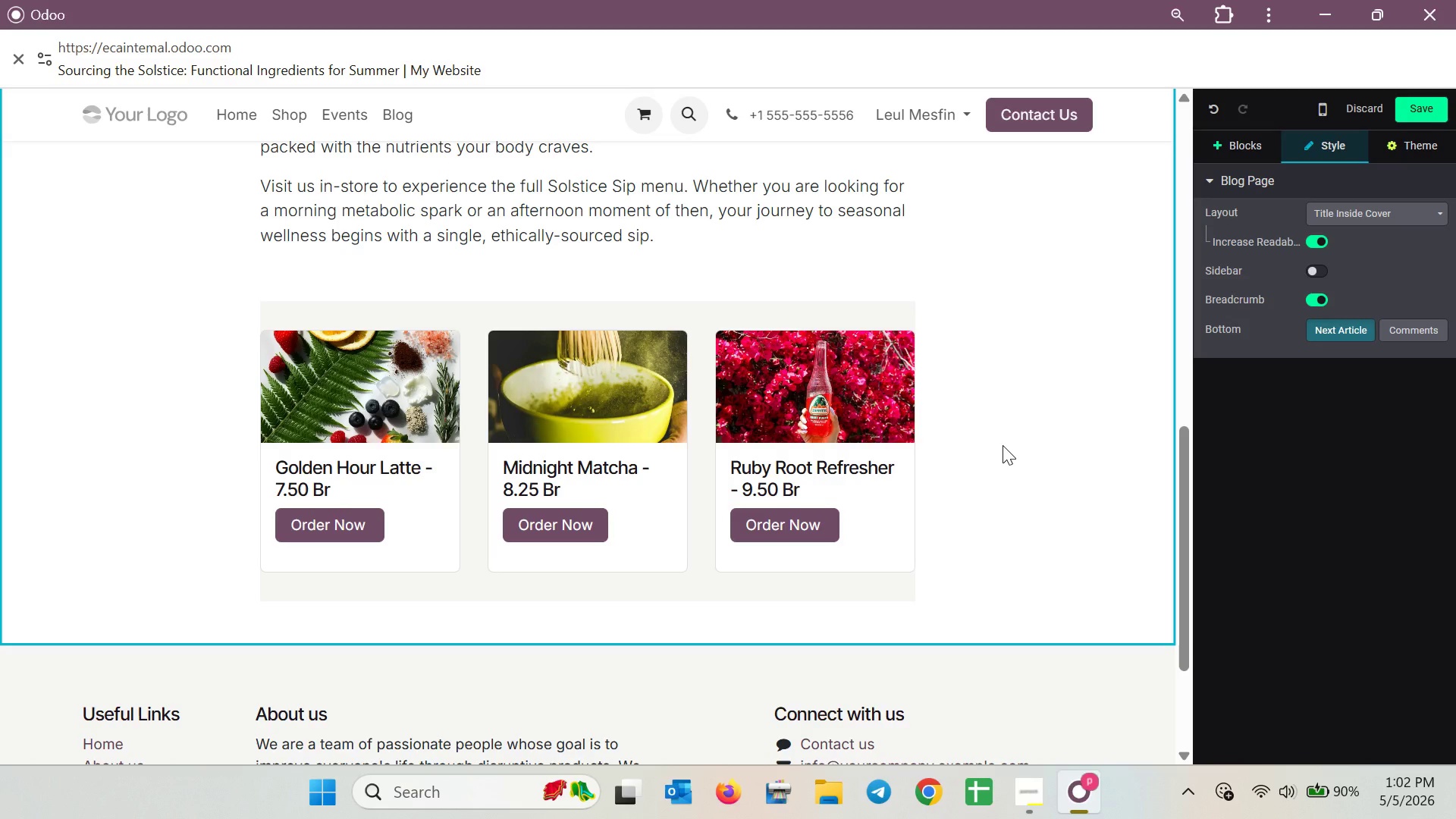 
scroll: coordinate [996, 447], scroll_direction: up, amount: 8.0
 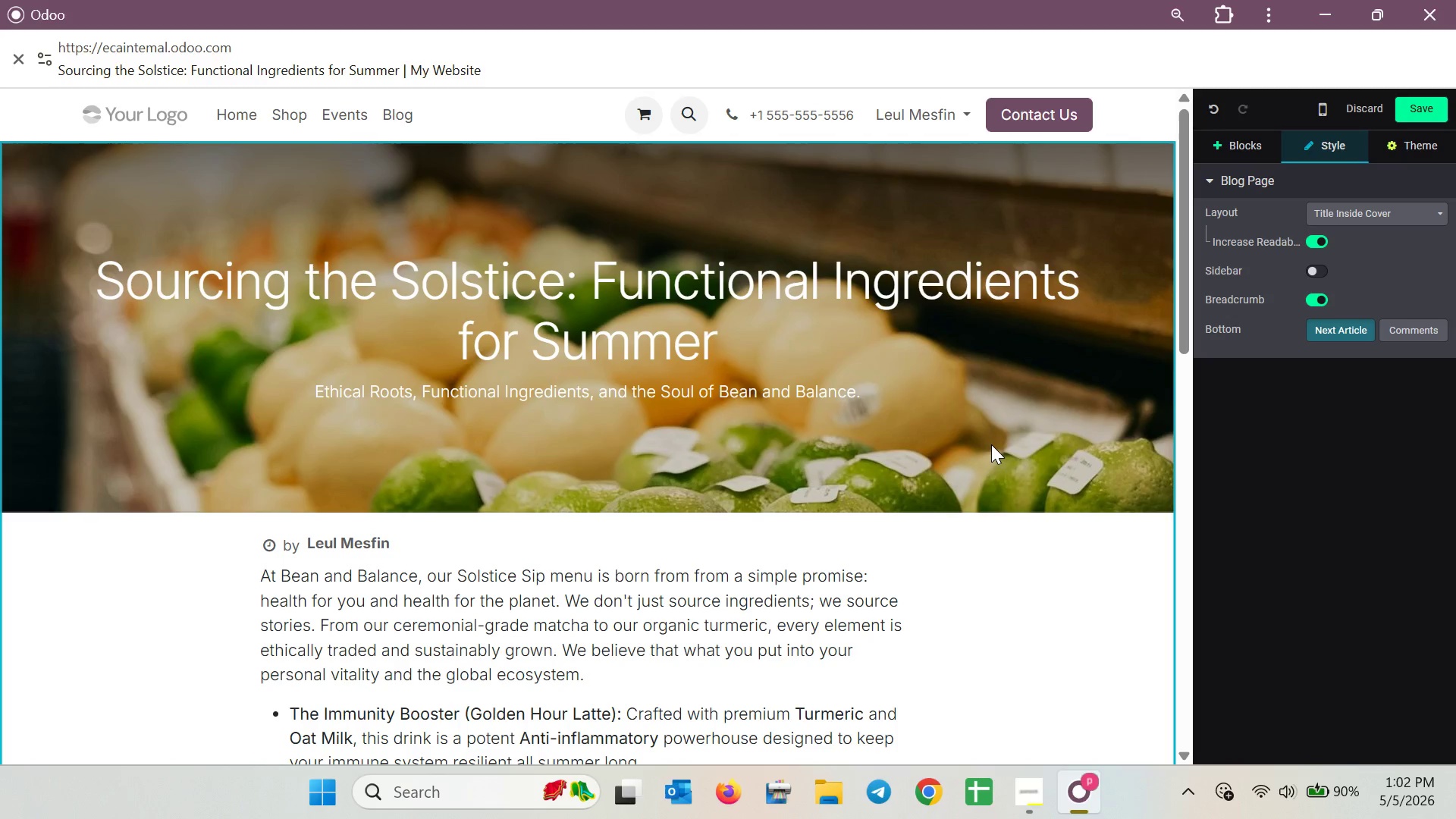 
scroll: coordinate [991, 444], scroll_direction: down, amount: 5.0
 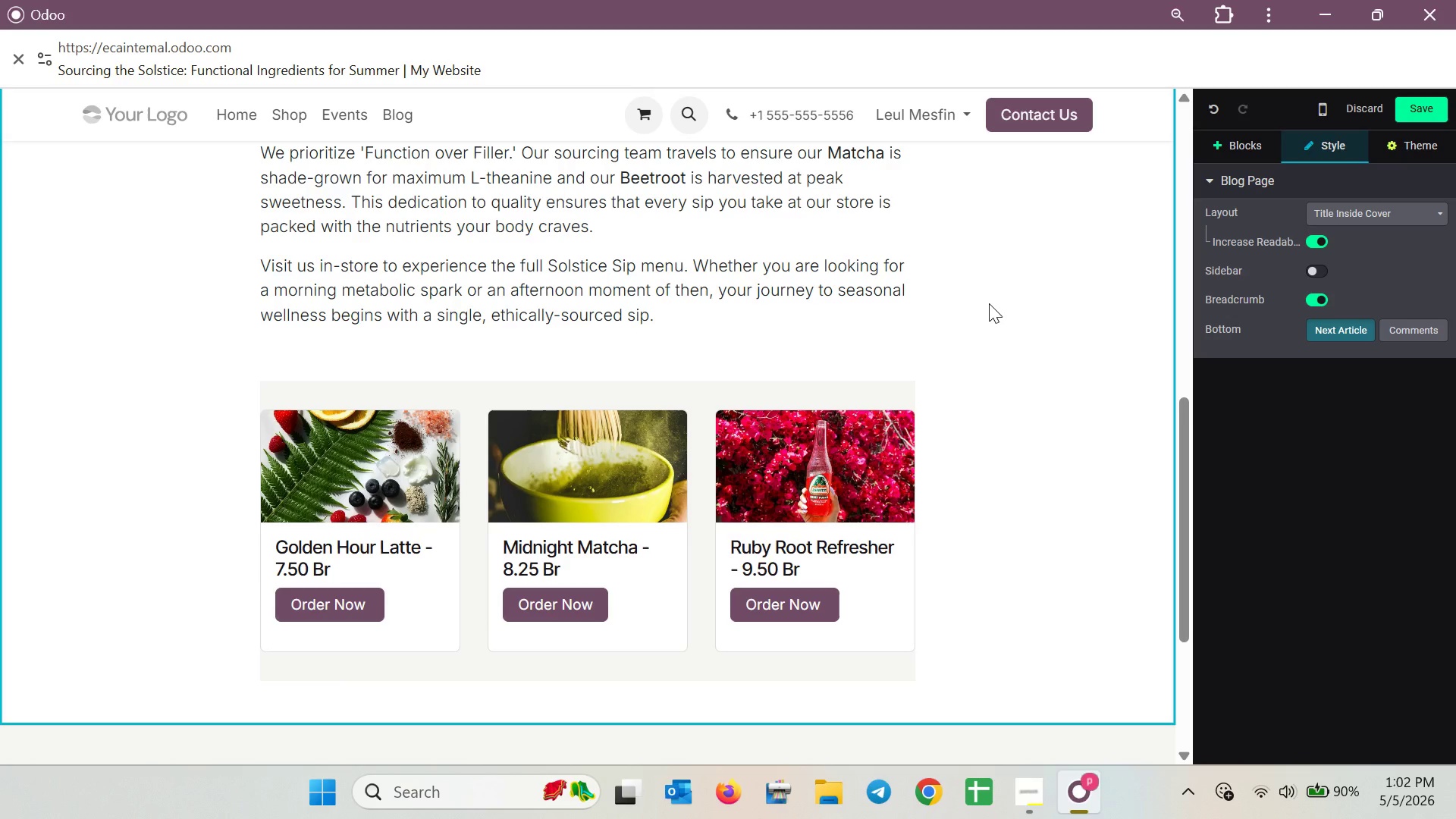 
wait(26.42)
 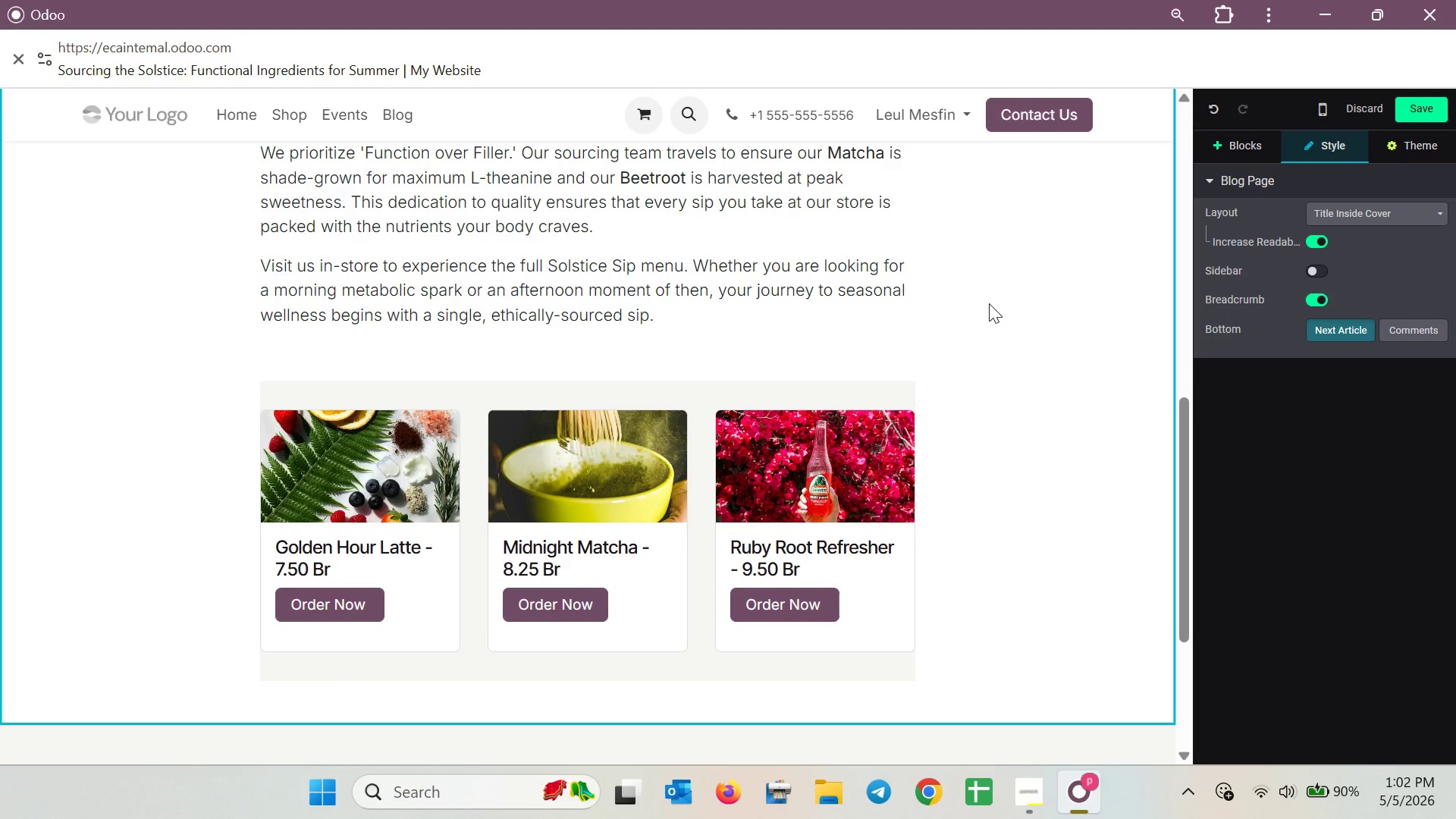 
left_click_drag(start_coordinate=[755, 401], to_coordinate=[763, 373])
 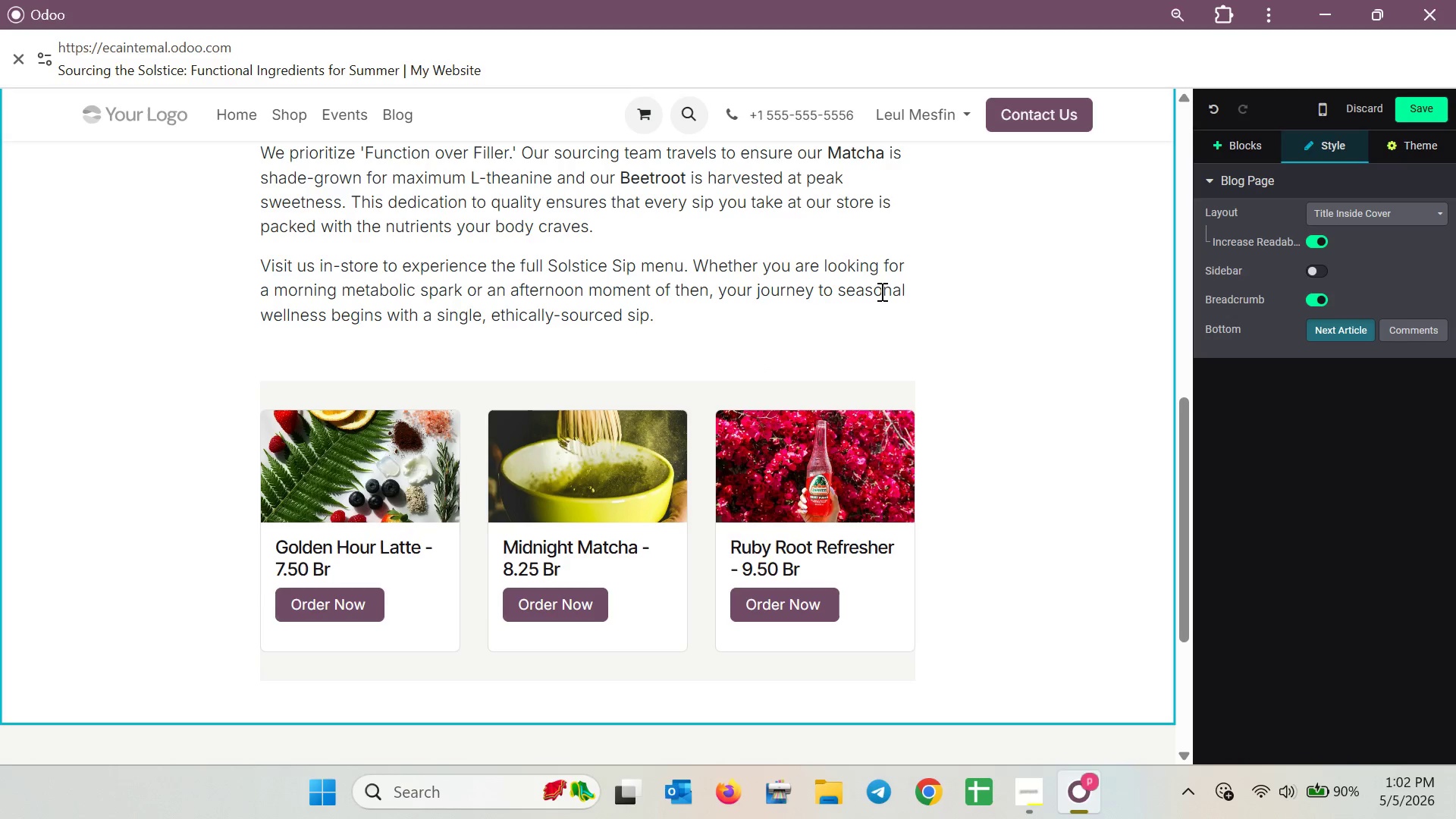 
left_click([882, 335])
 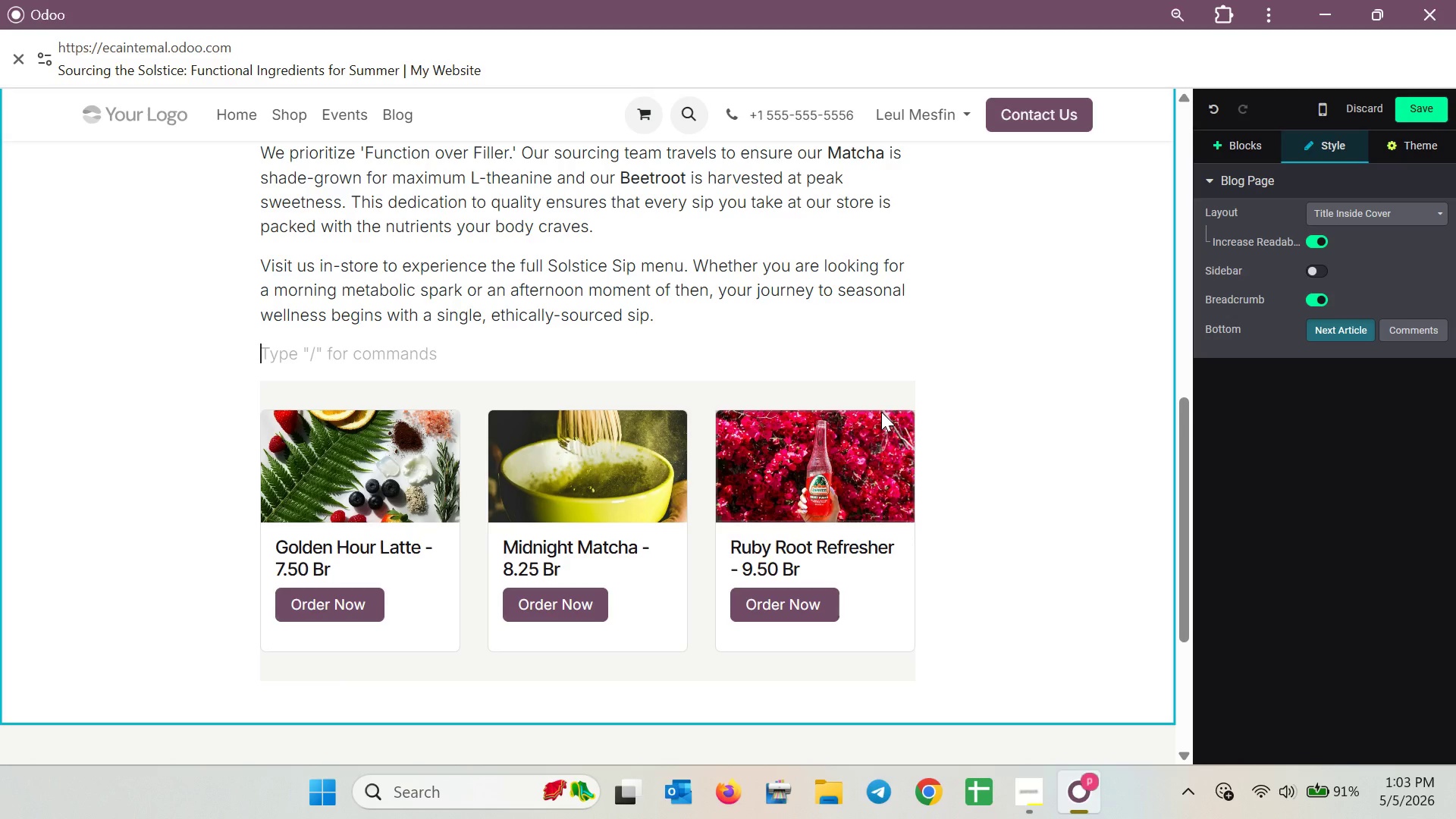 
wait(28.53)
 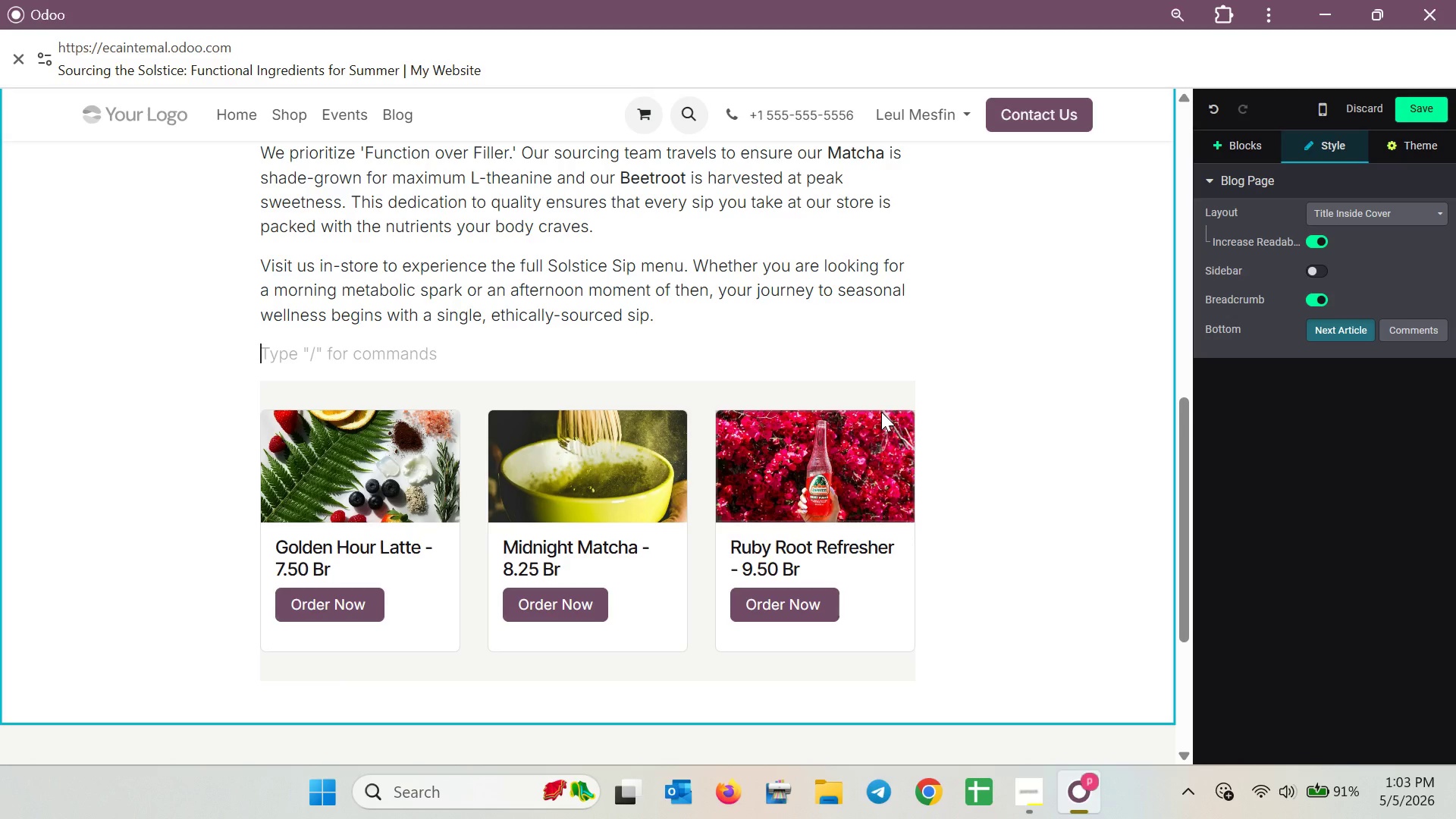 
scroll: coordinate [608, 357], scroll_direction: up, amount: 5.0
 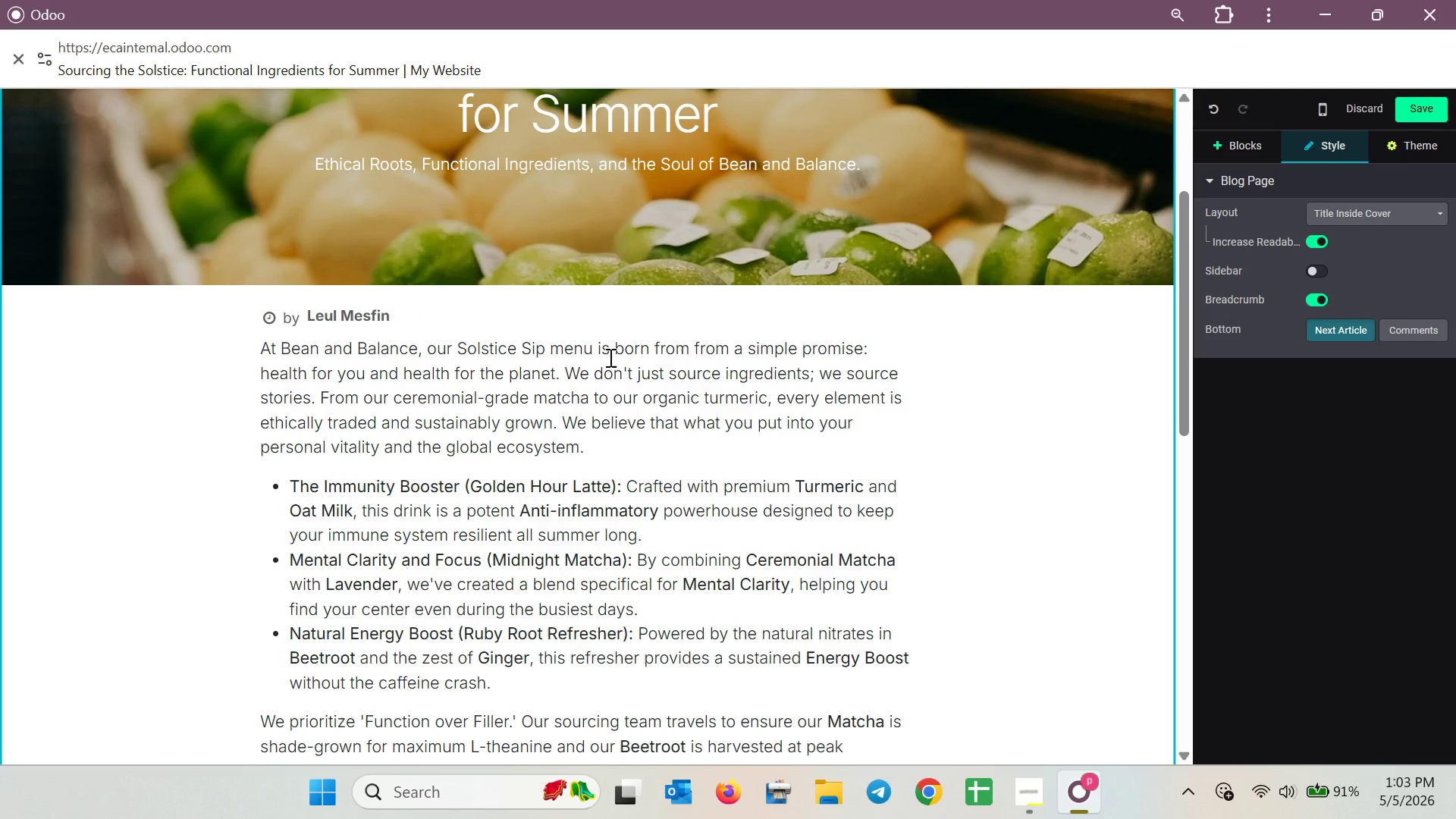 
scroll: coordinate [610, 357], scroll_direction: down, amount: 6.0
 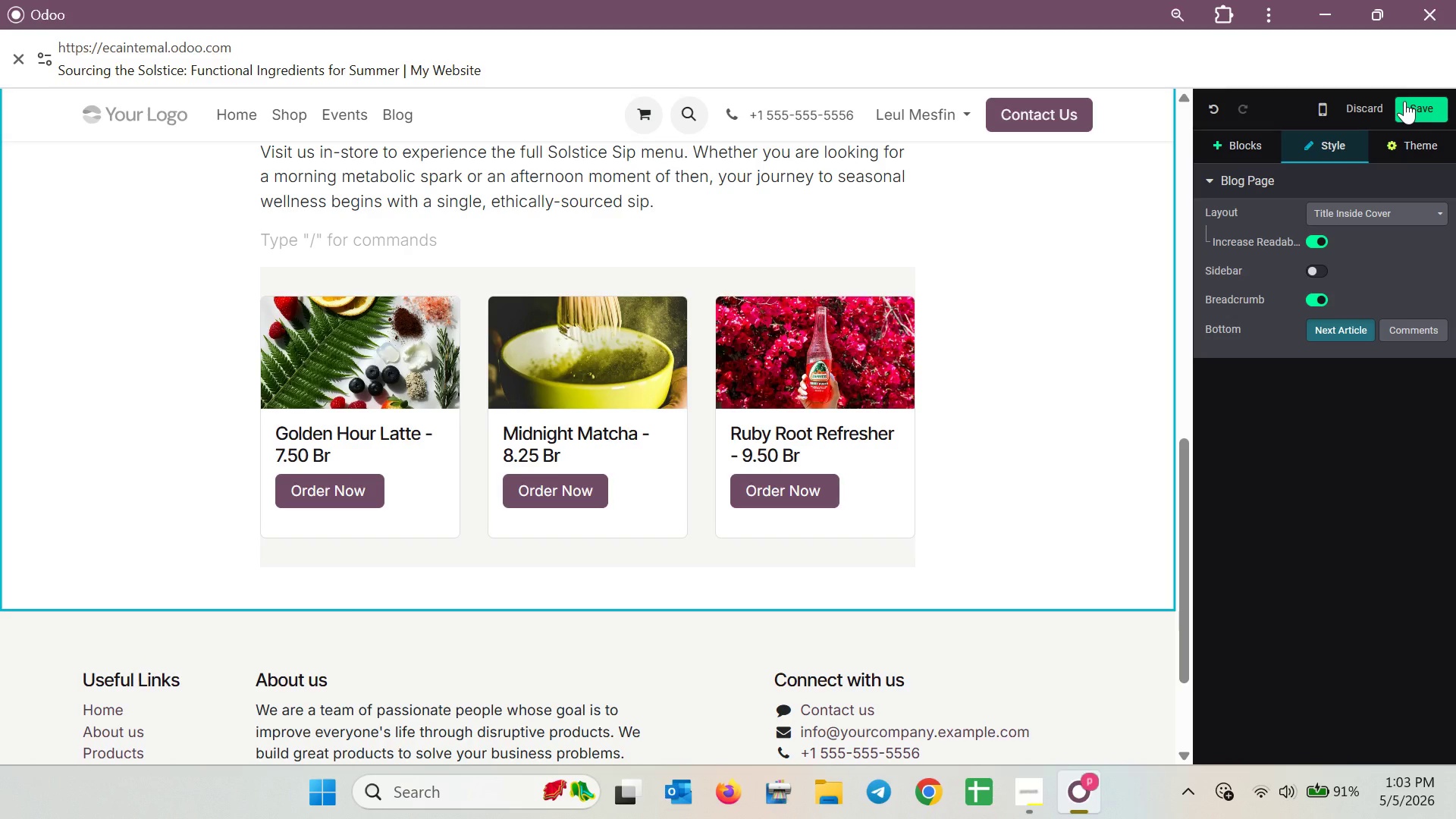 
wait(13.37)
 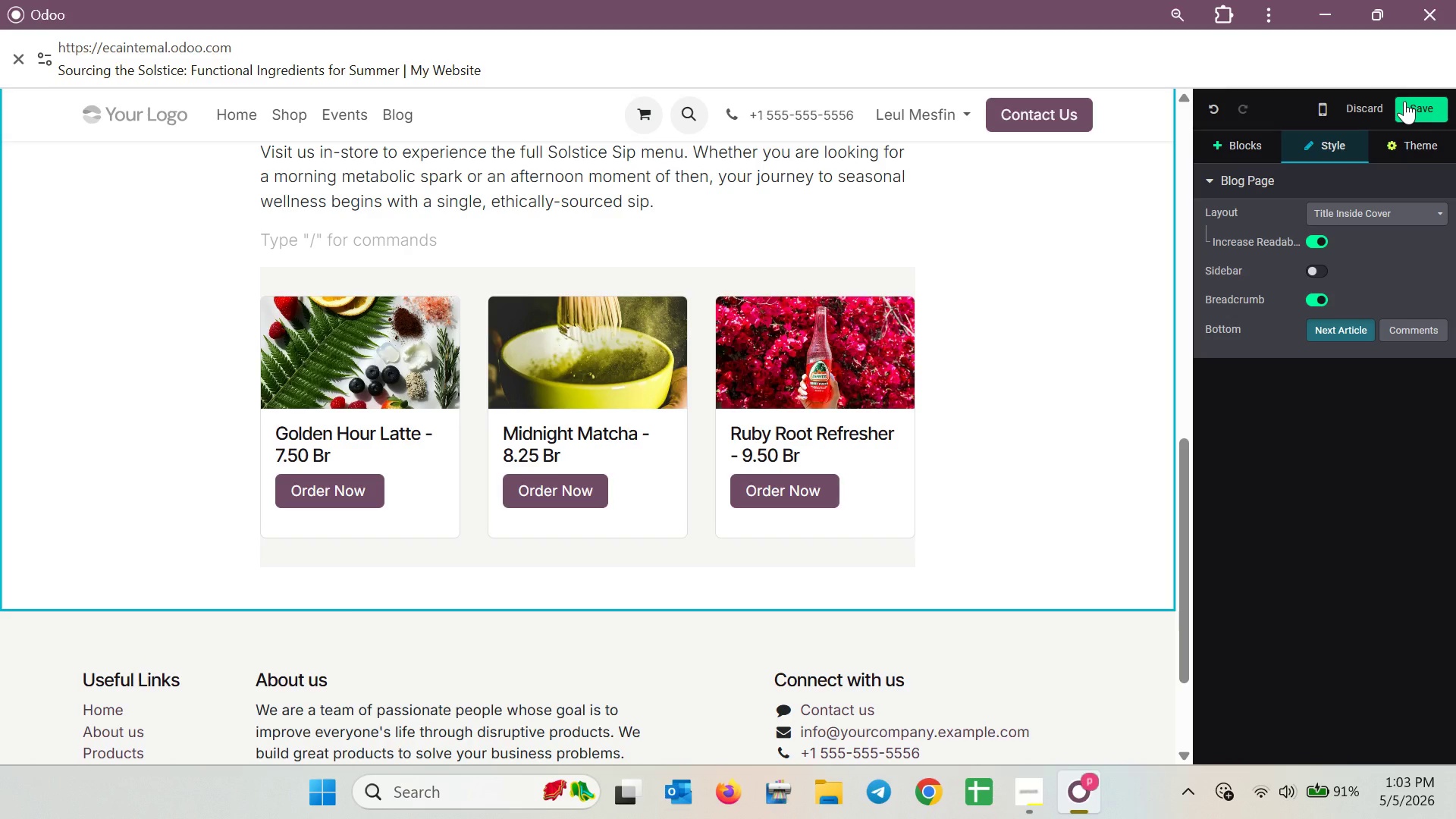 
left_click([349, 340])
 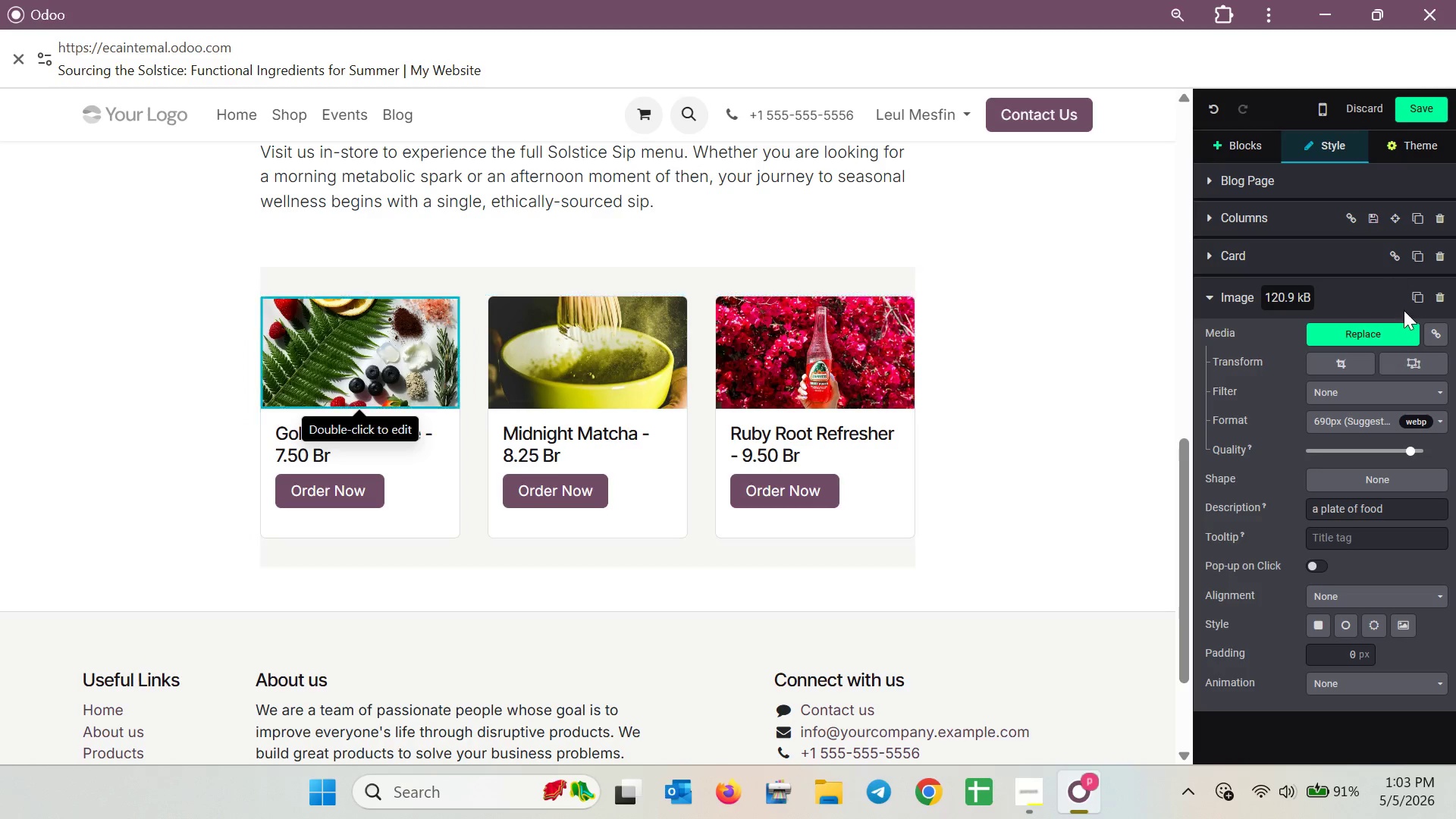 
left_click([1373, 327])
 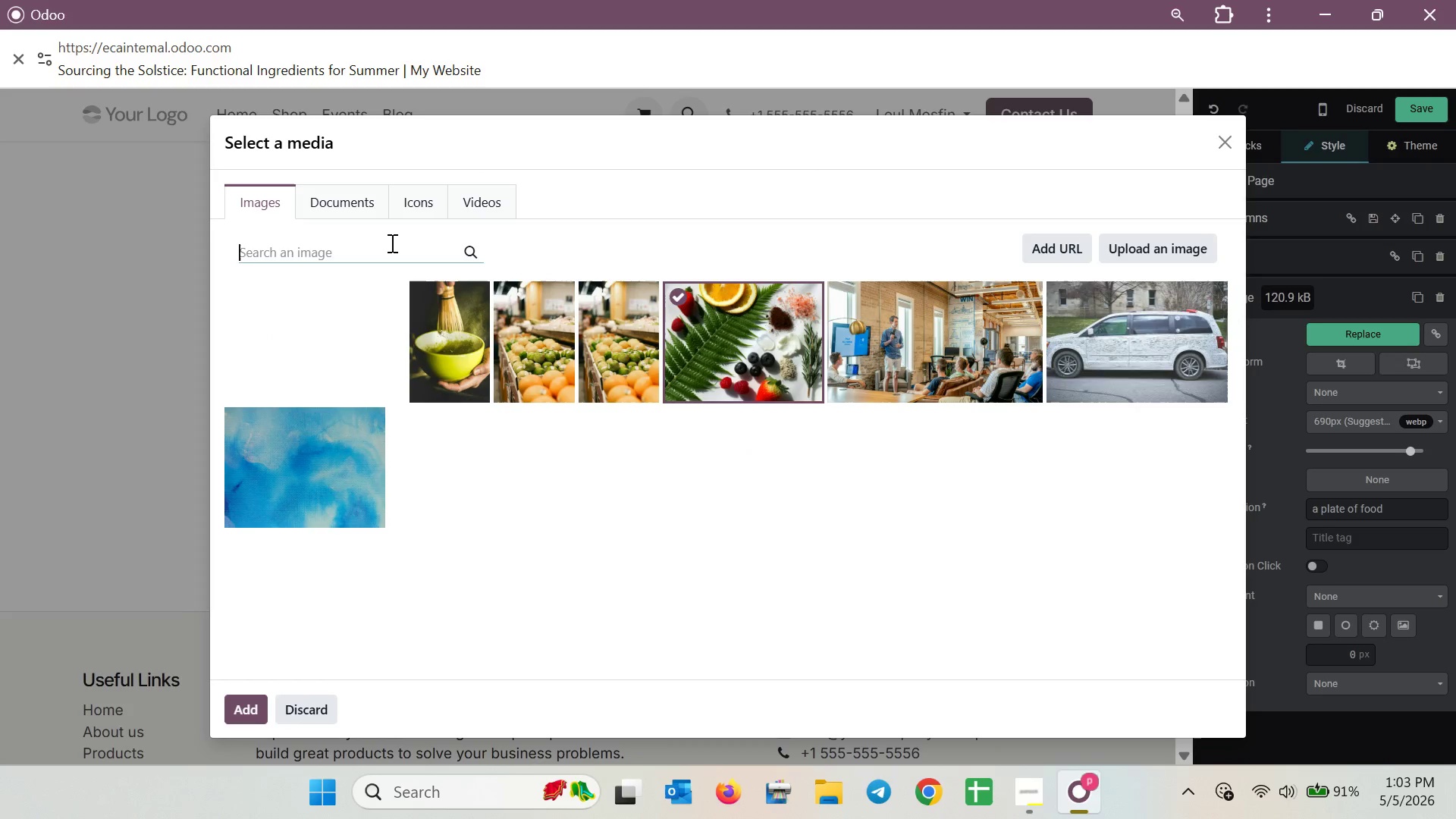 
type(Yelow)
key(Backspace)
key(Backspace)
type(low gold drink )
 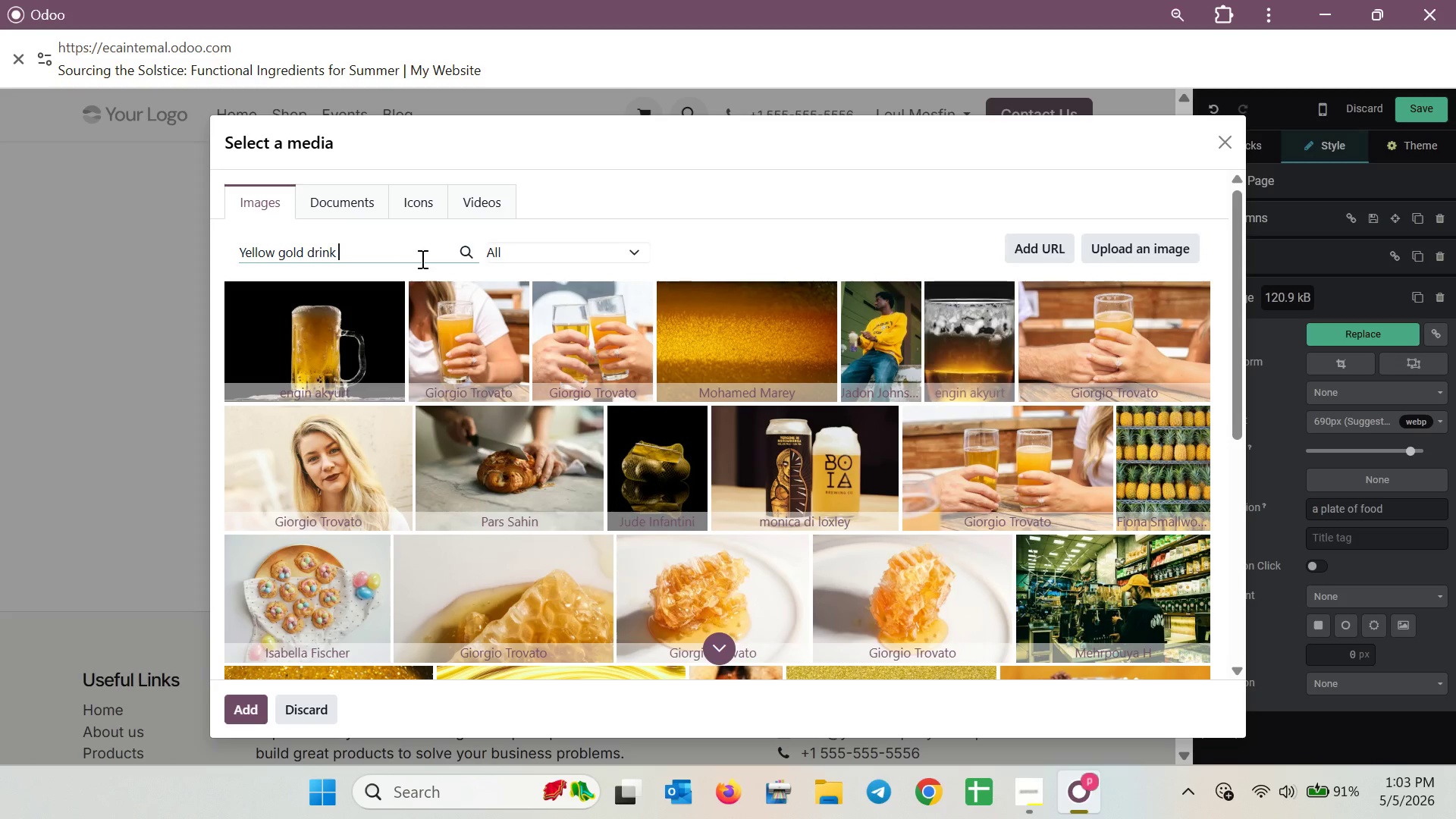 
wait(7.53)
 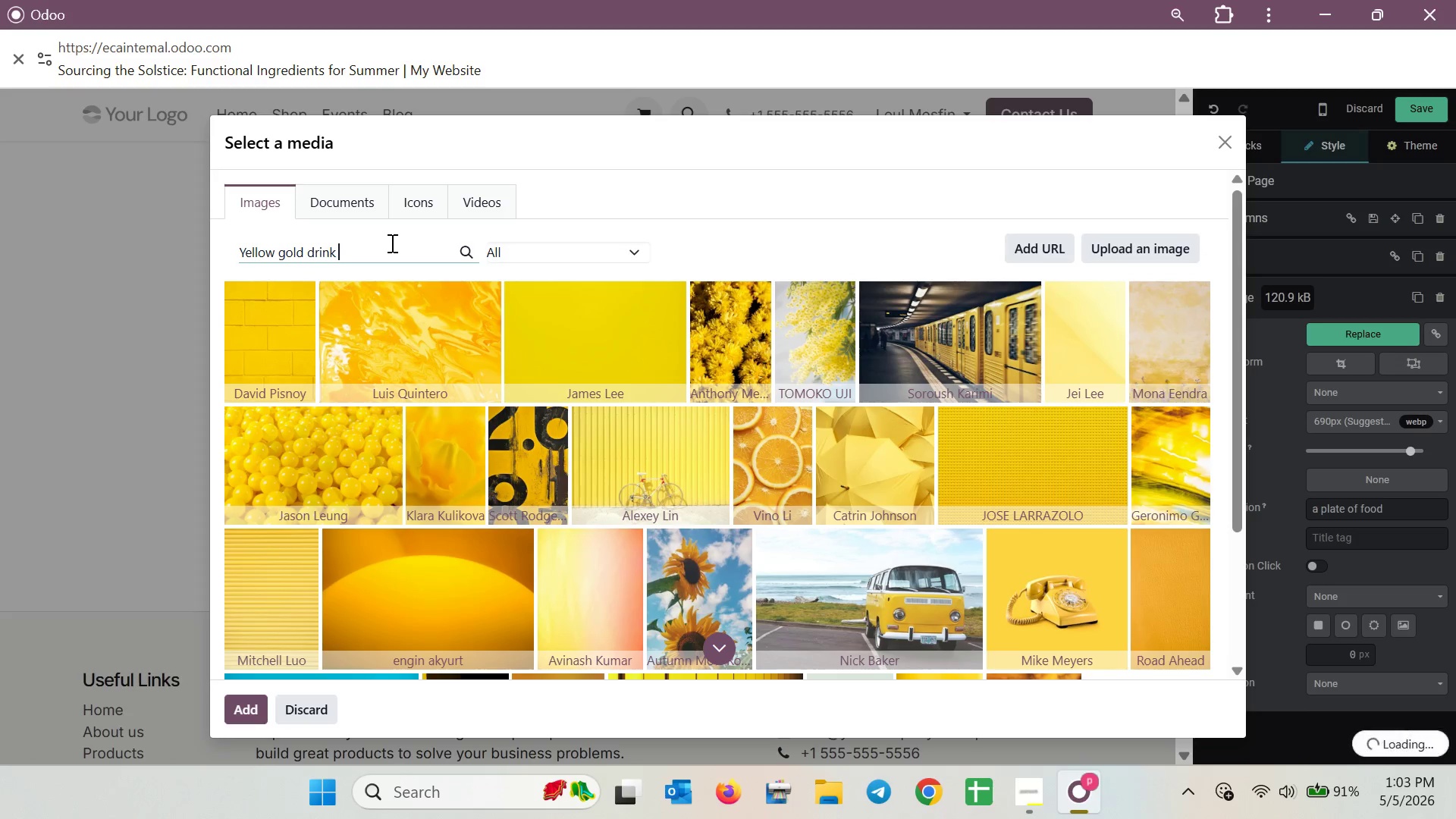 
scroll: coordinate [730, 409], scroll_direction: down, amount: 2.0
 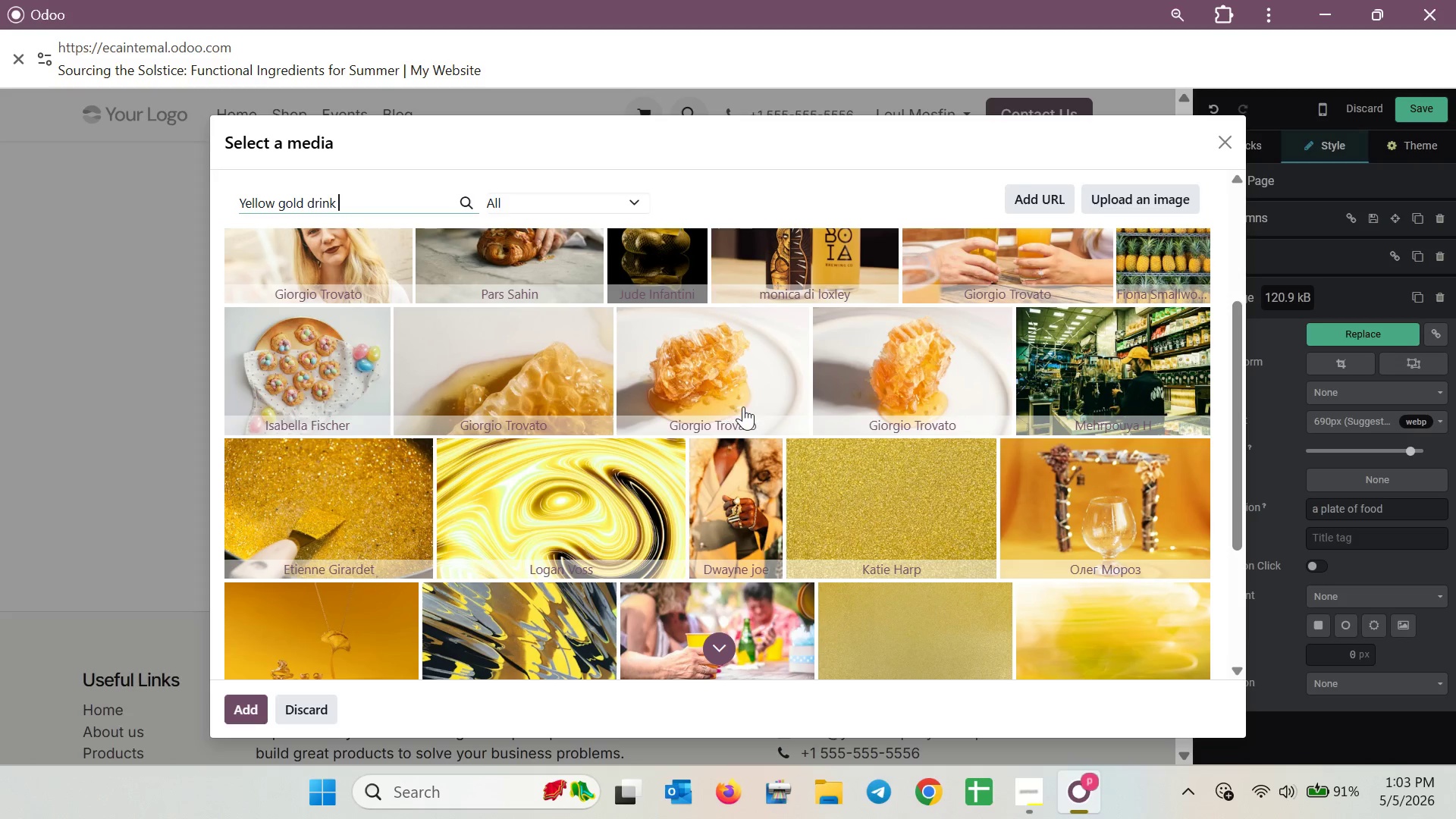 
wait(11.48)
 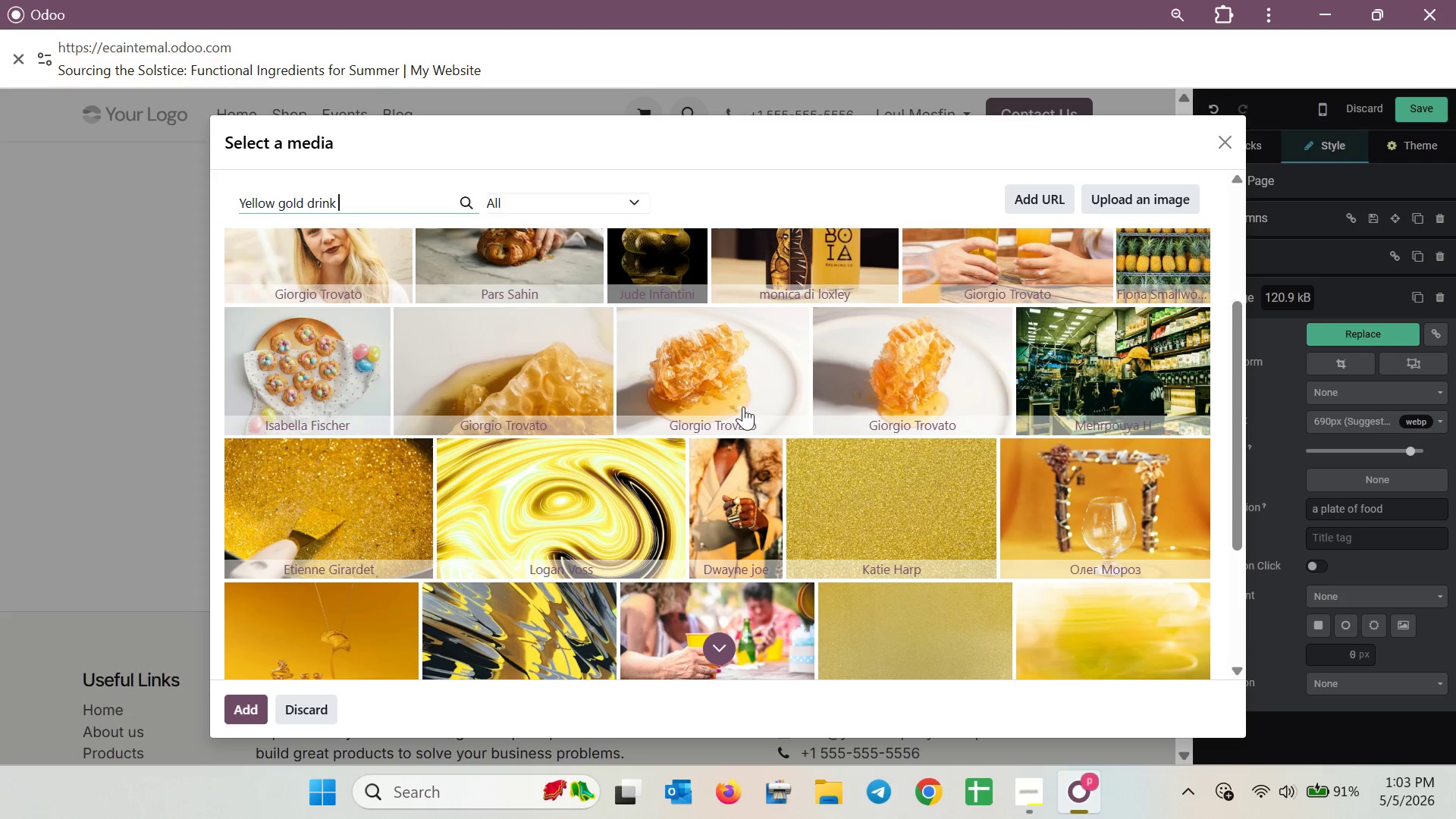 
left_click([1233, 147])
 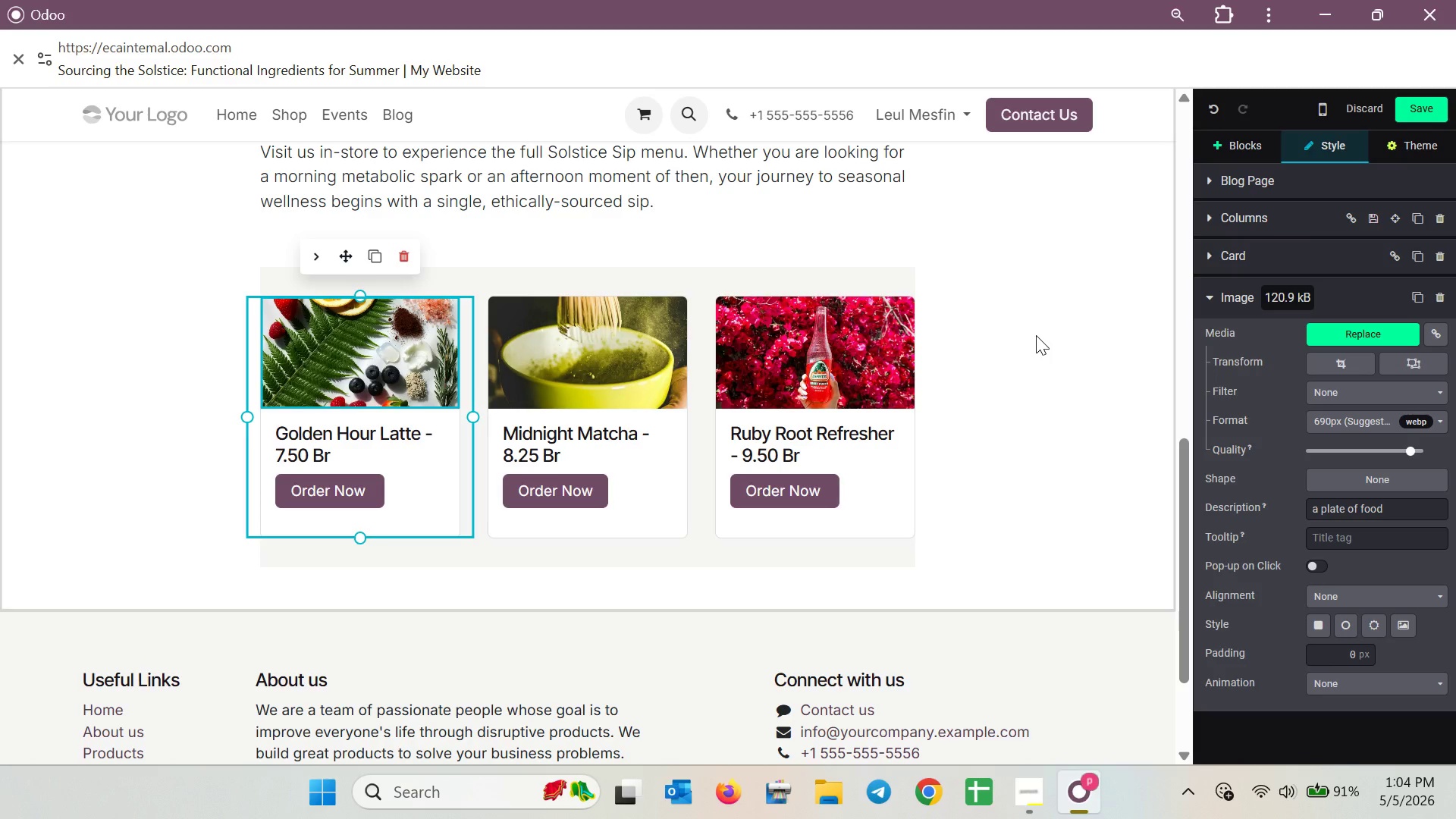 
wait(9.94)
 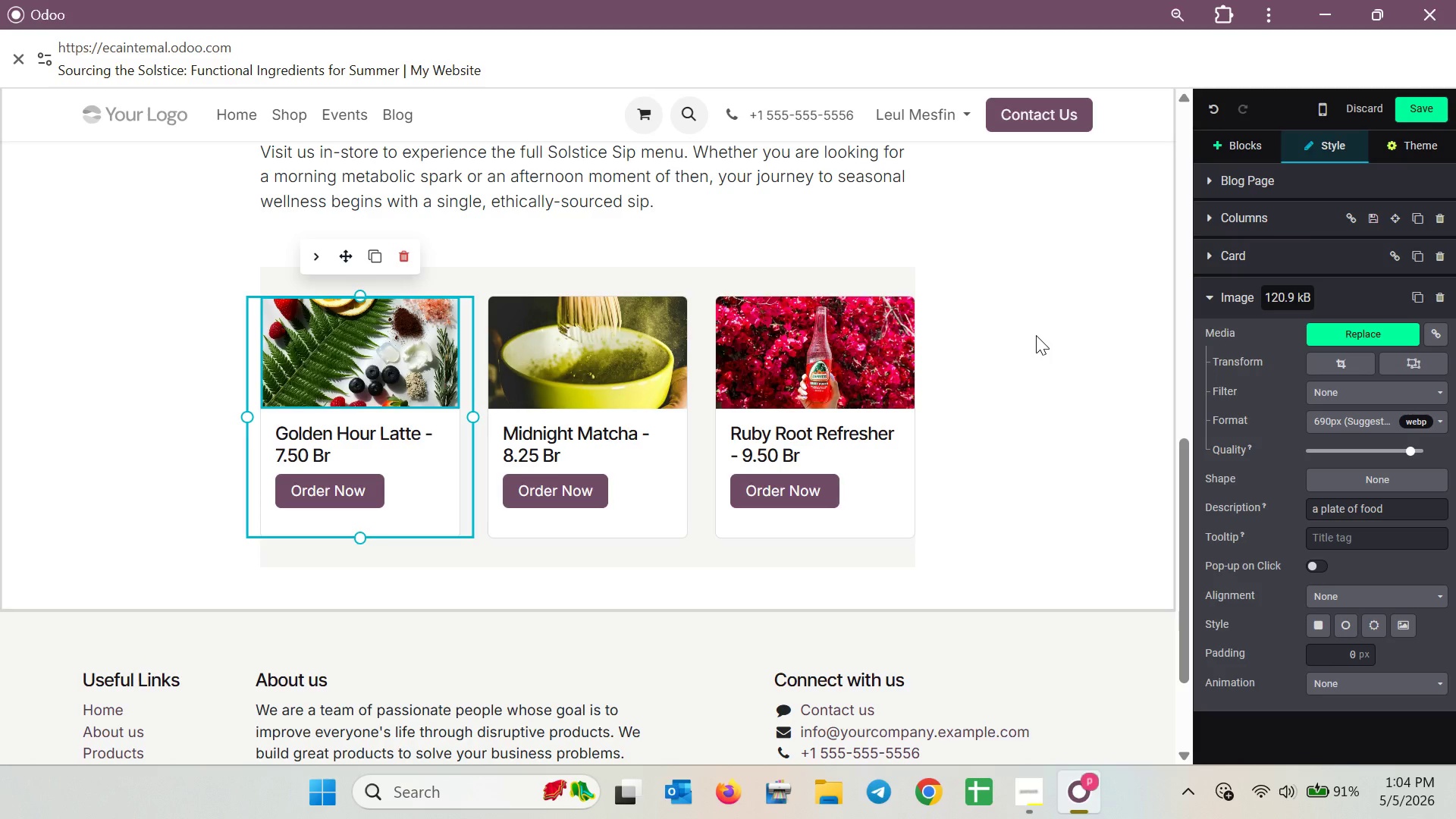 
scroll: coordinate [1023, 335], scroll_direction: up, amount: 1.0
 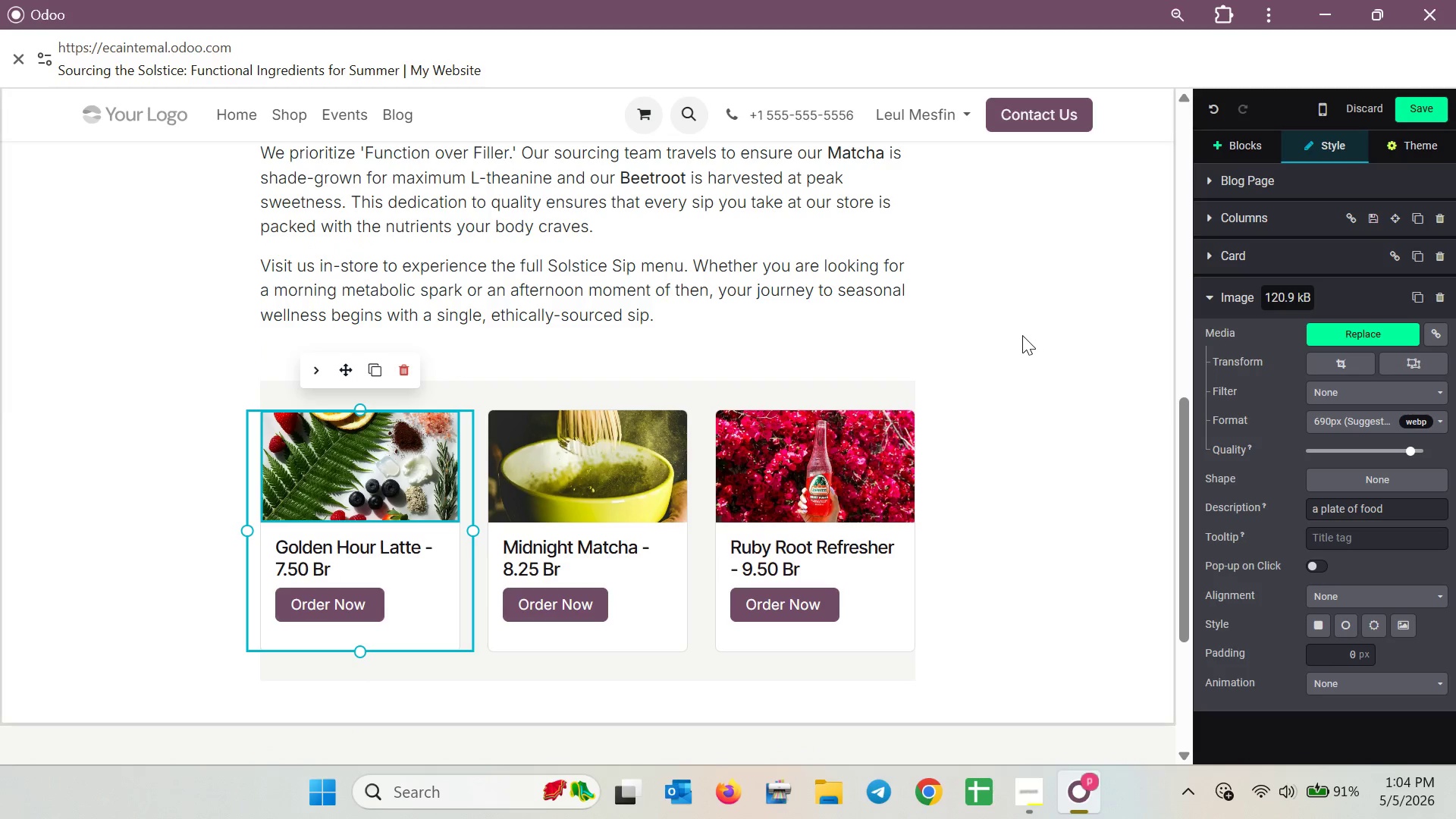 
scroll: coordinate [1022, 335], scroll_direction: down, amount: 2.0
 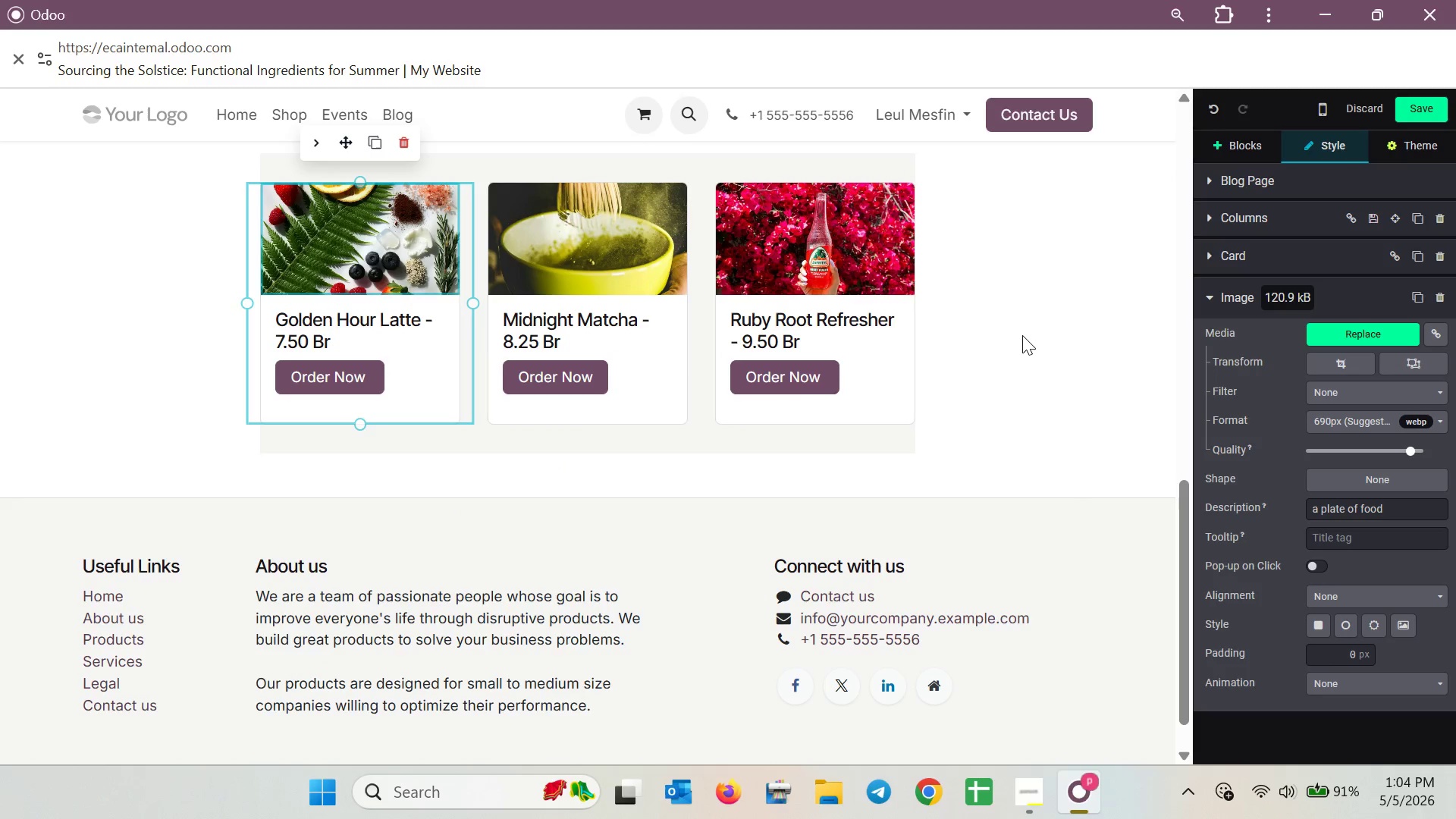 
scroll: coordinate [1022, 335], scroll_direction: up, amount: 1.0
 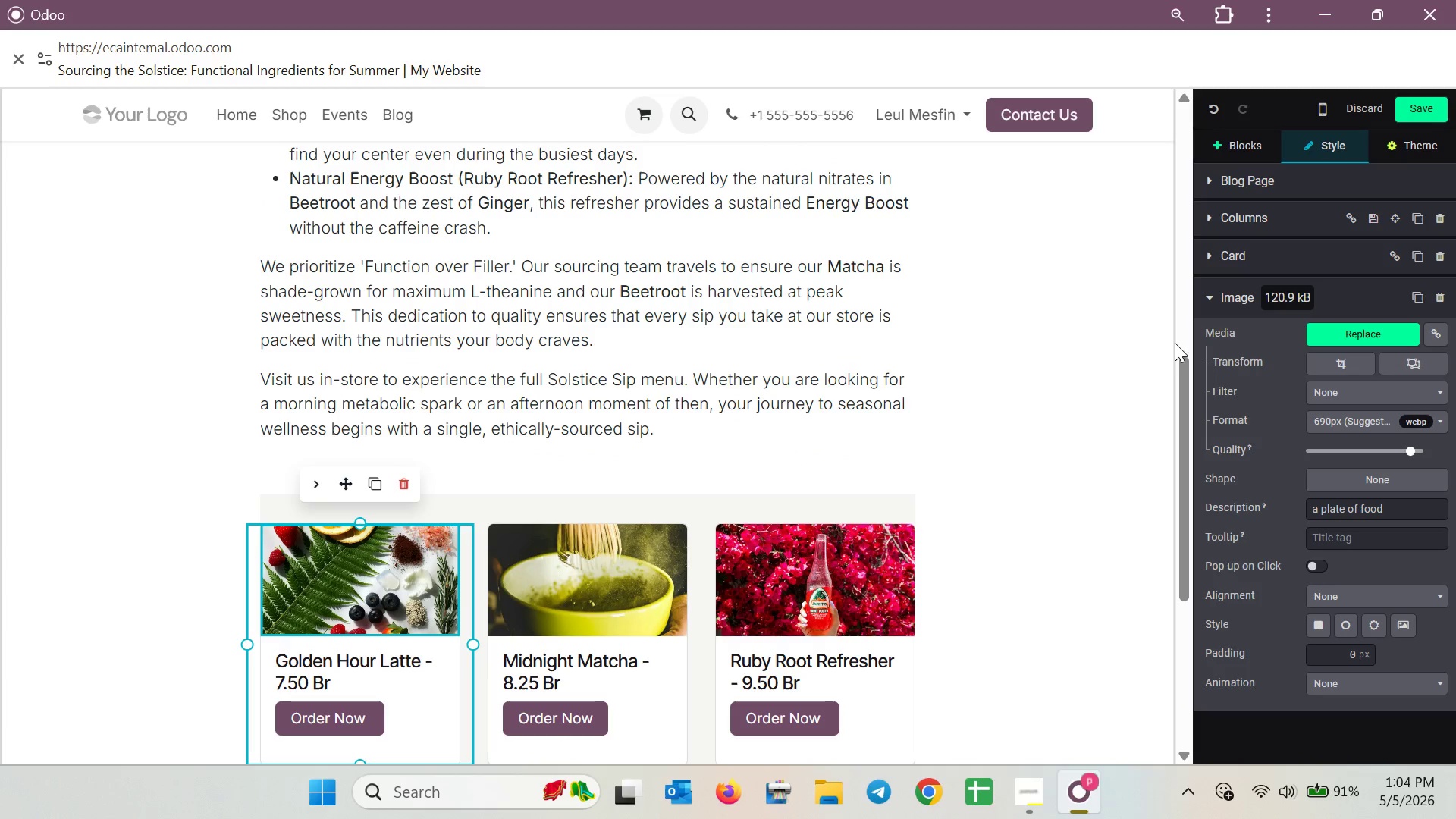 
left_click_drag(start_coordinate=[1184, 374], to_coordinate=[1183, 384])
 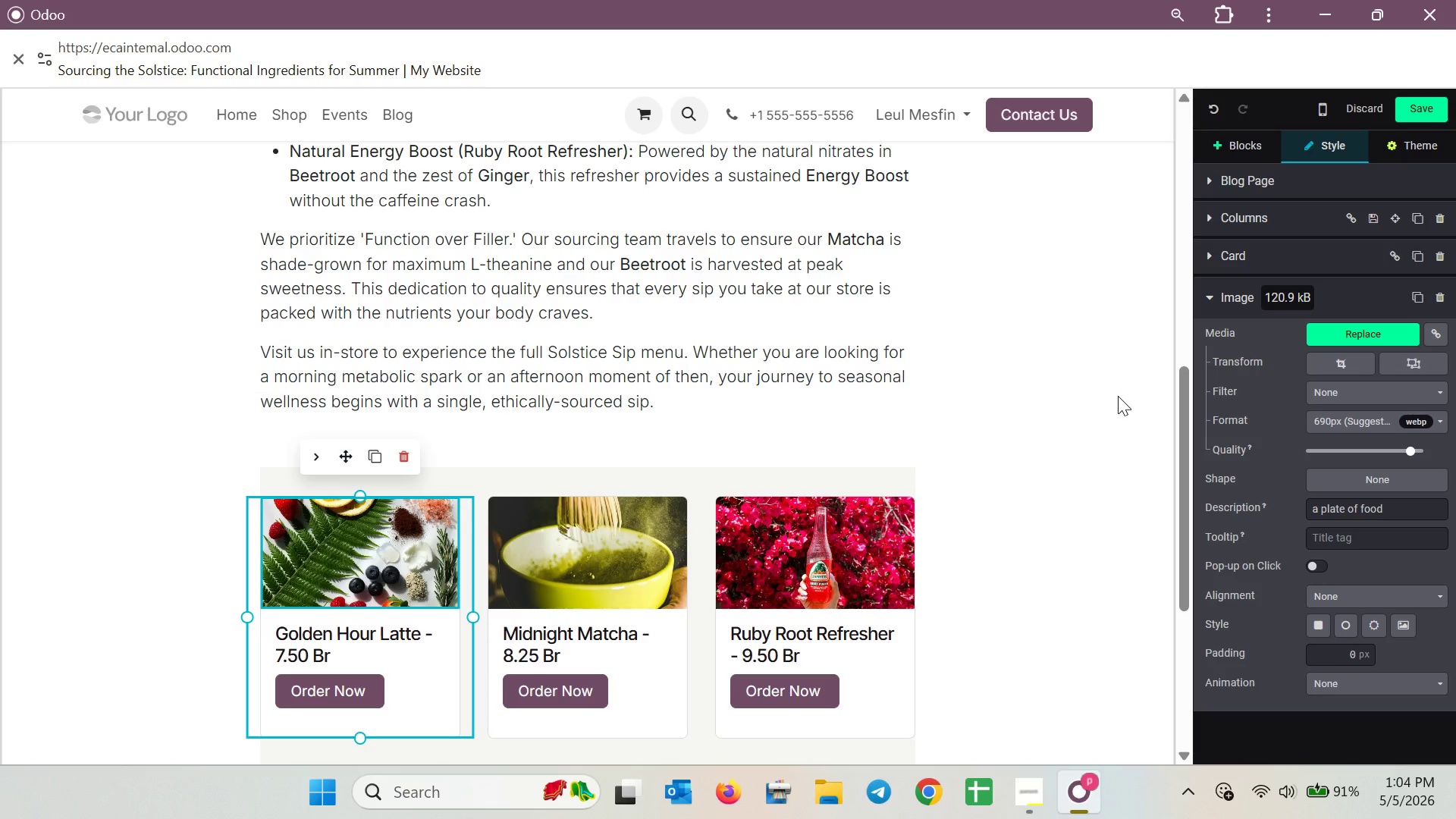 
wait(41.94)
 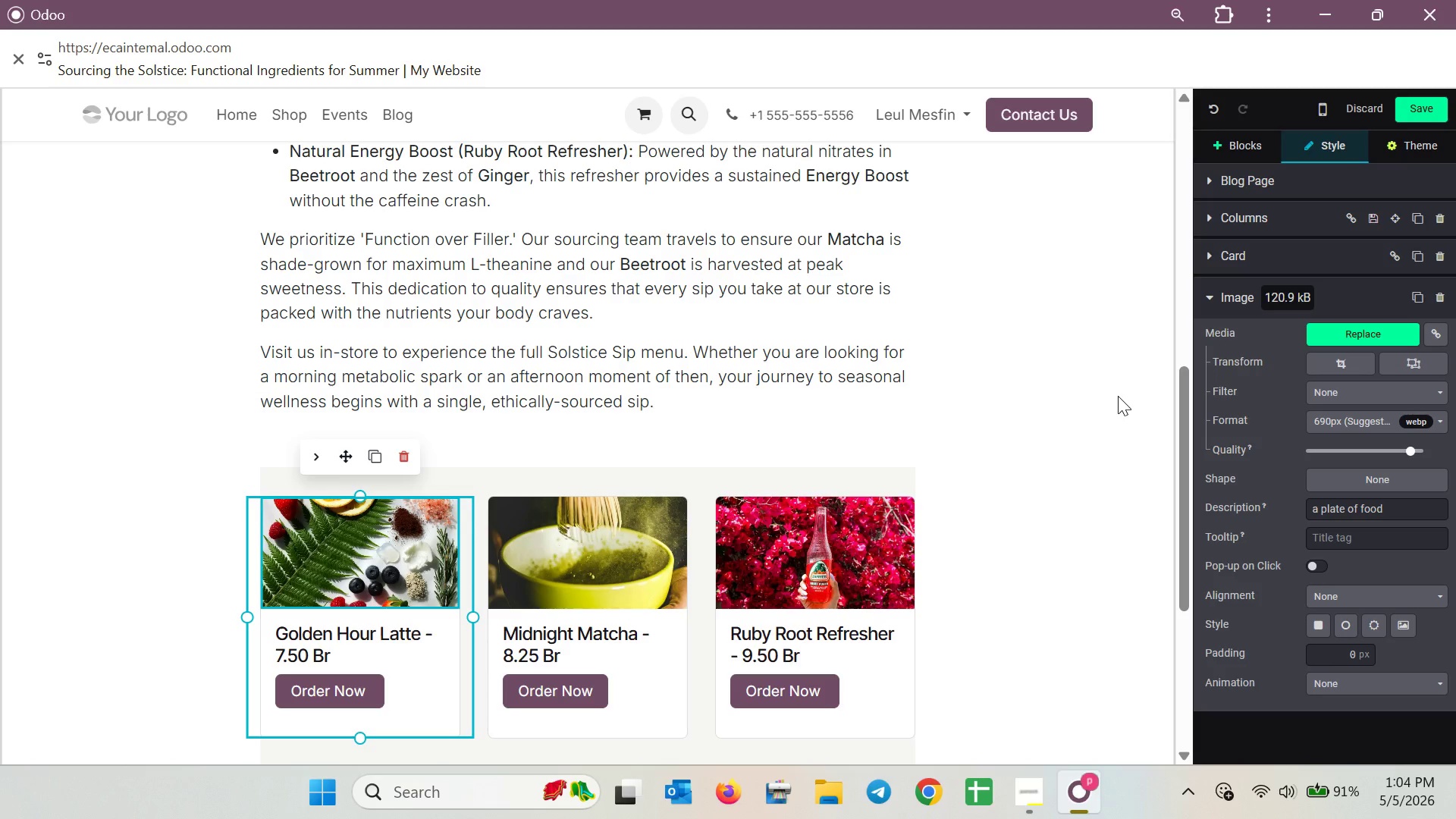 
left_click([598, 470])
 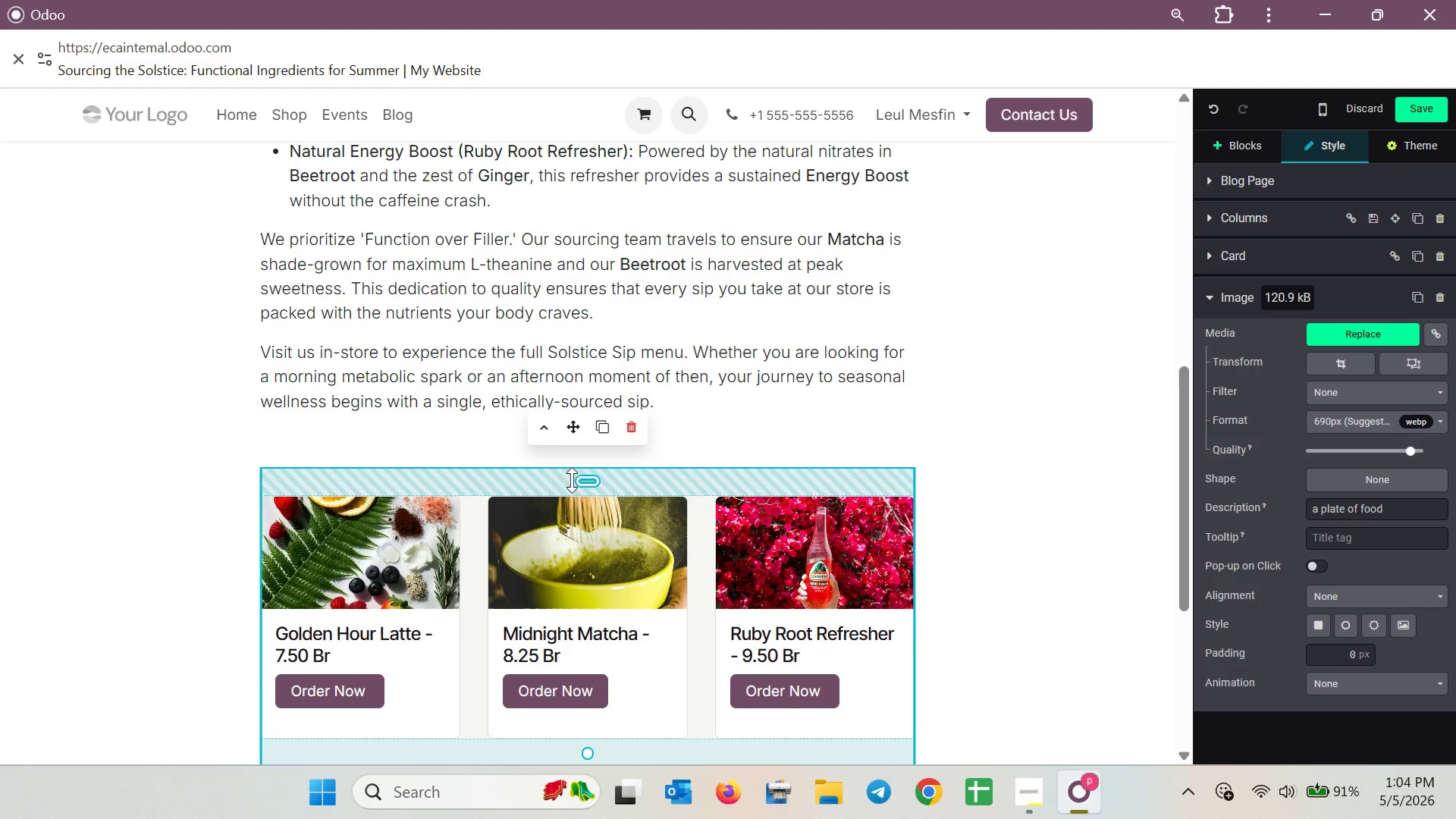 
left_click([548, 480])
 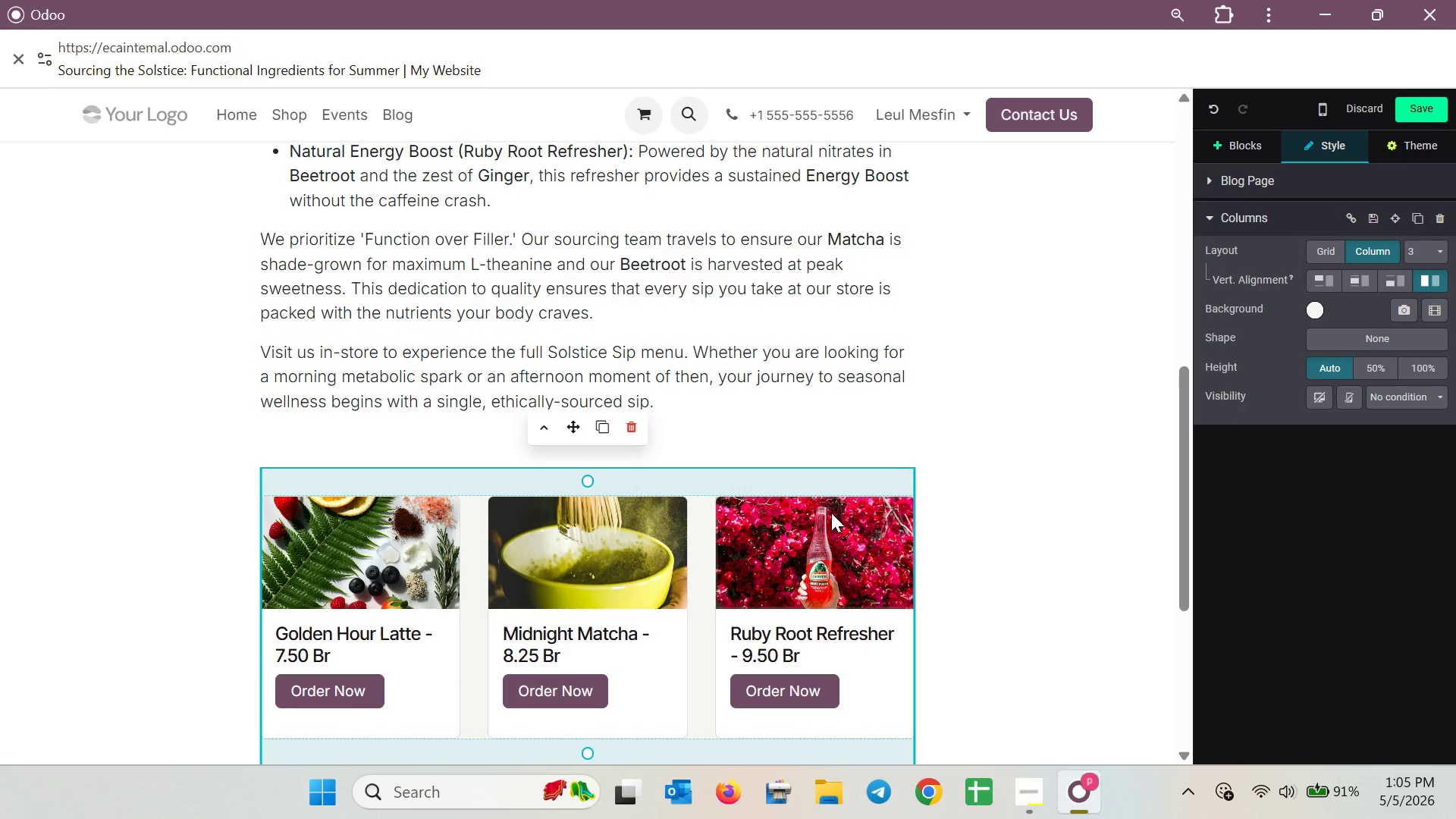 
wait(10.5)
 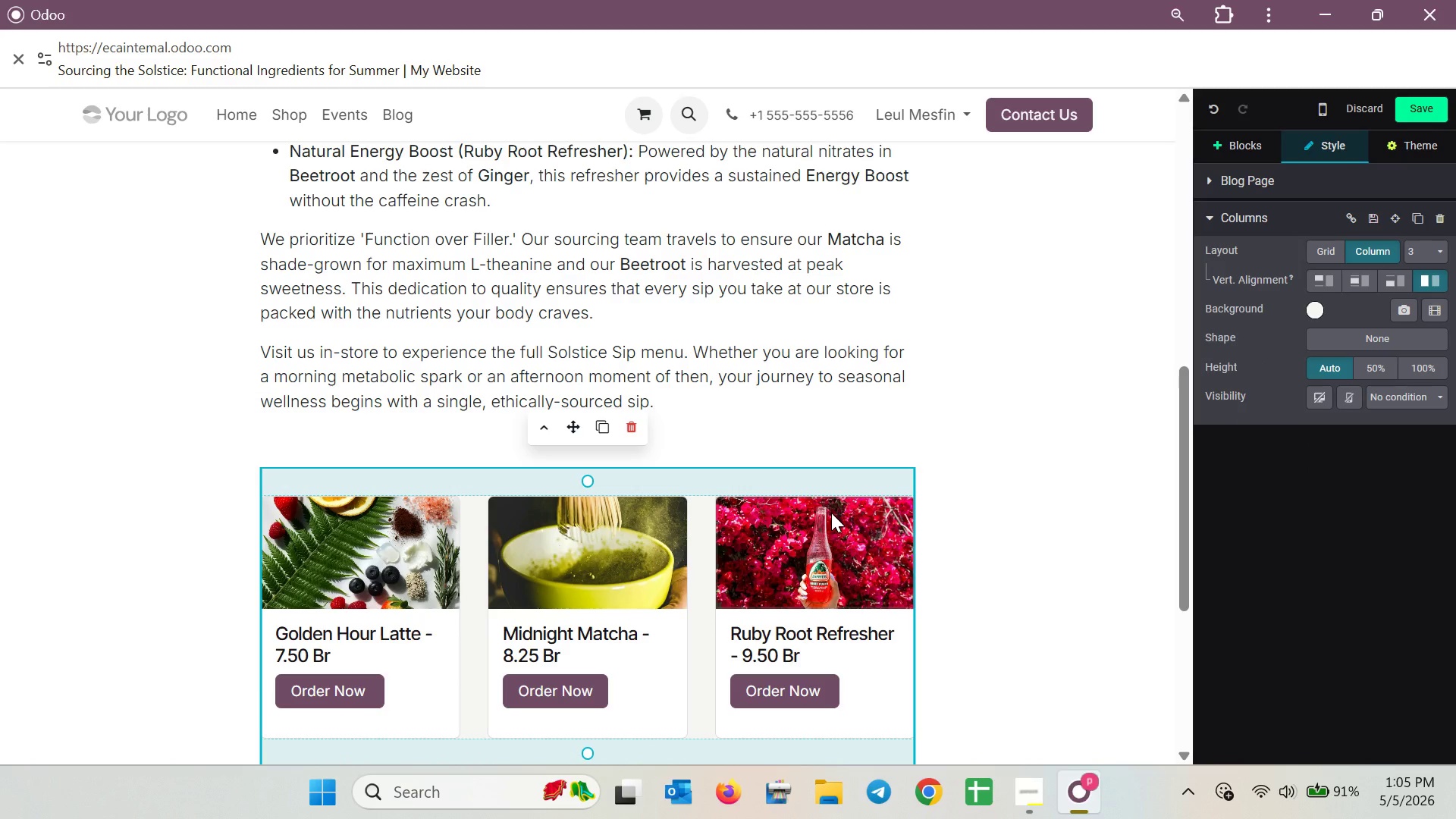 
scroll: coordinate [381, 611], scroll_direction: down, amount: 1.0
 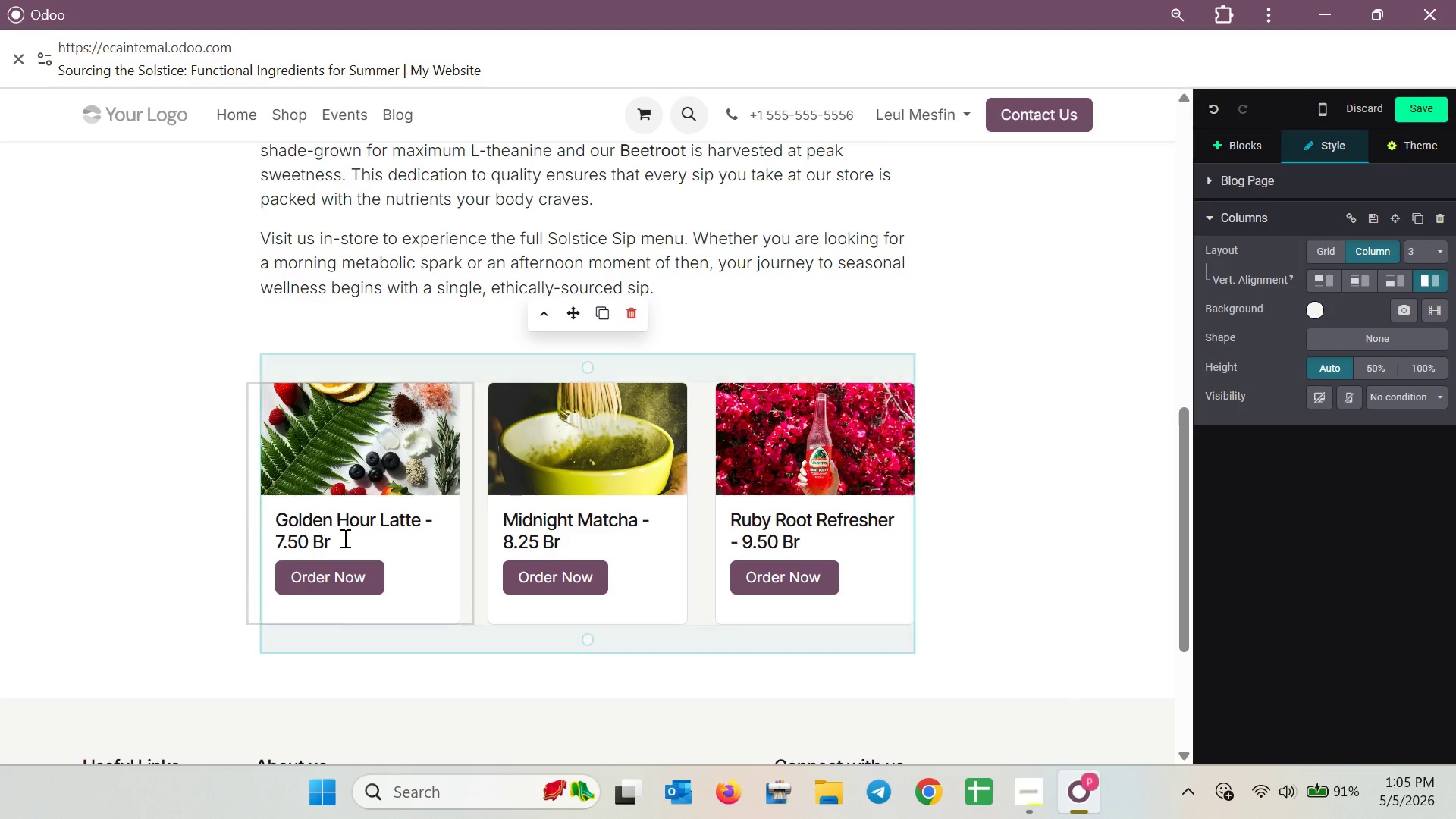 
left_click([360, 537])
 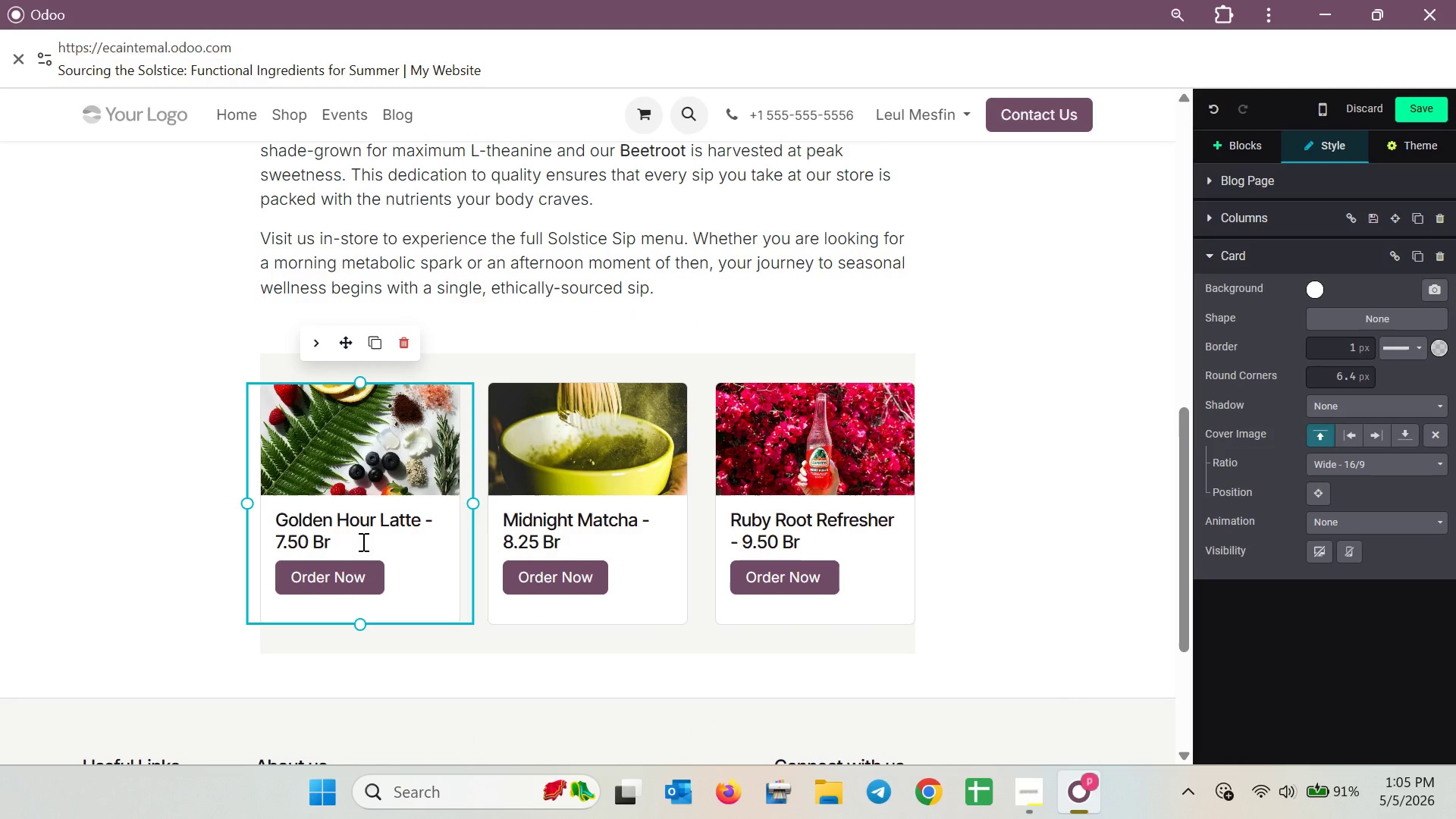 
key(Enter)
 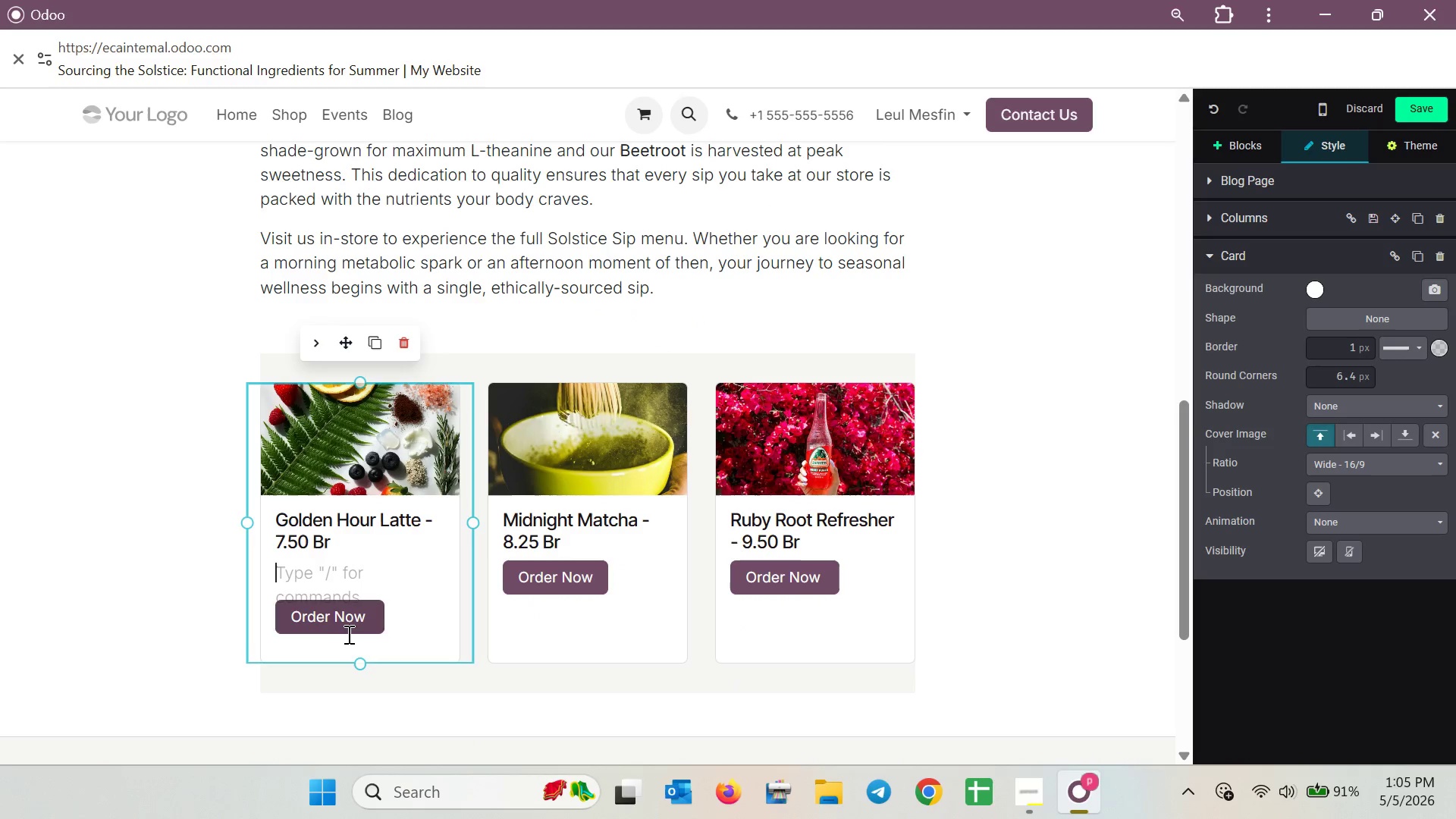 
left_click([349, 625])
 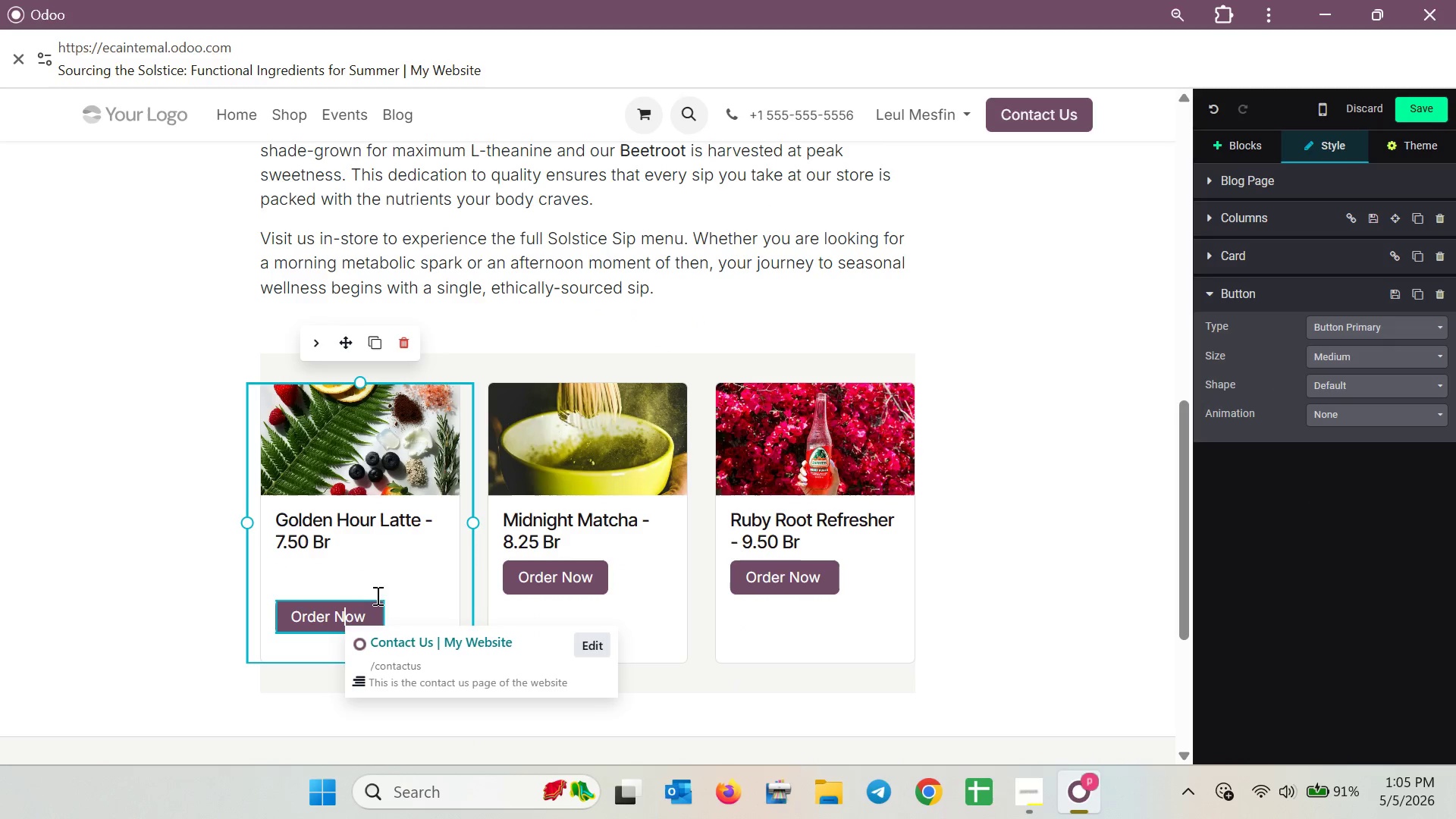 
left_click([351, 571])
 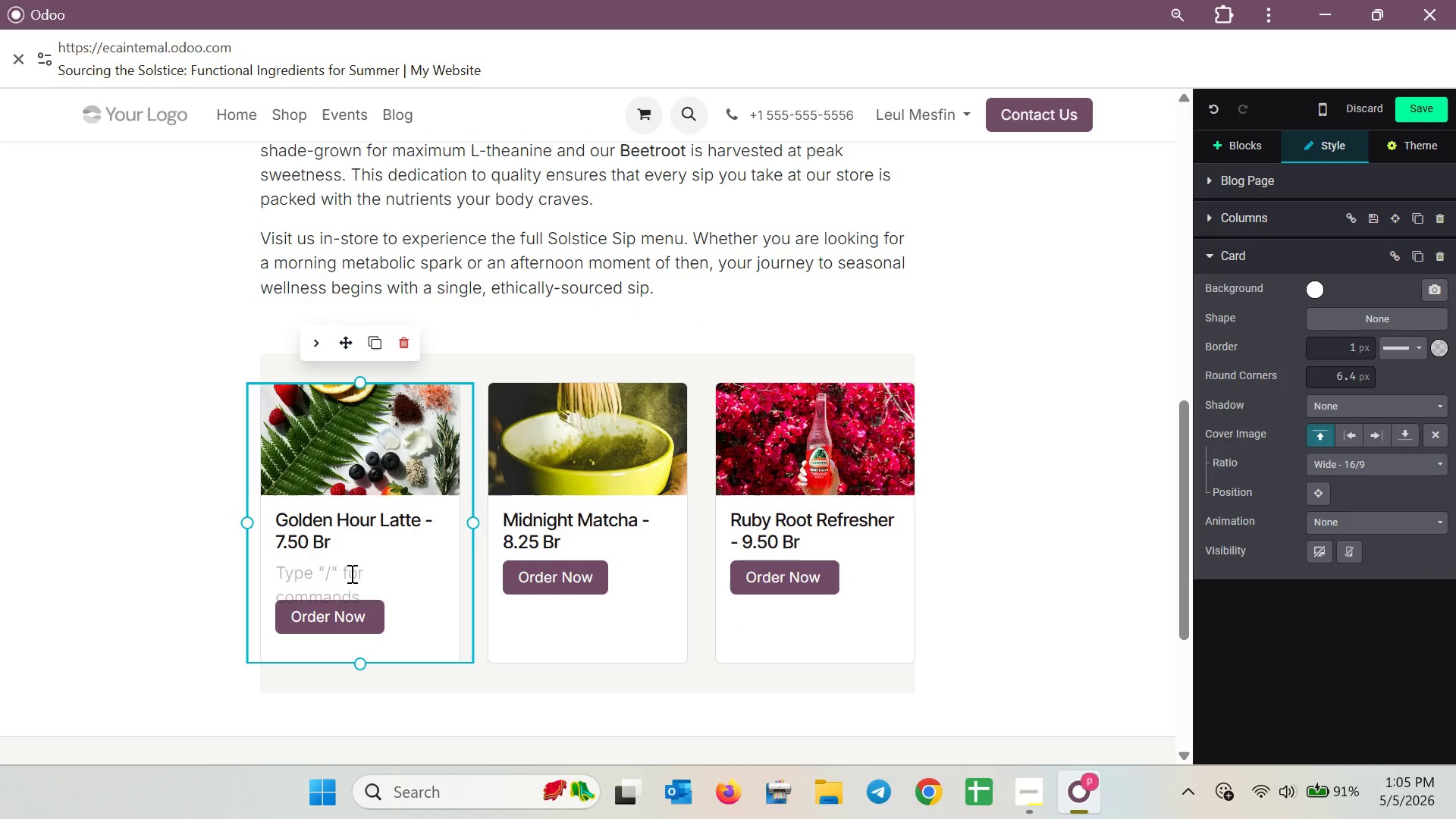 
hold_key(key=ShiftLeft, duration=1.33)
 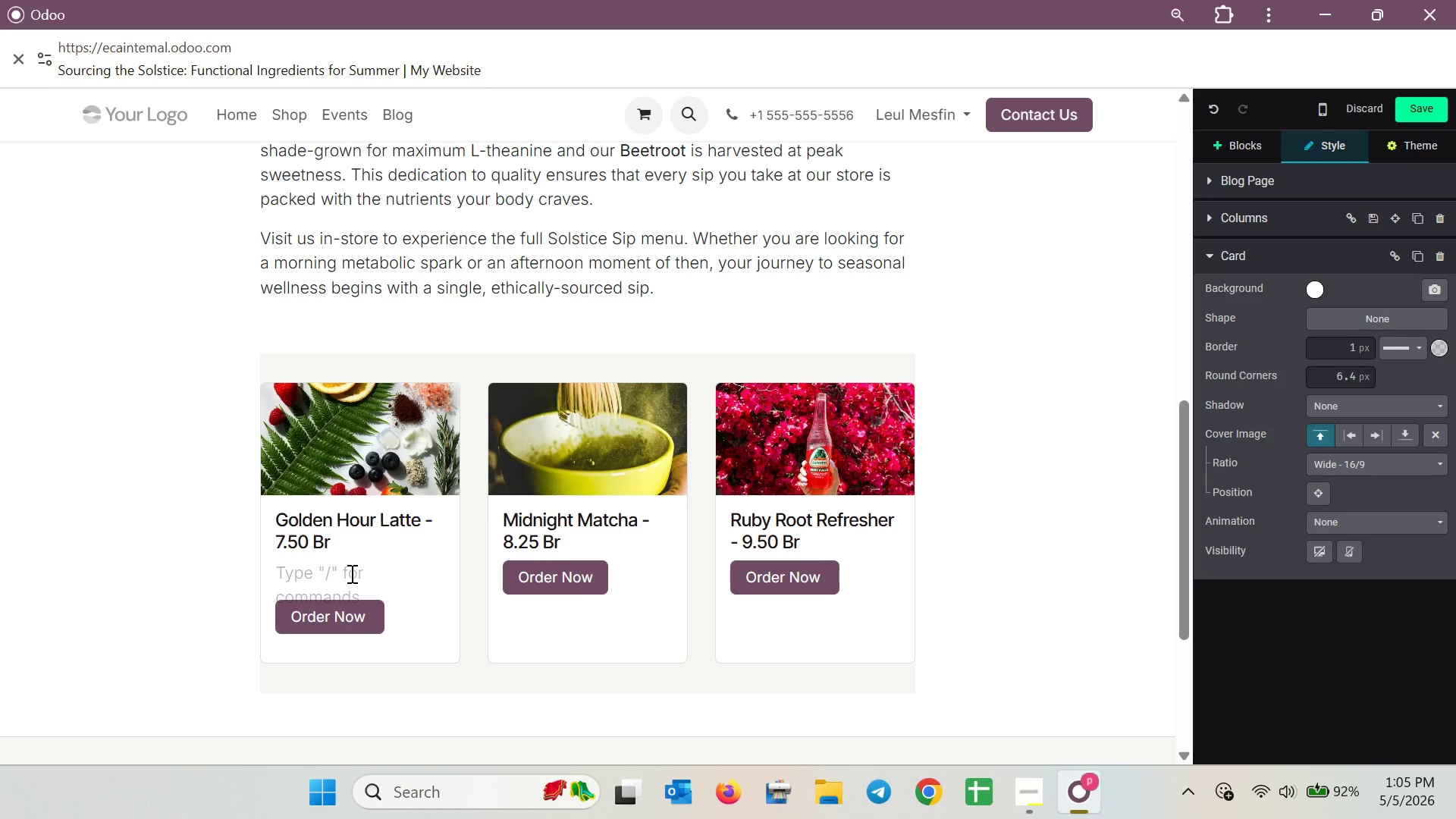 
type(Crafted with pre,ium Turmic )
 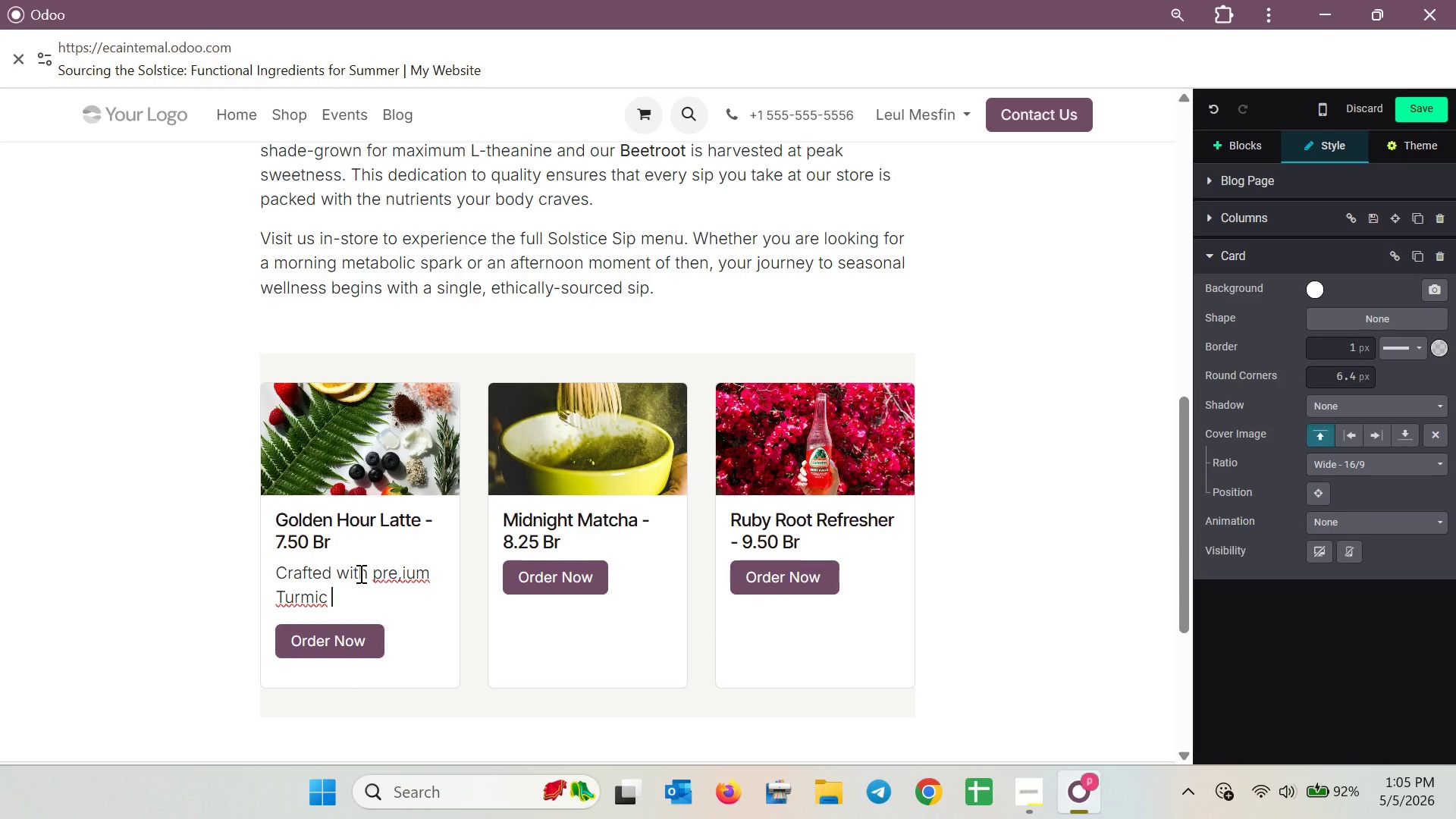 
left_click([404, 573])
 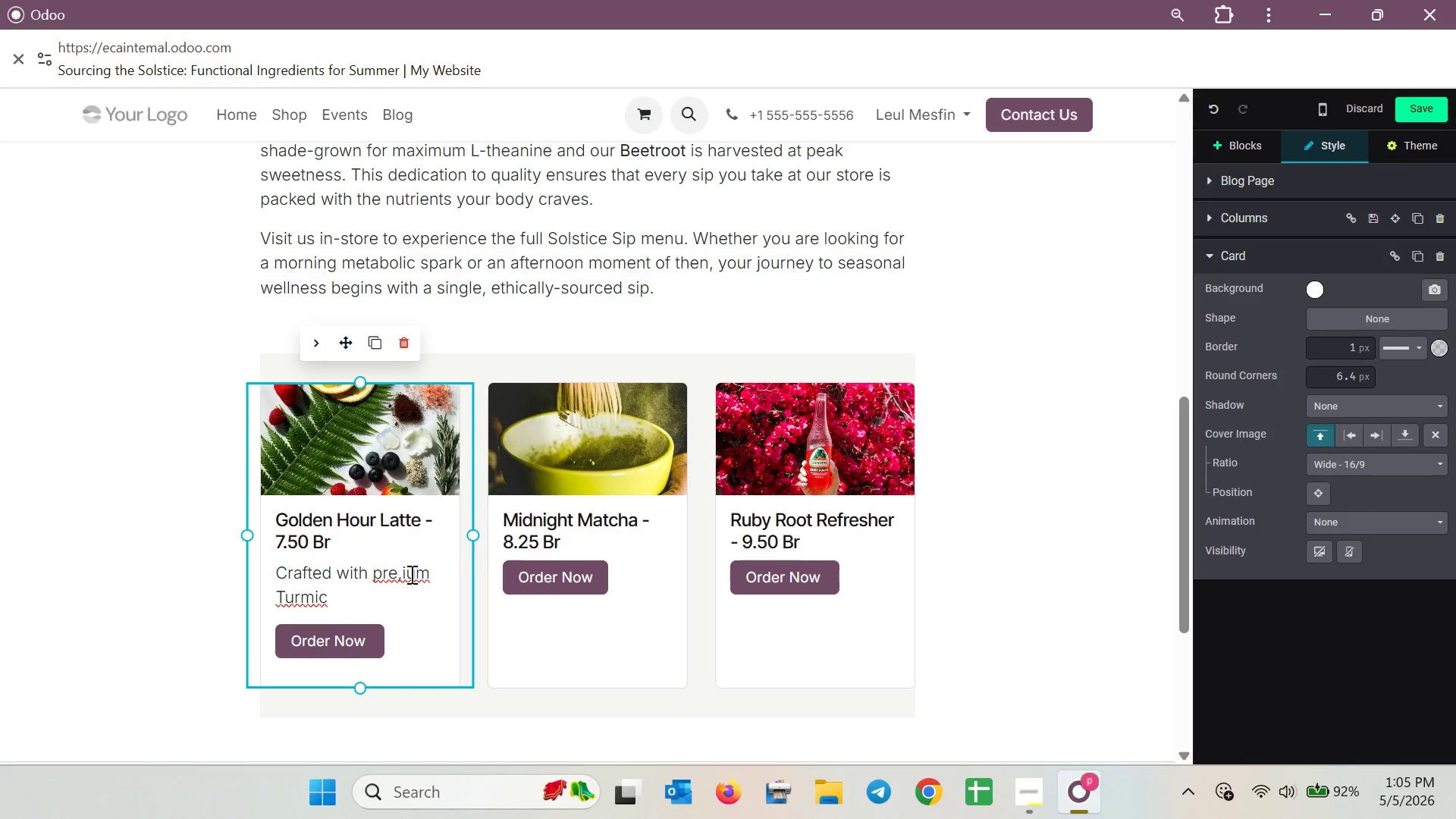 
key(ArrowLeft)
 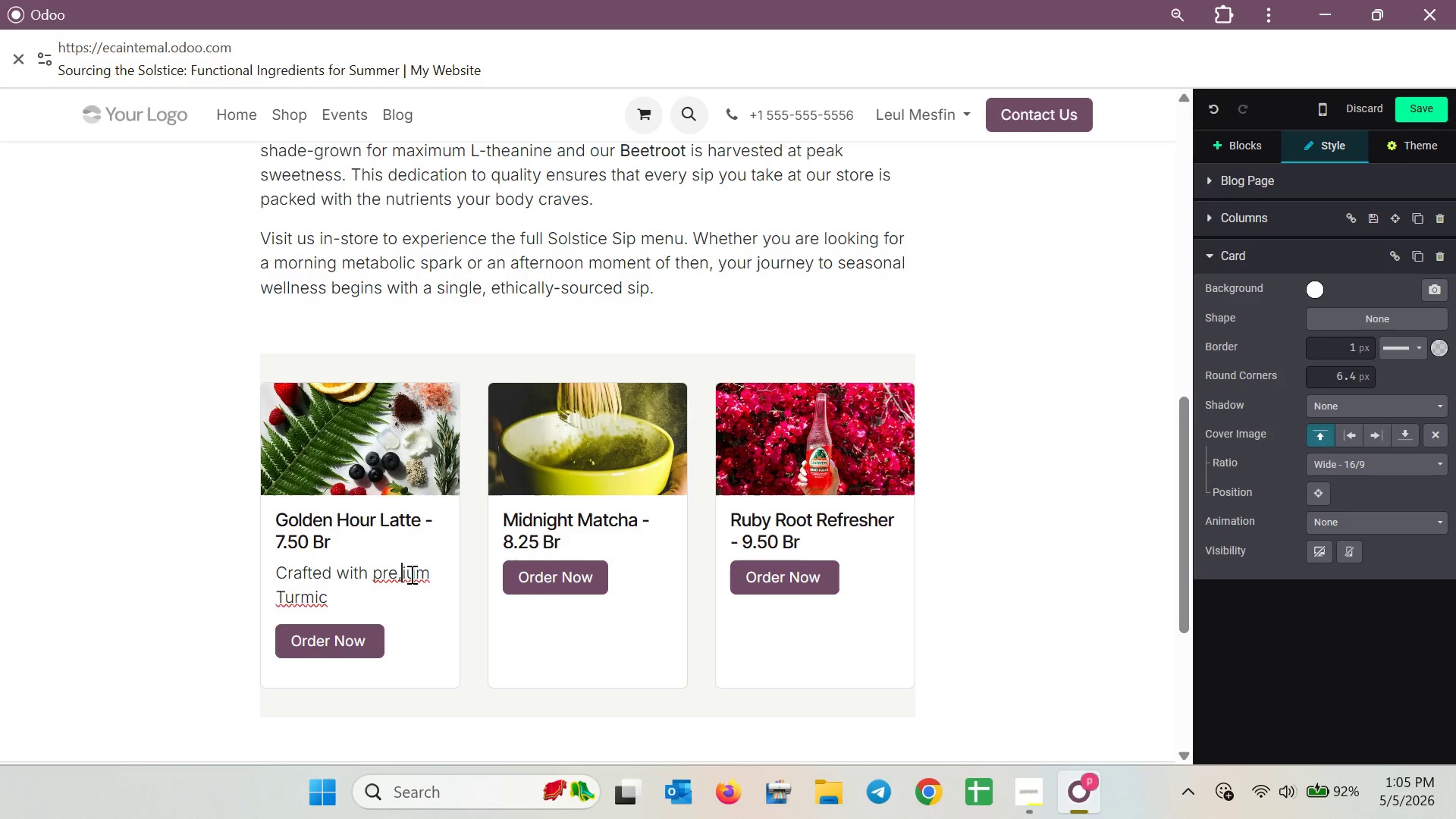 
key(Backspace)
 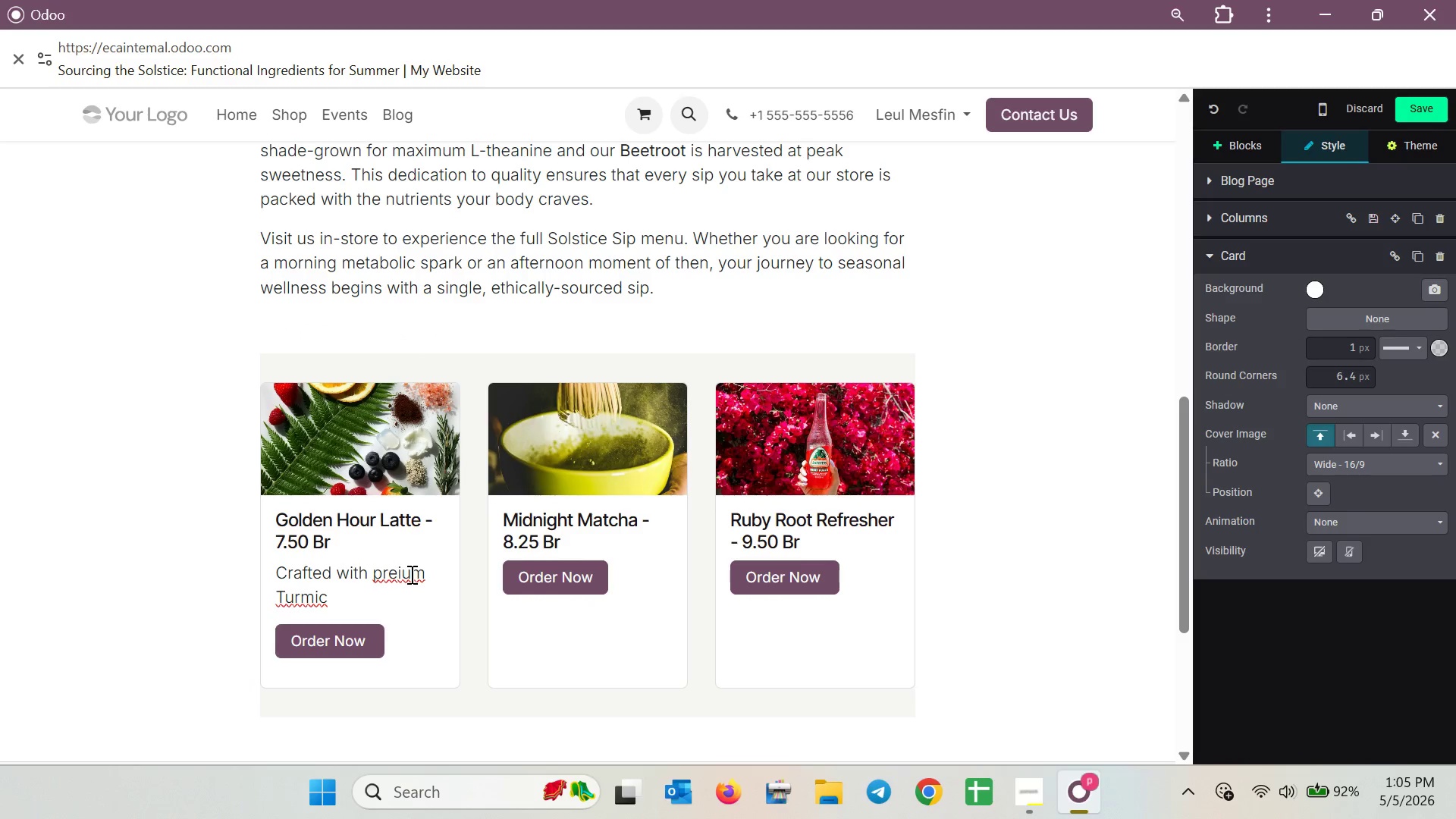 
wait(6.5)
 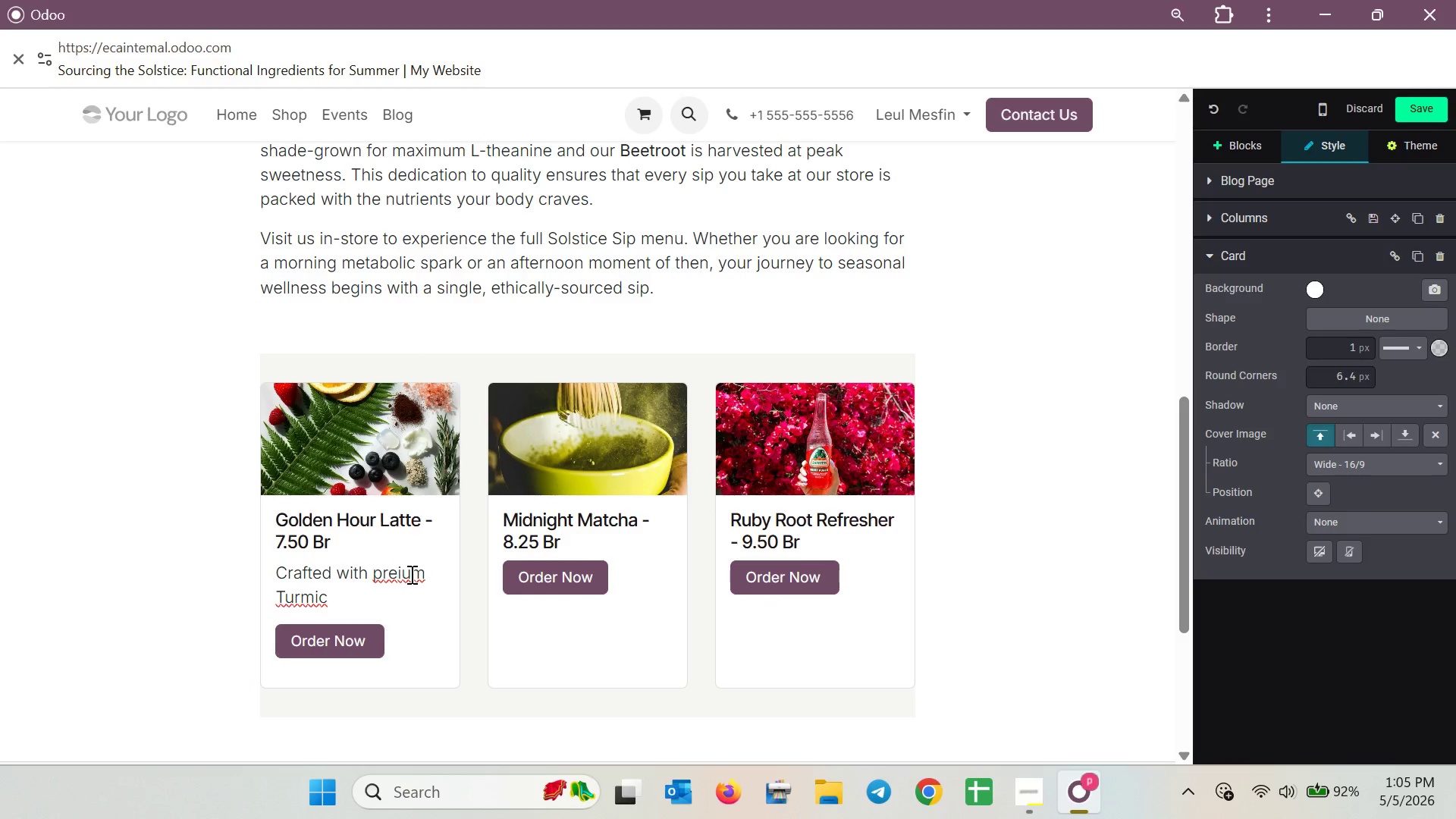 
key(M)
 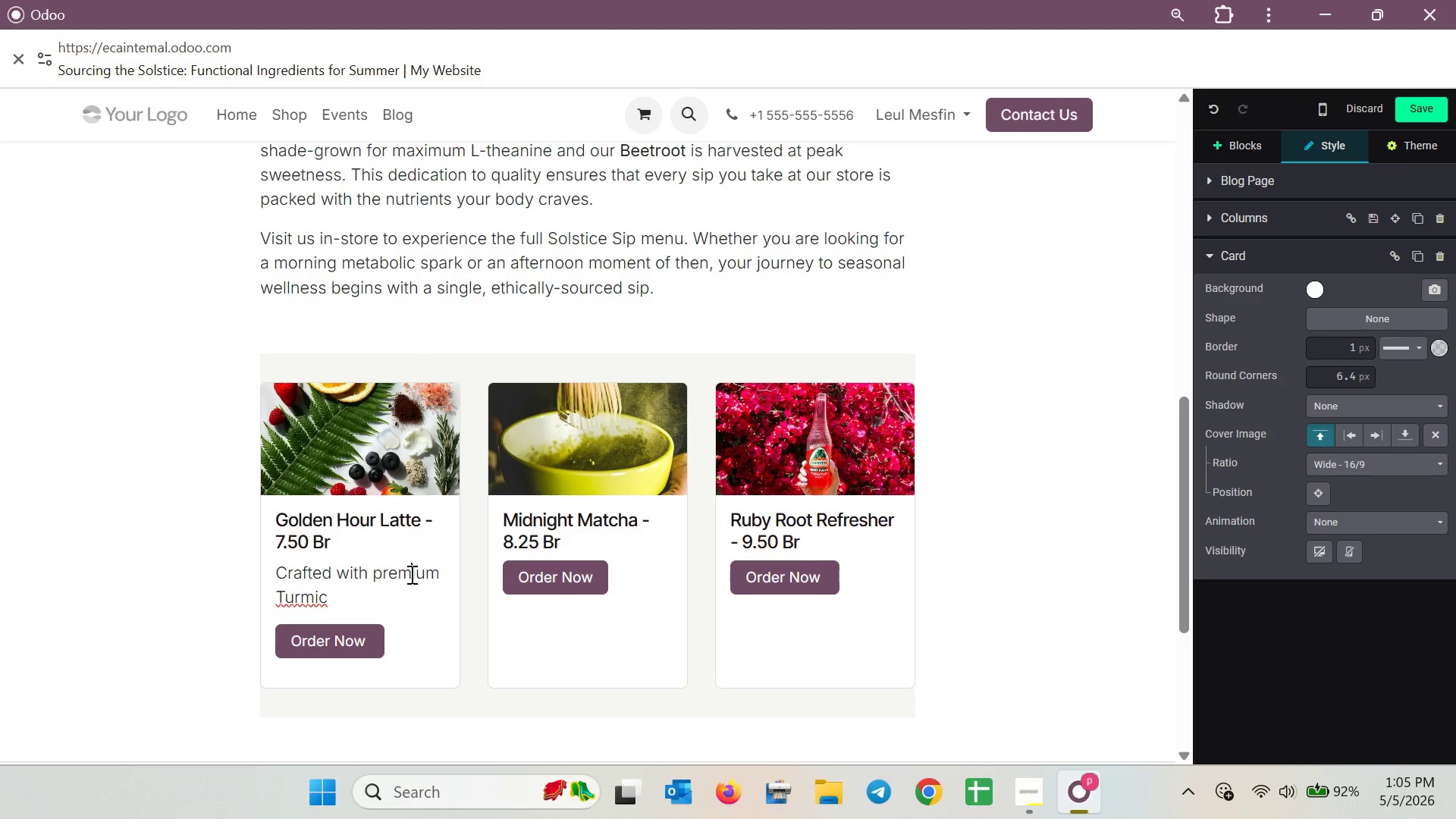 
key(ArrowDown)
 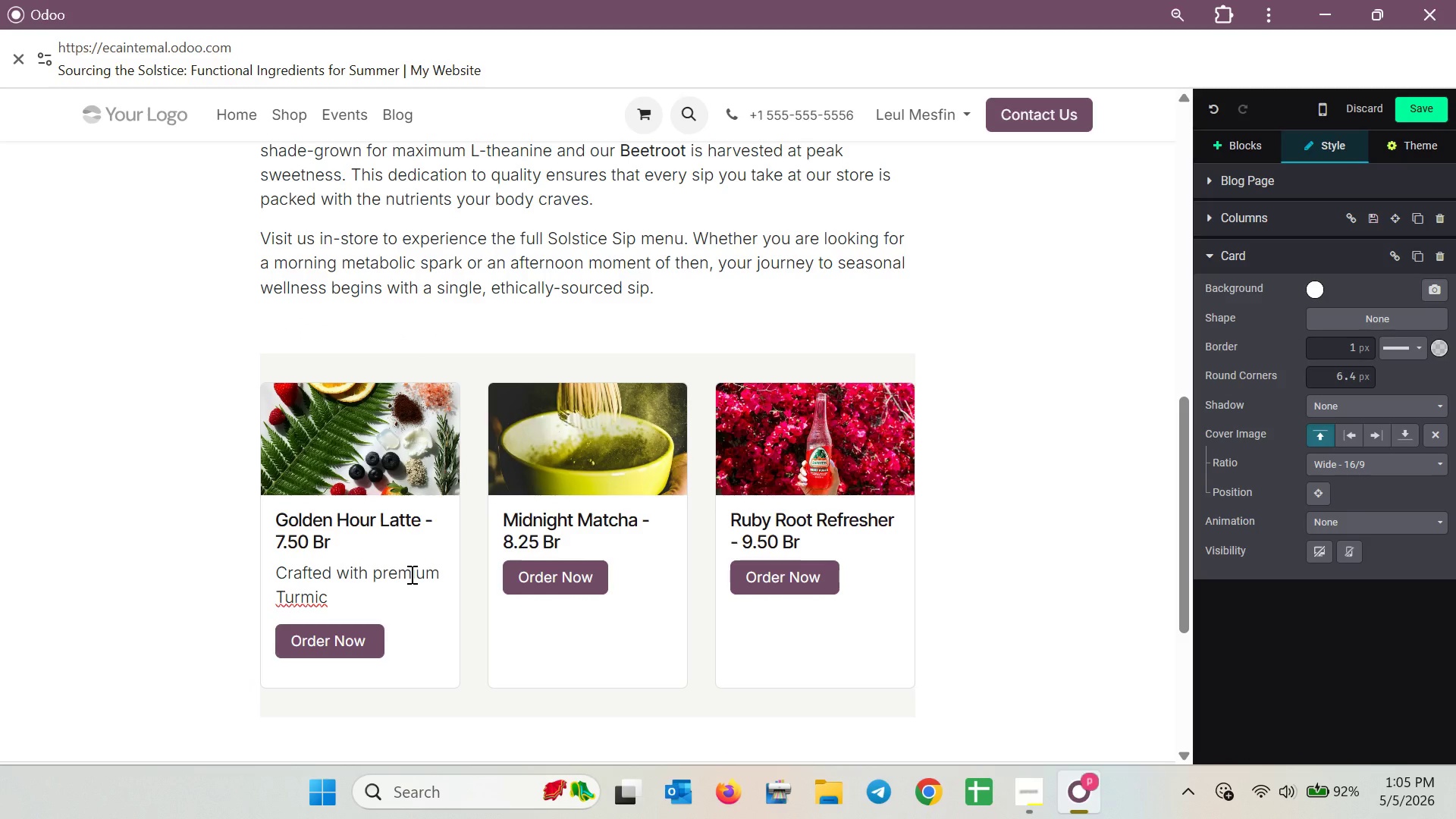 
key(Backspace)
key(Backspace)
key(Backspace)
key(Backspace)
type(meric and Oat Milj)
key(Backspace)
type(k )
 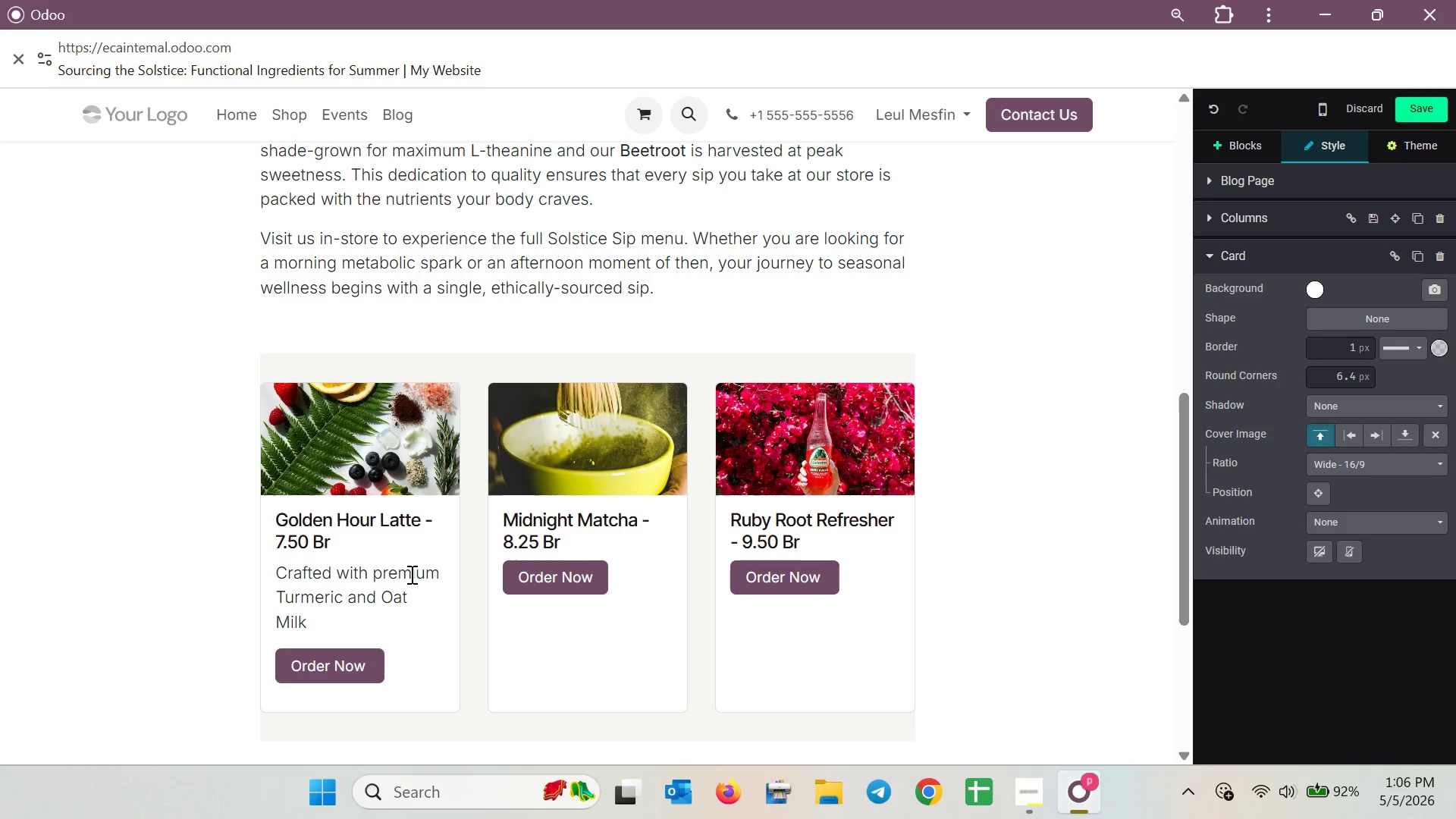 
left_click_drag(start_coordinate=[385, 602], to_coordinate=[403, 622])
 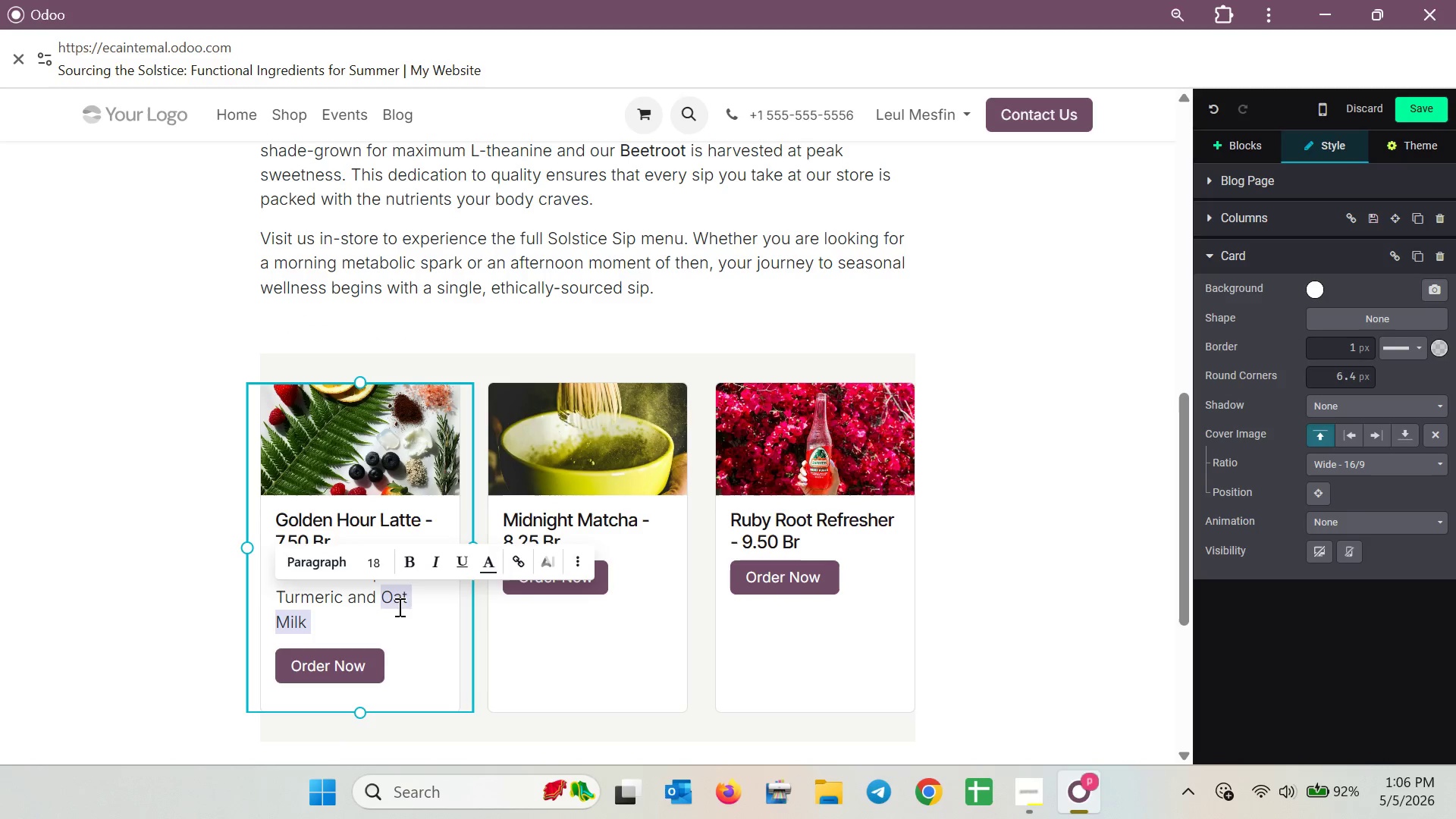 
right_click([398, 601])
 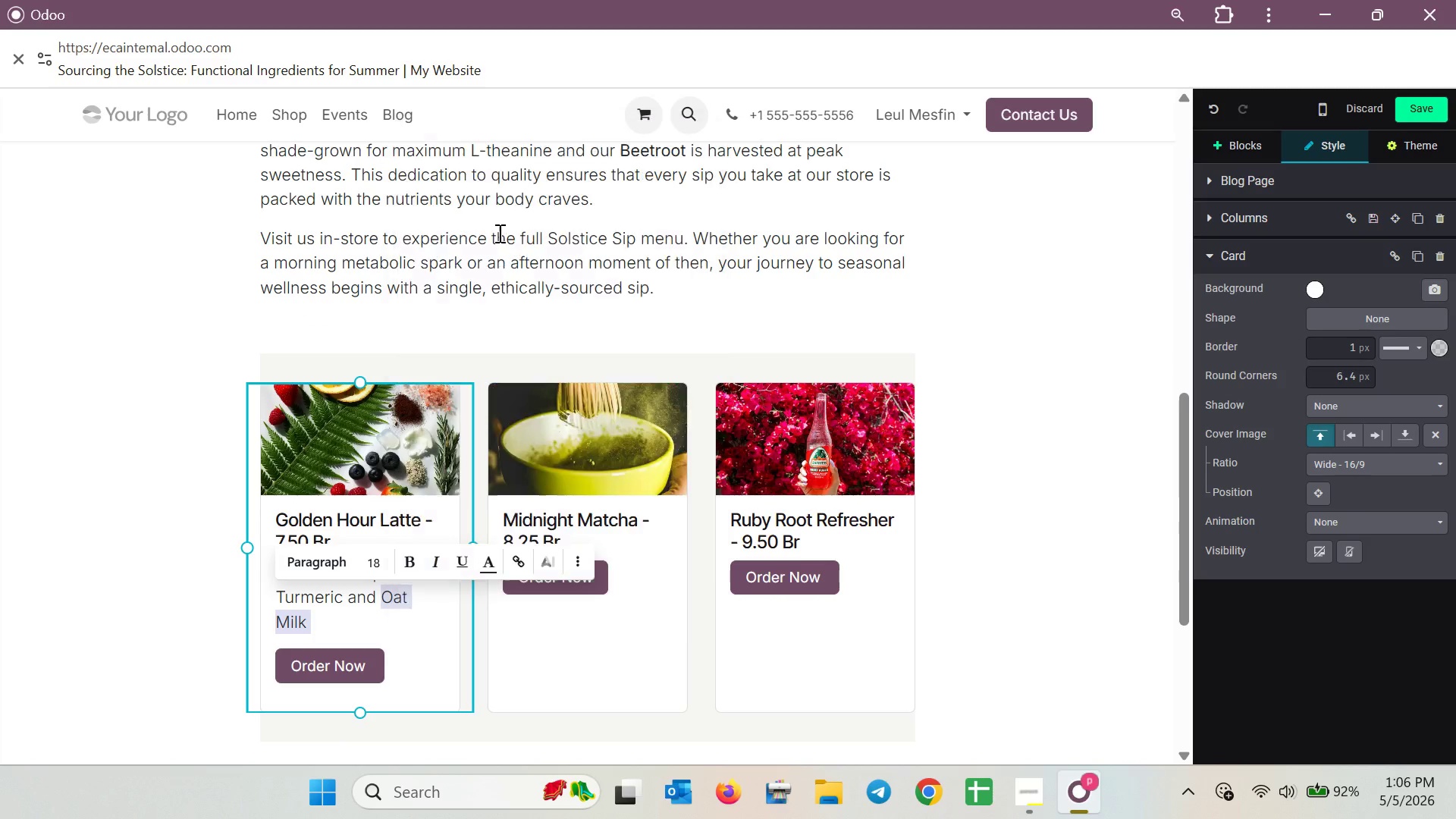 
double_click([342, 428])
 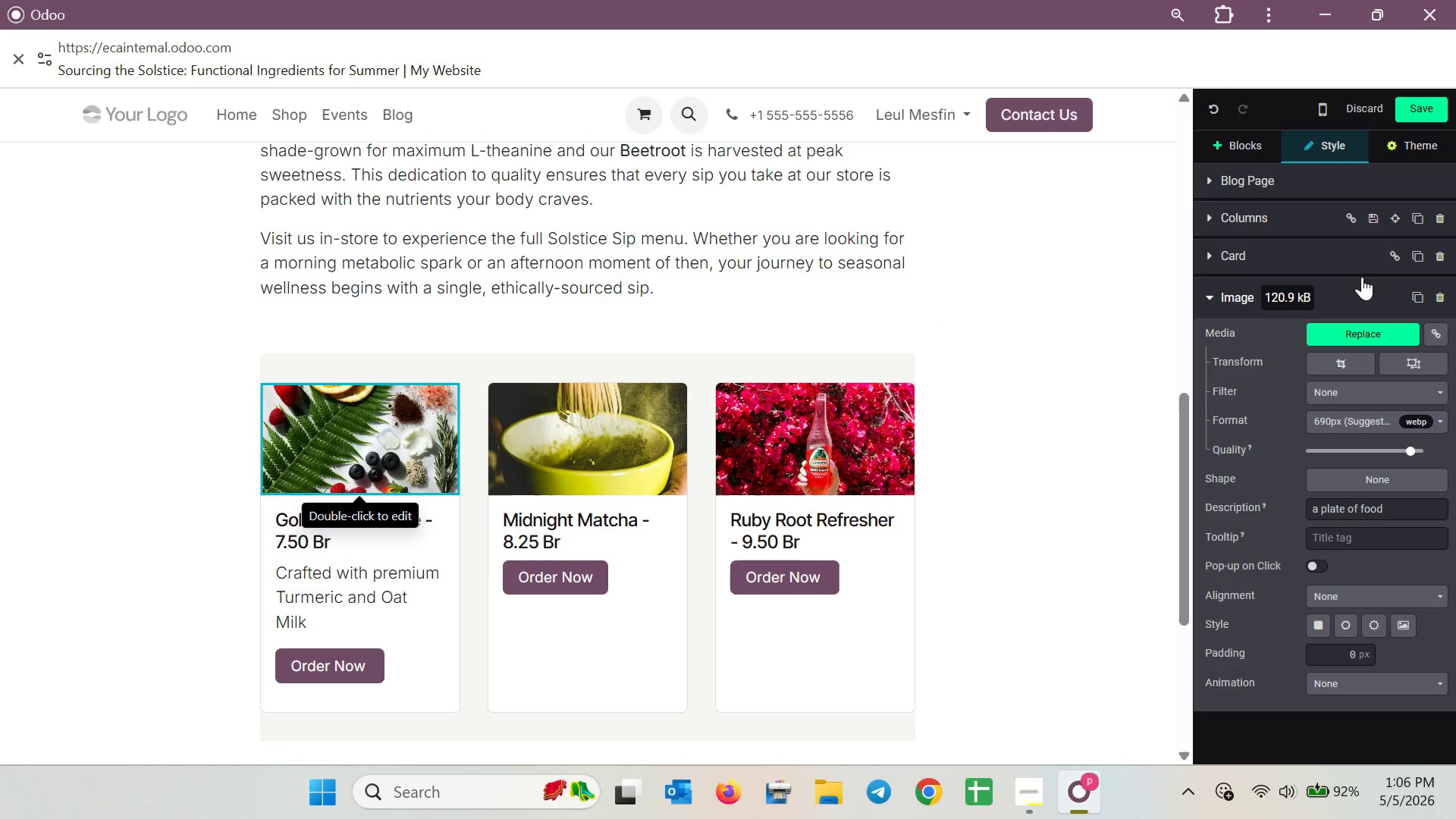 
left_click([1373, 323])
 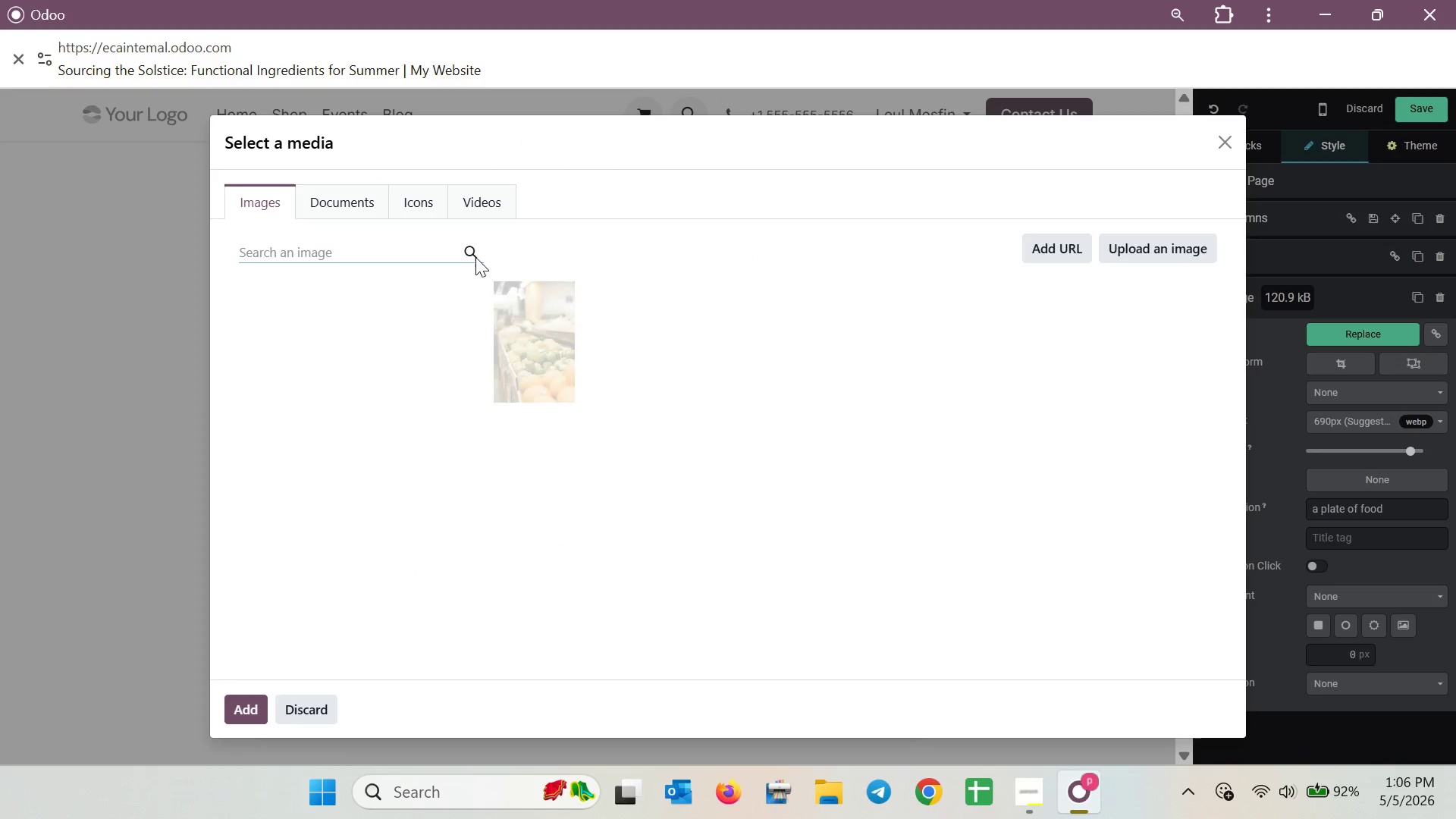 
key(Control+V)
 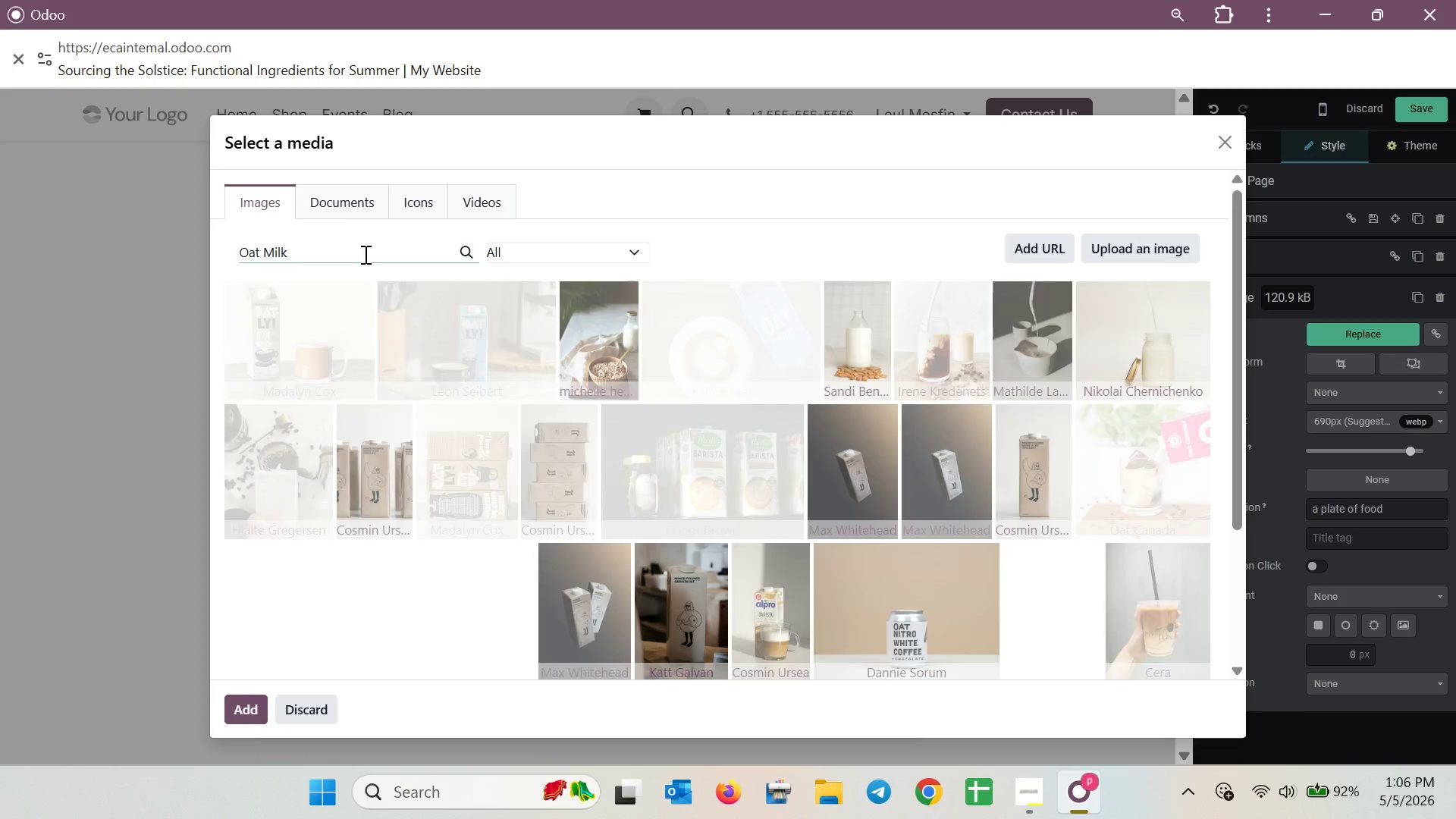 
wait(7.88)
 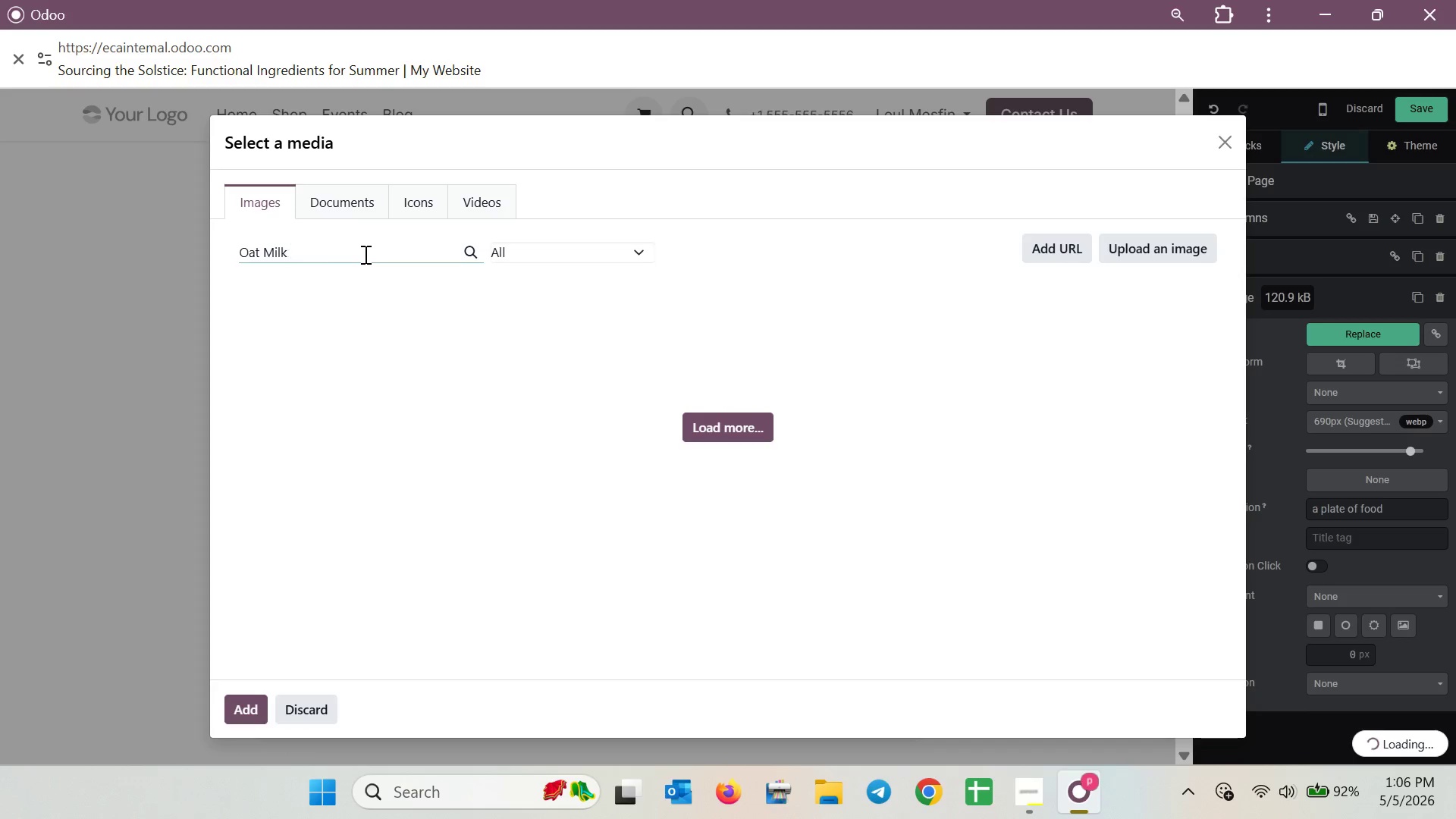 
left_click([334, 328])
 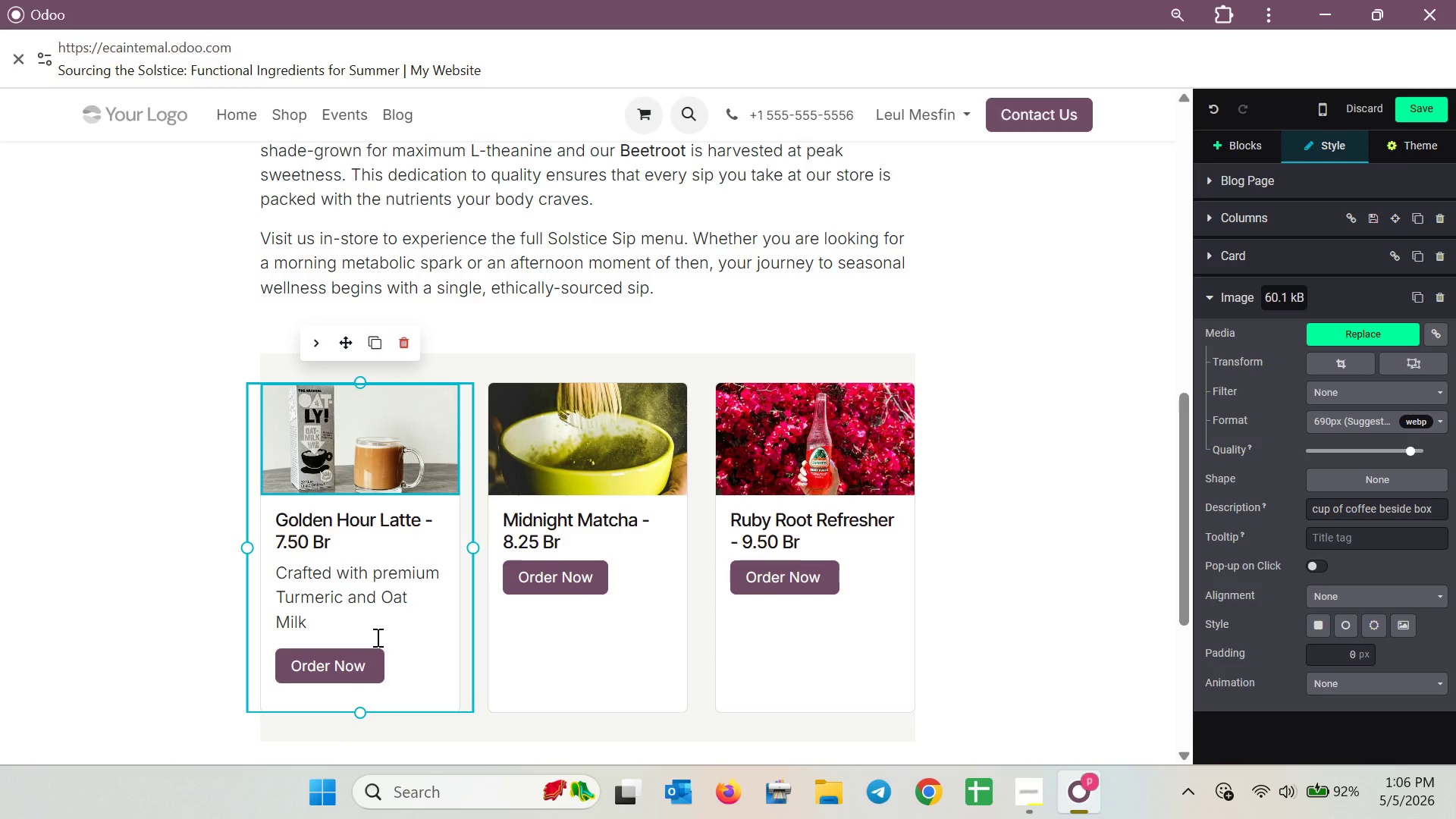 
wait(10.5)
 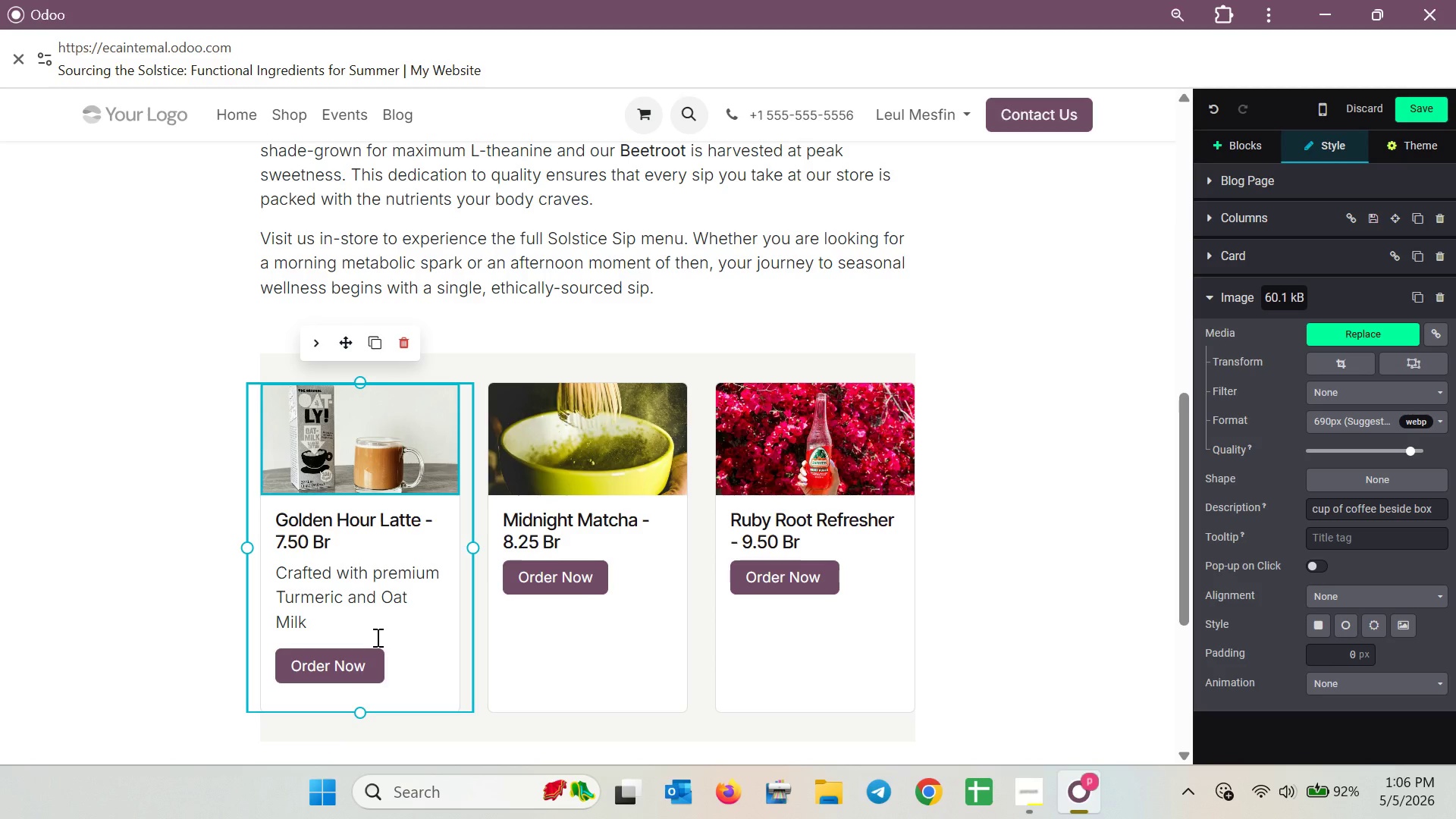 
left_click([385, 612])
 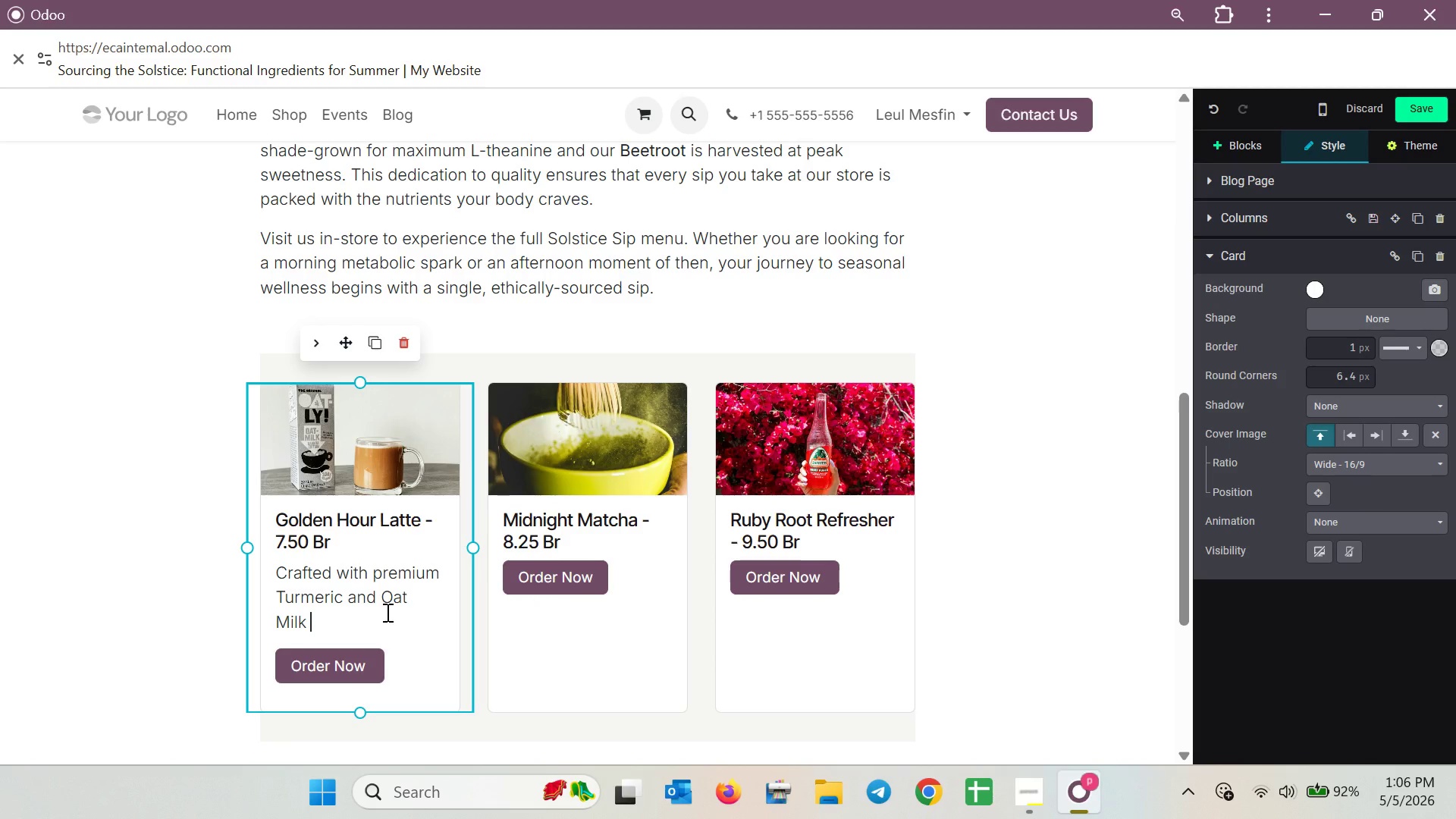 
key(Backspace)
type(, this )
key(Backspace)
type( Anti-inflammatory power )
key(Backspace)
type(huse )
key(Backspace)
key(Backspace)
key(Backspace)
type(ouse is desi)
 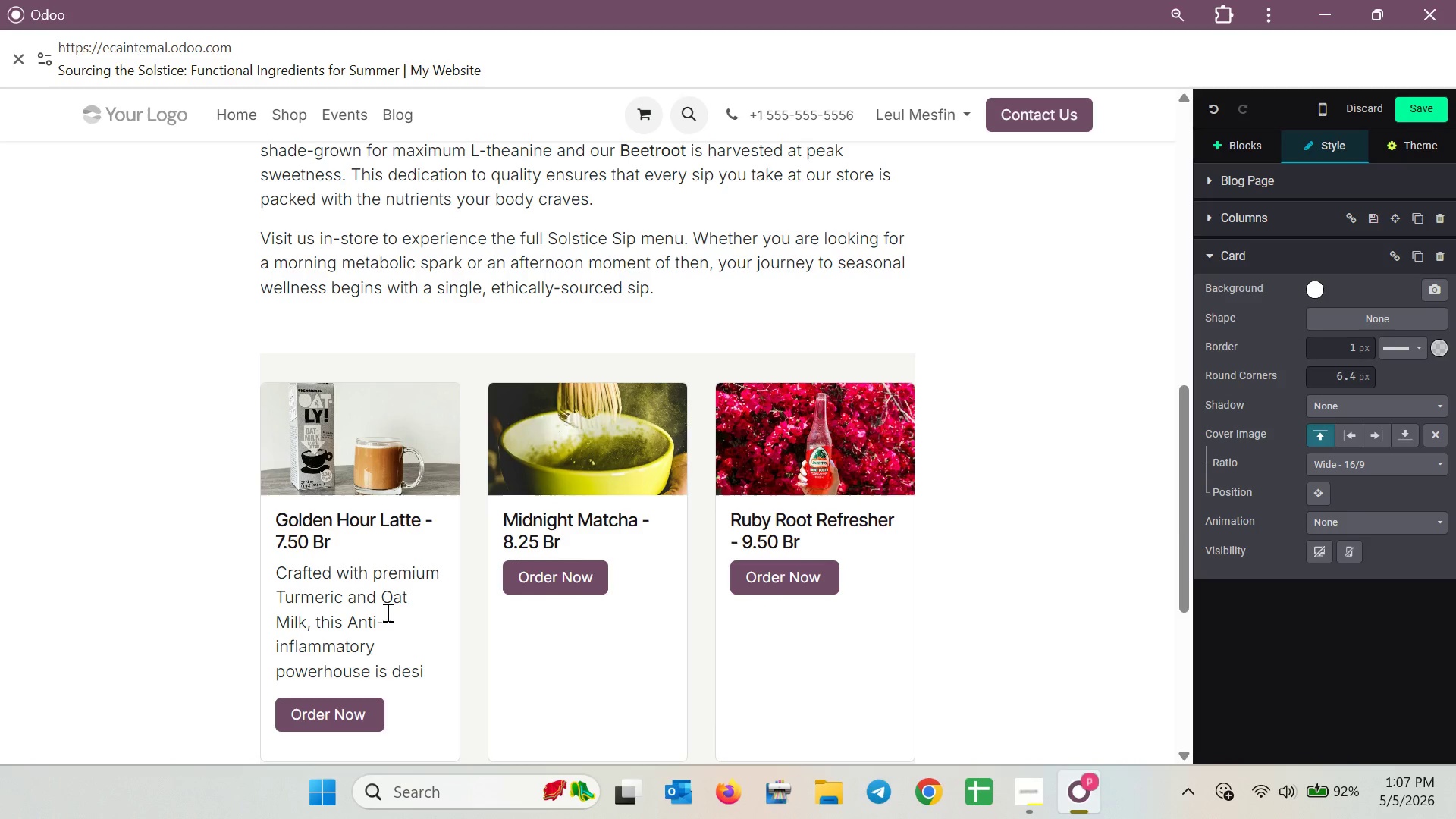 
type(gned to keep your immune system resilient )
key(Backspace)
type(.)
 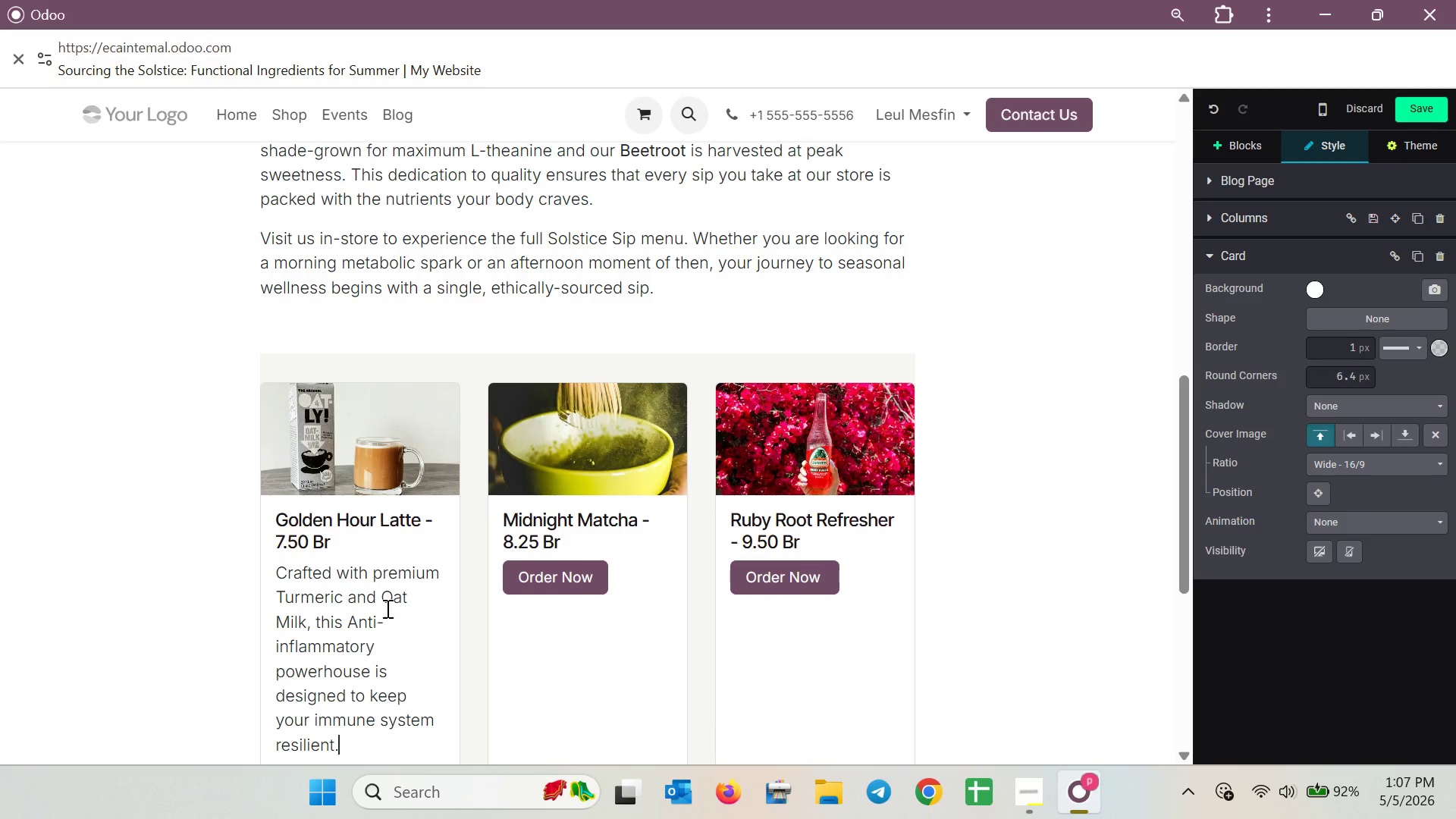 
scroll: coordinate [386, 607], scroll_direction: down, amount: 3.0
 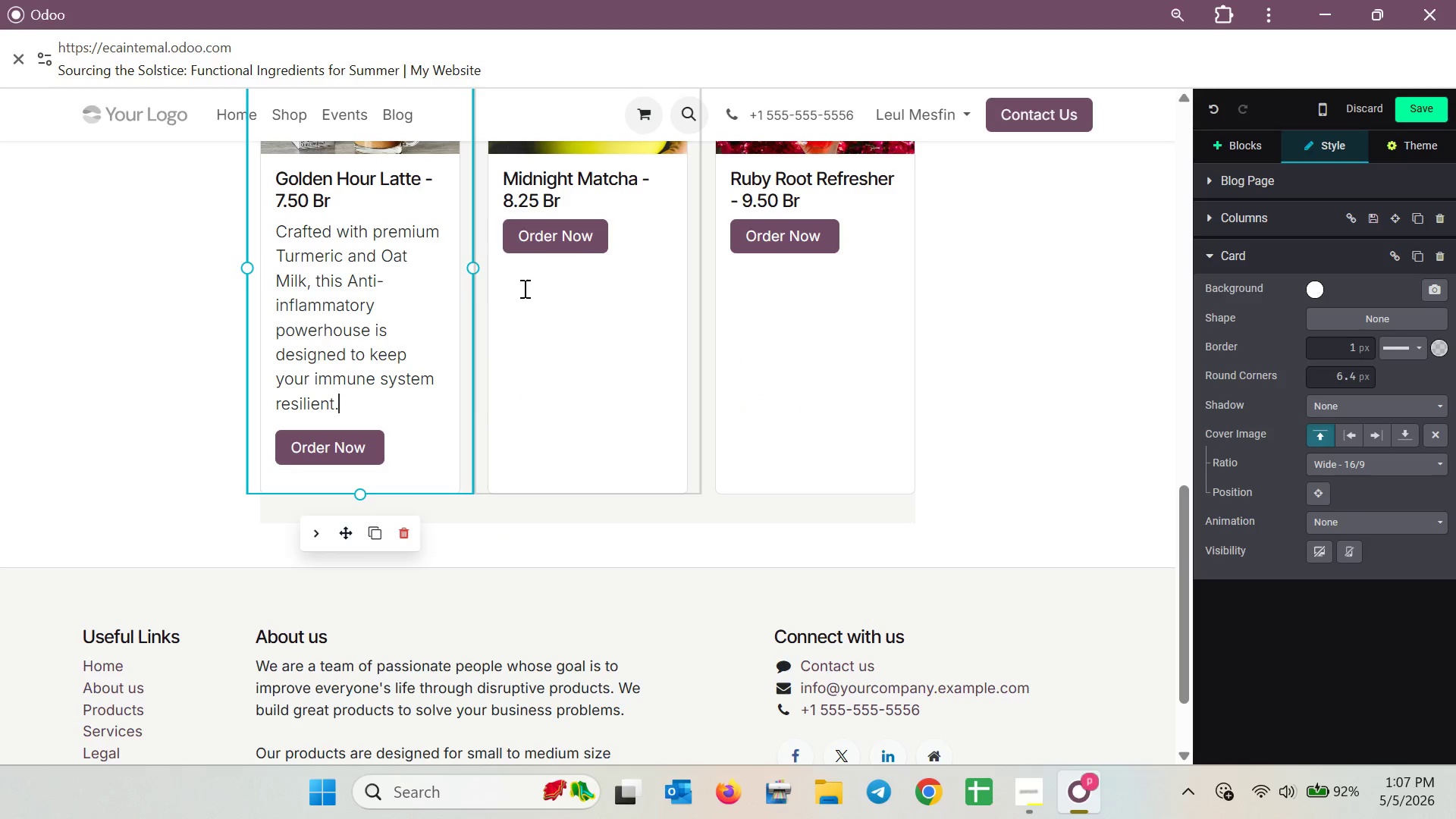 
left_click([613, 204])
 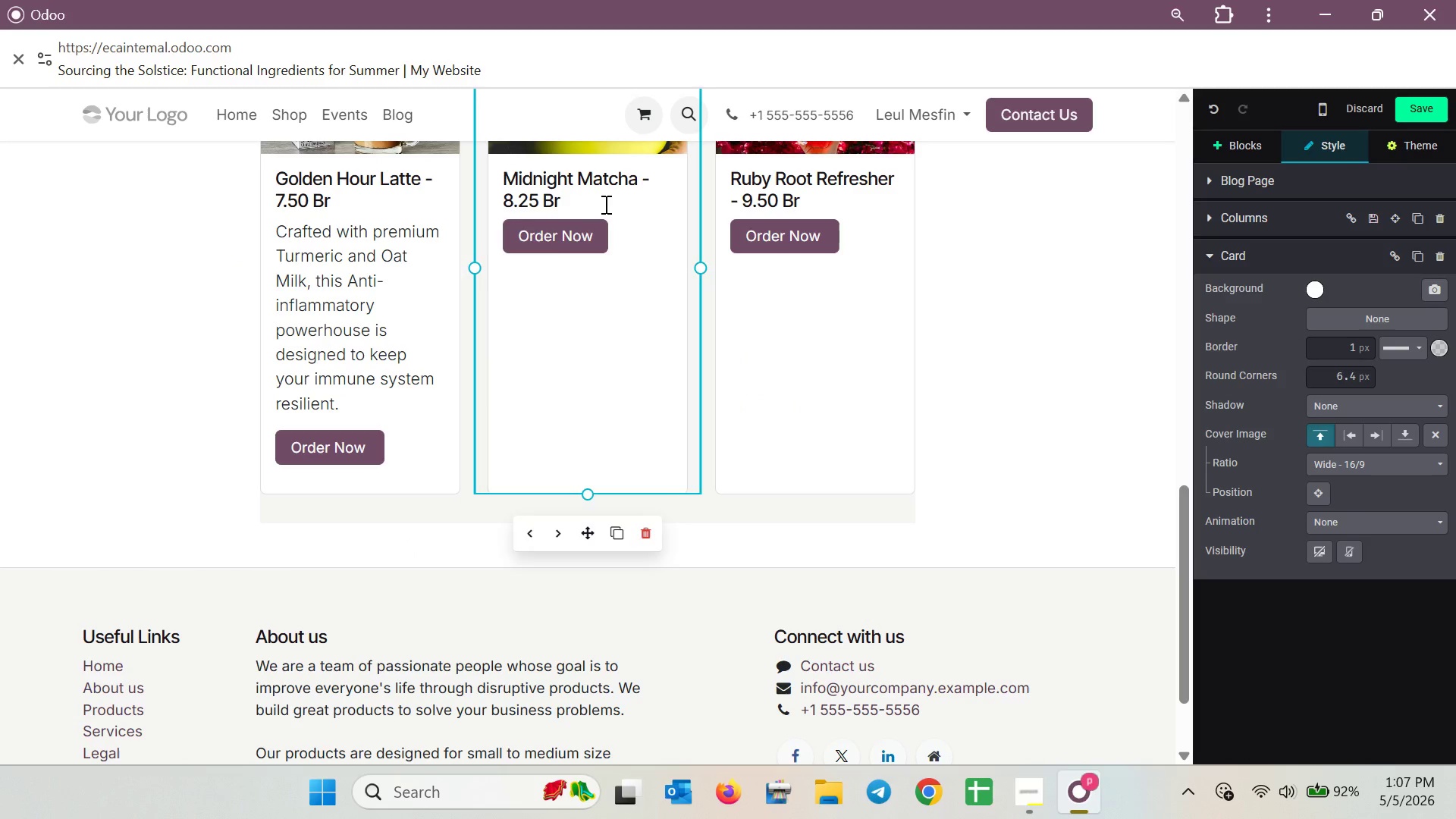 
key(Enter)
 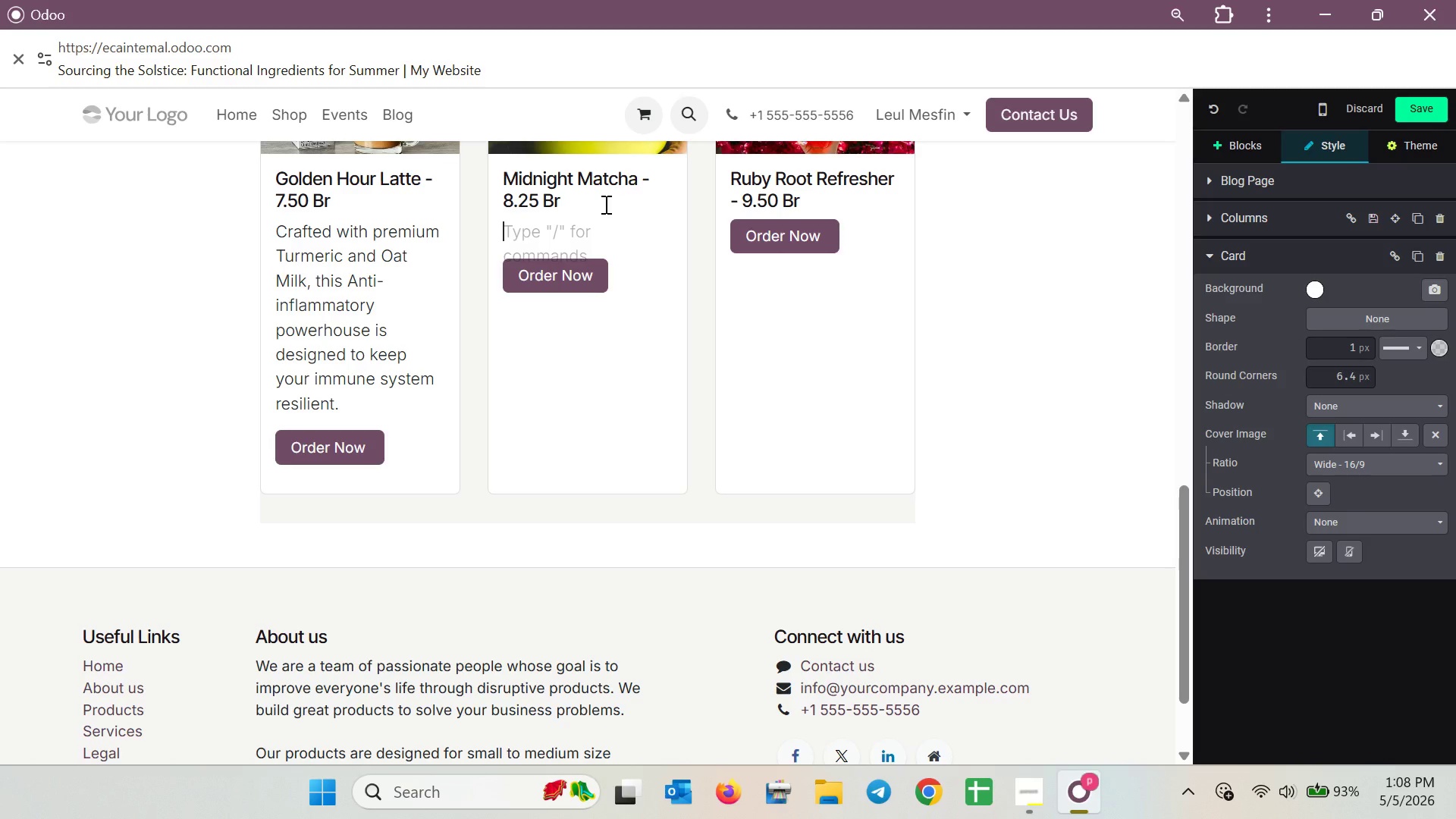 
wait(22.78)
 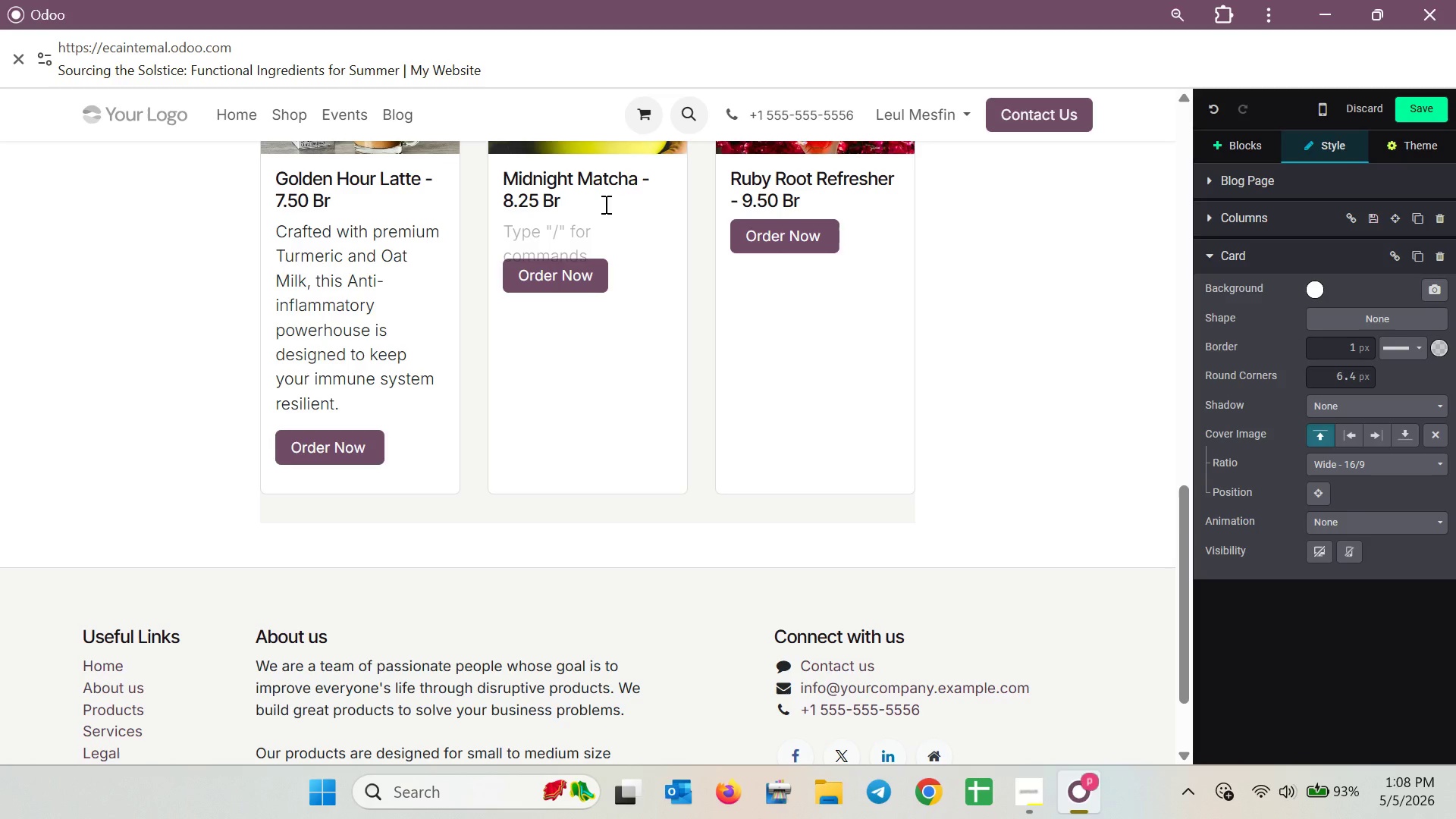 
type(Ablend )
key(Backspace)
key(Backspace)
key(Backspace)
key(Backspace)
type( blend )
 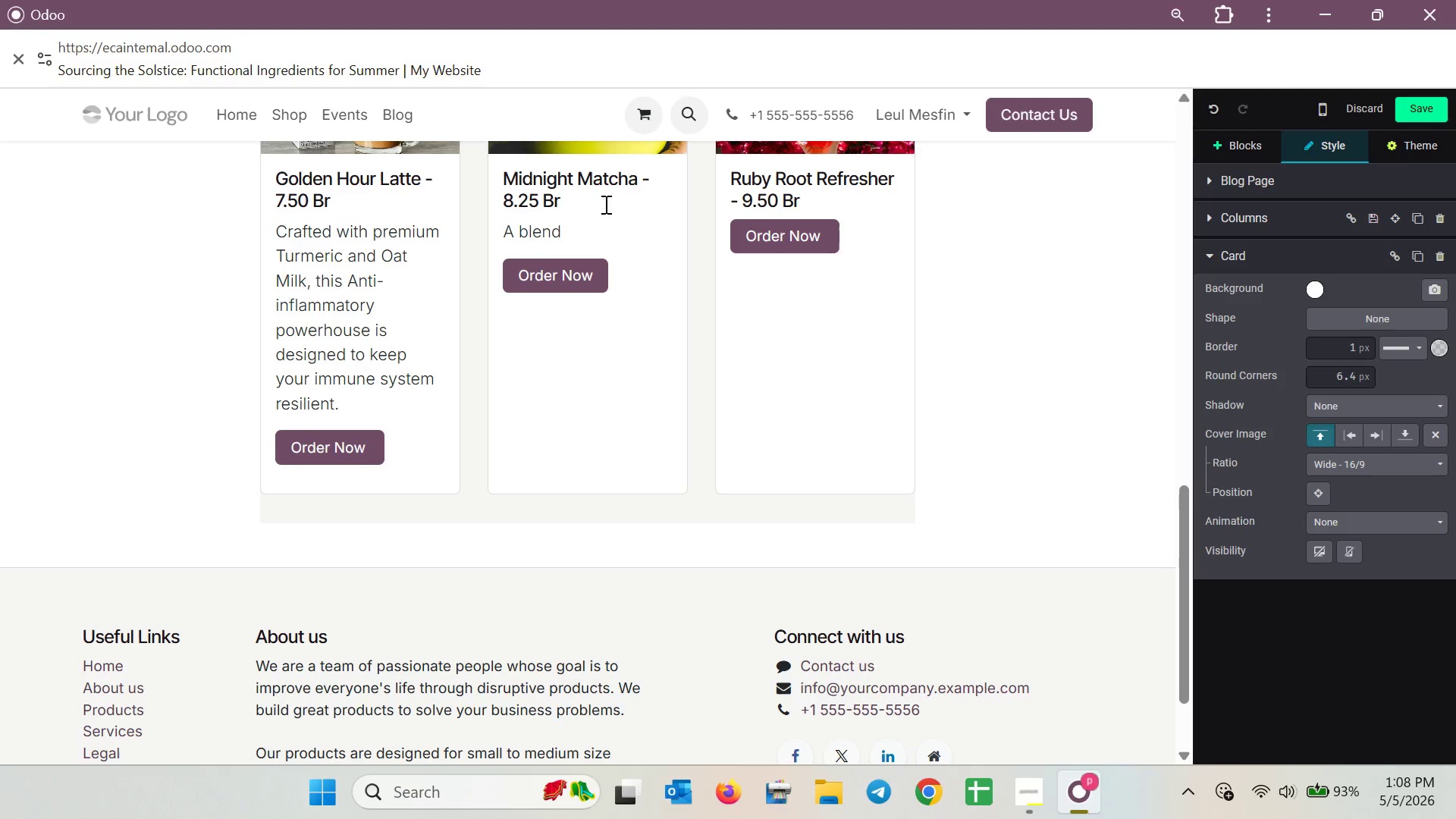 
type(of Ceremonial Matcj)
key(Backspace)
type(ha anad Lavender )
 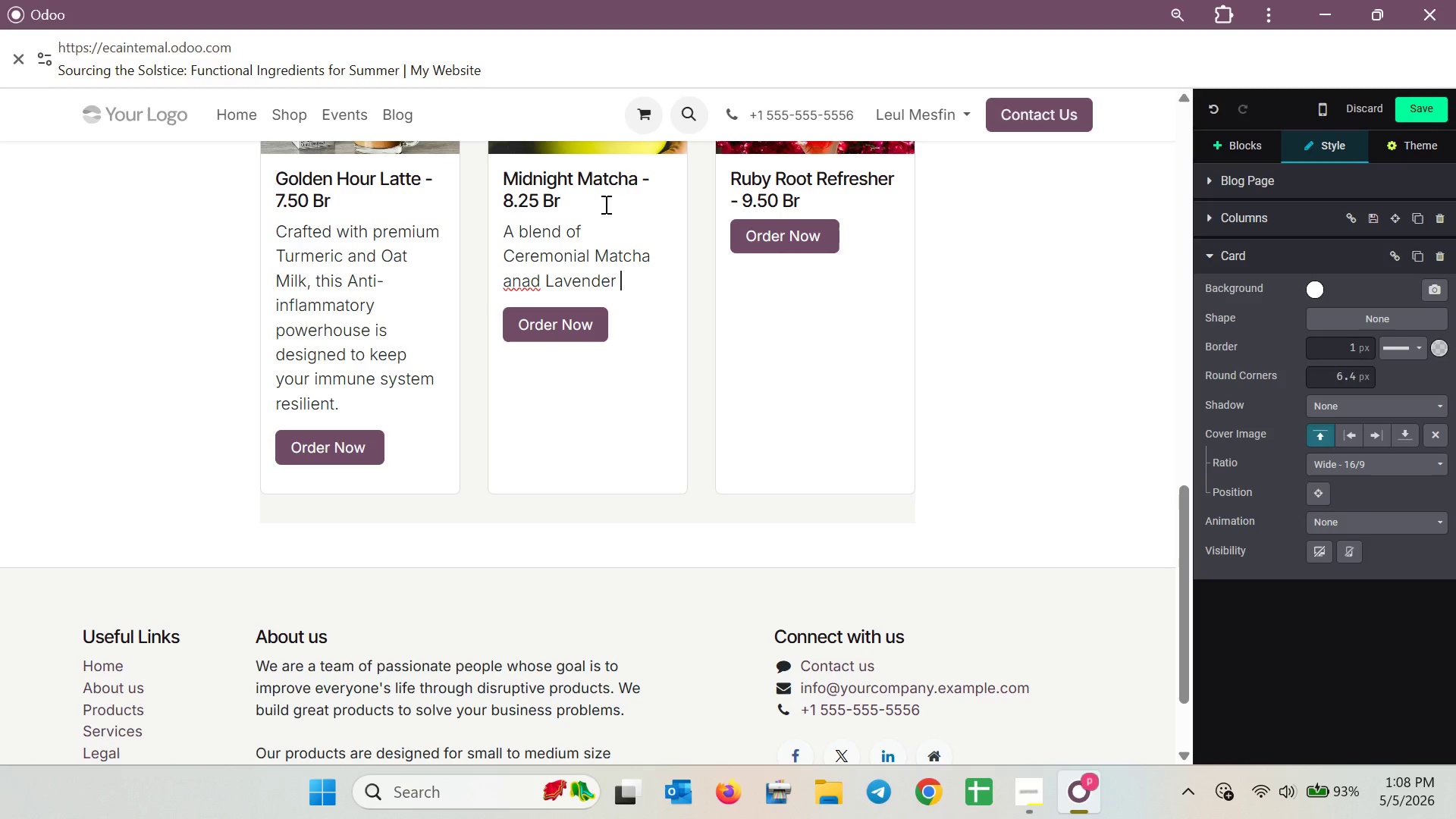 
hold_key(key=ArrowLeft, duration=0.67)
 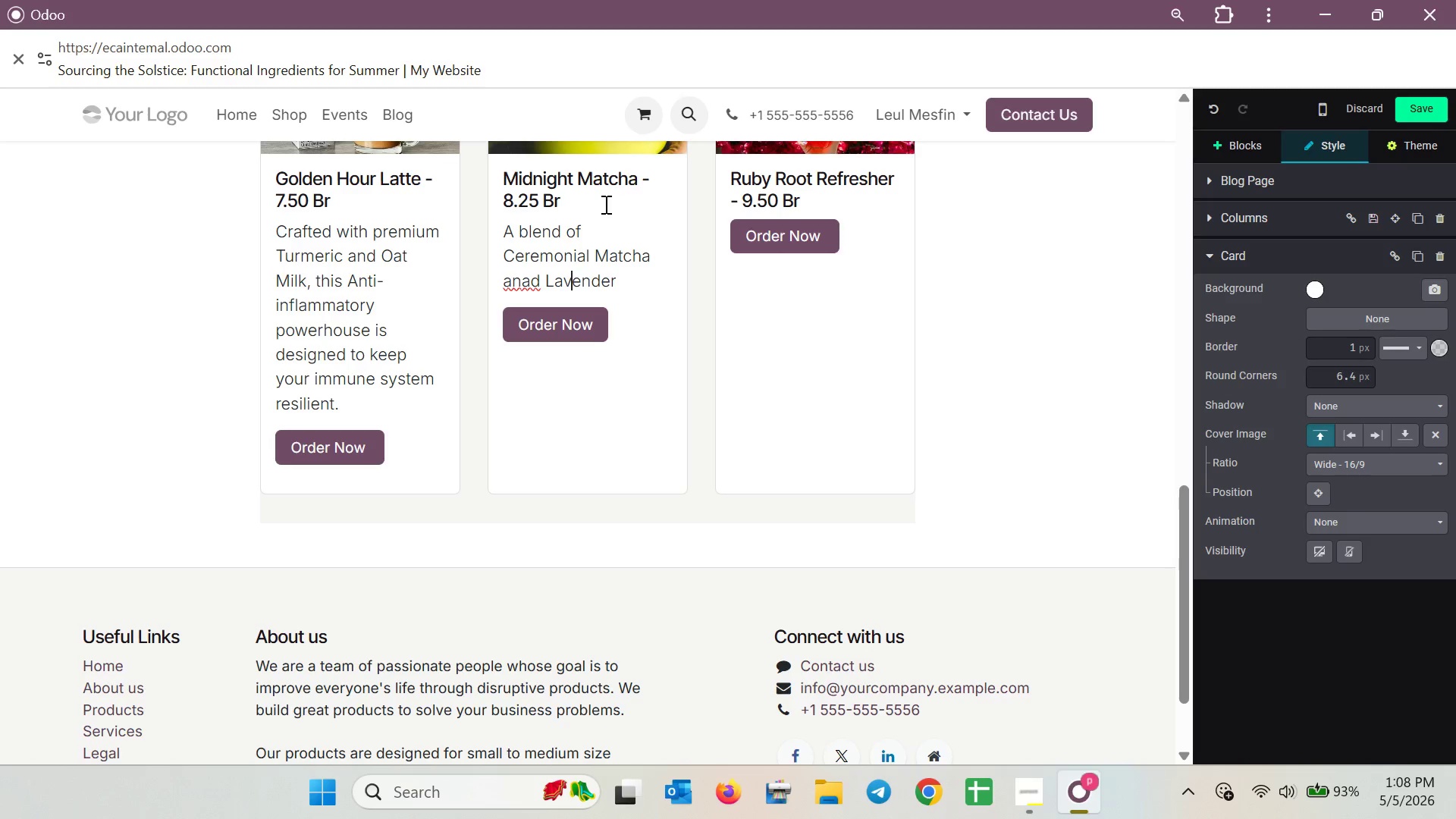 
key(ArrowLeft)
 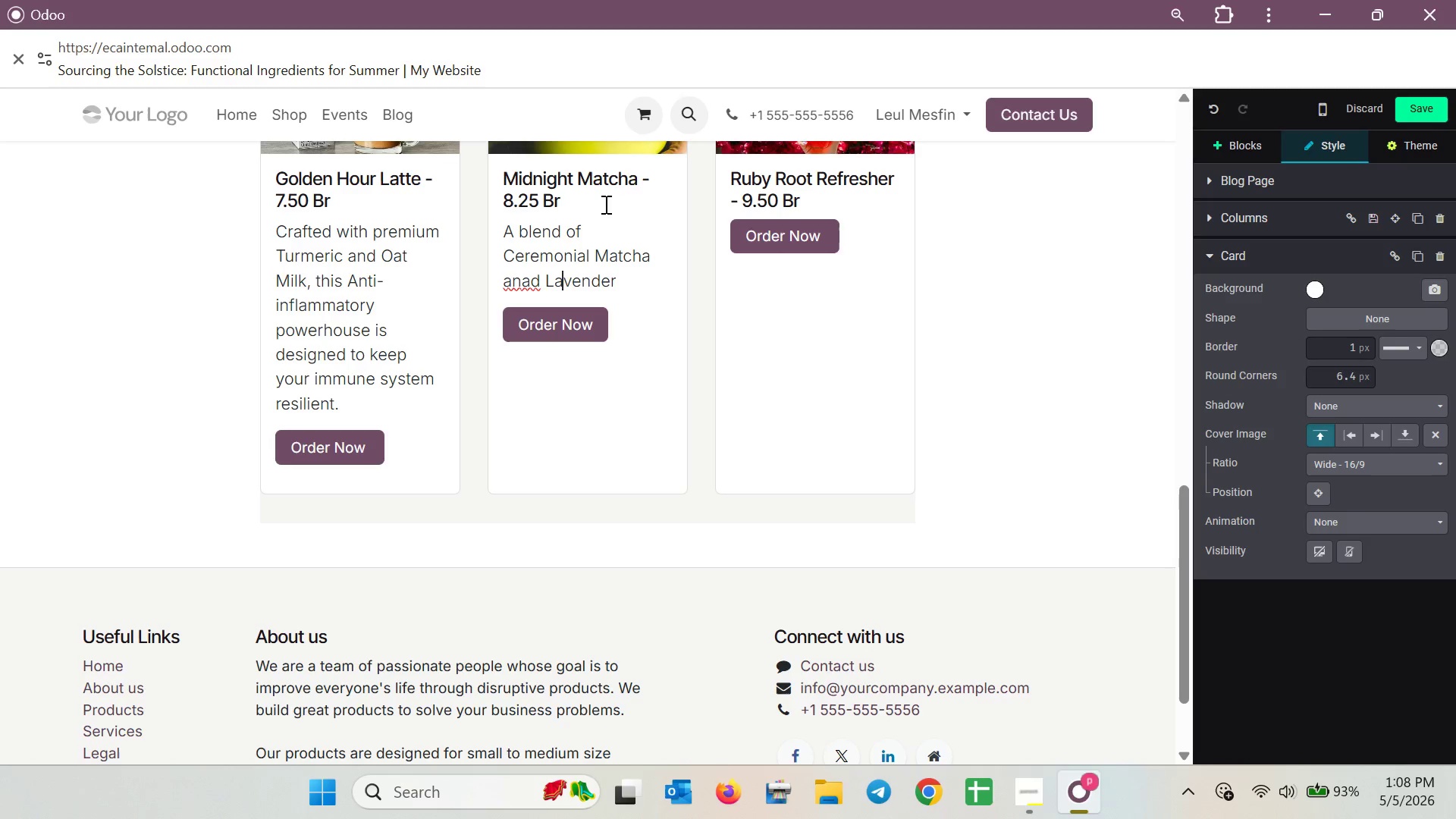 
key(ArrowLeft)
 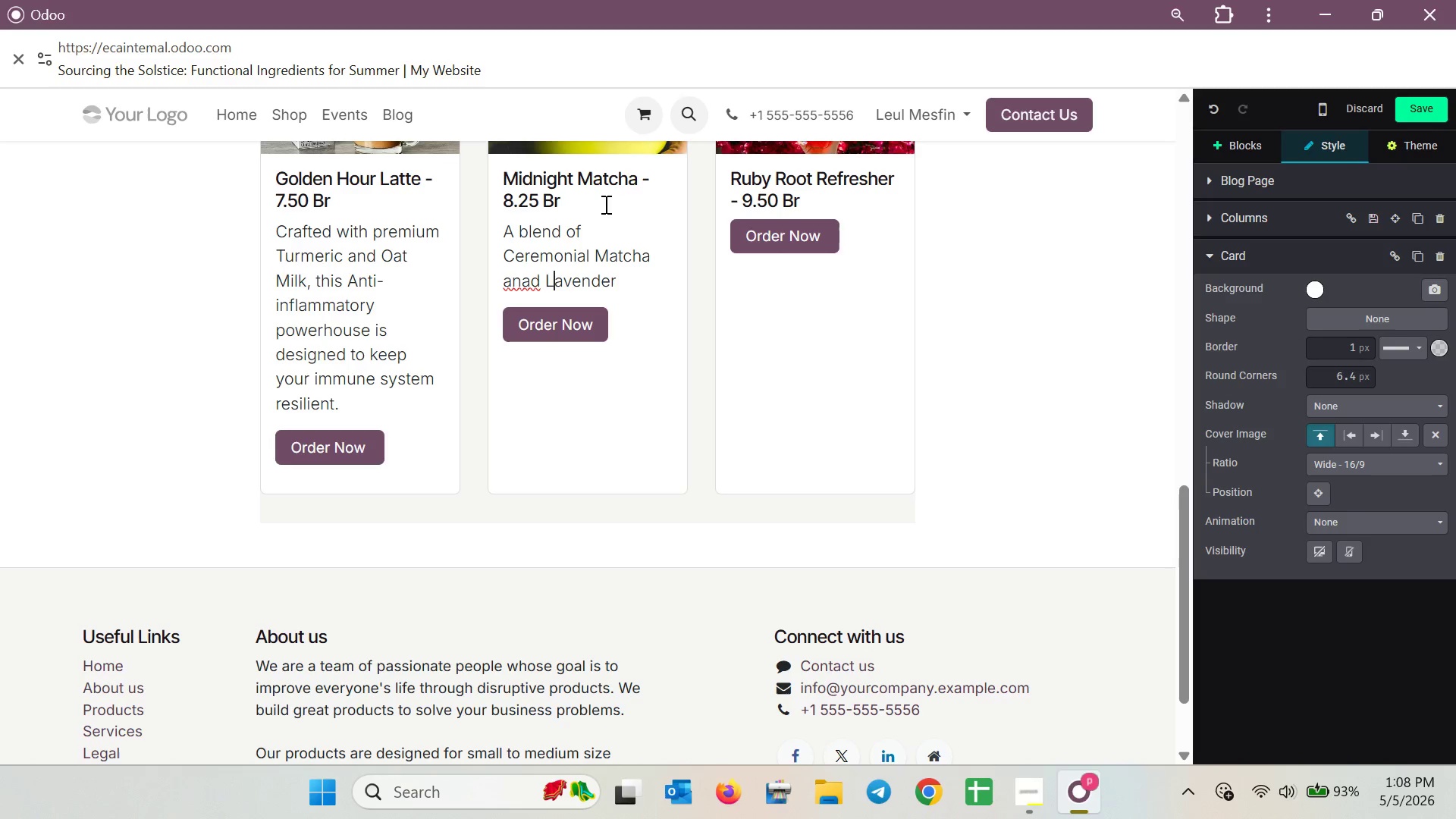 
key(ArrowLeft)
 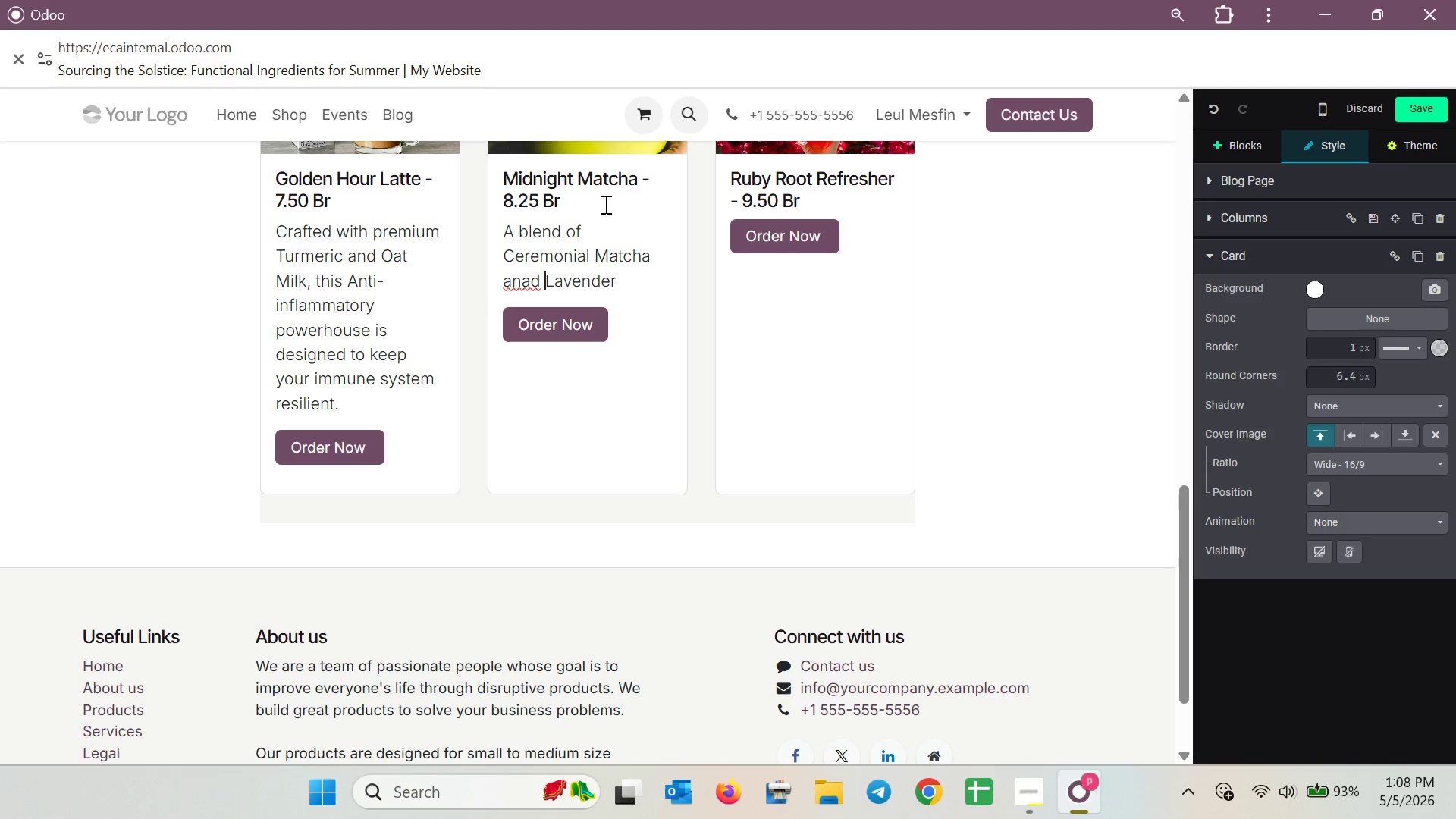 
key(ArrowLeft)
 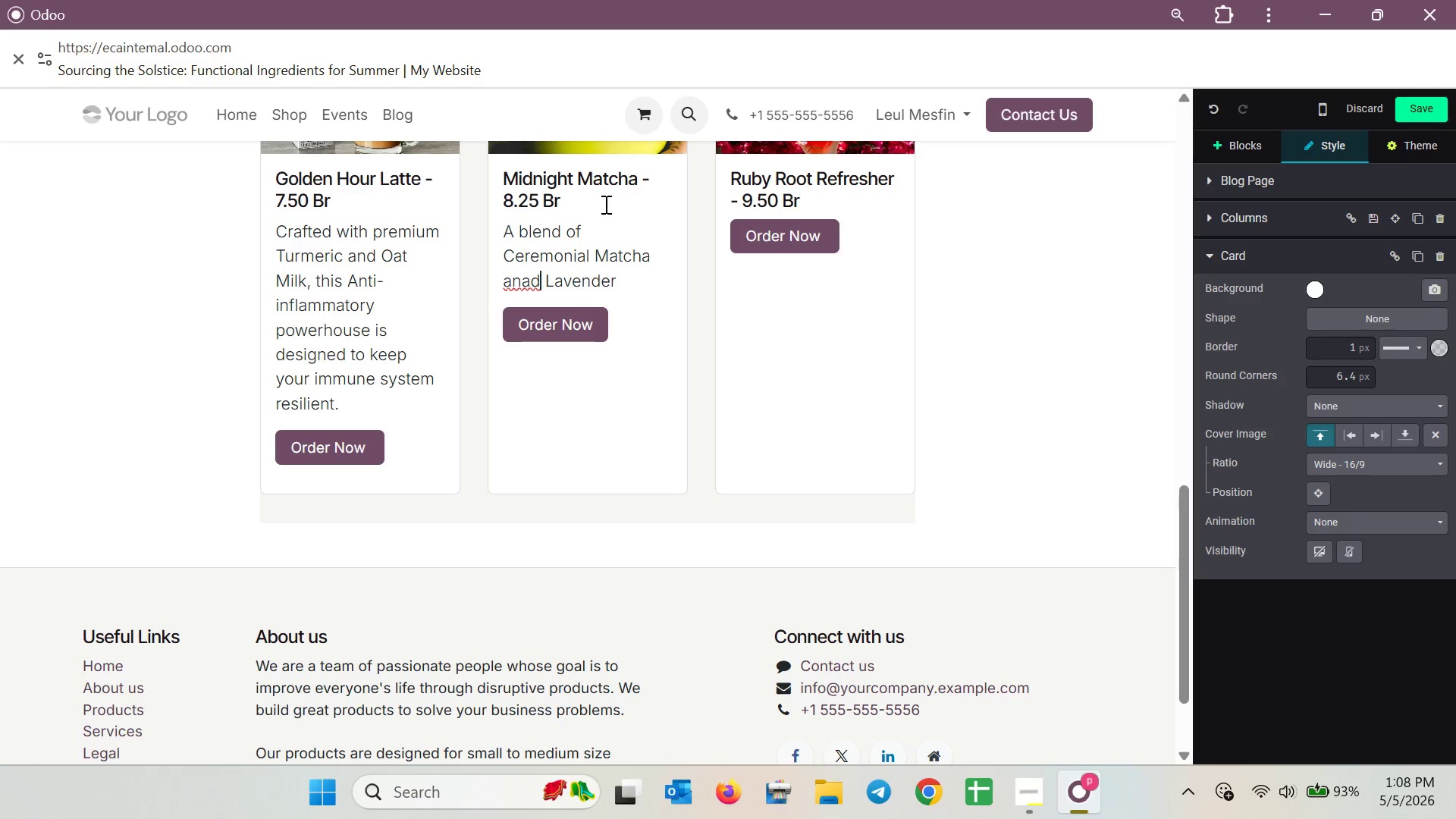 
key(ArrowLeft)
 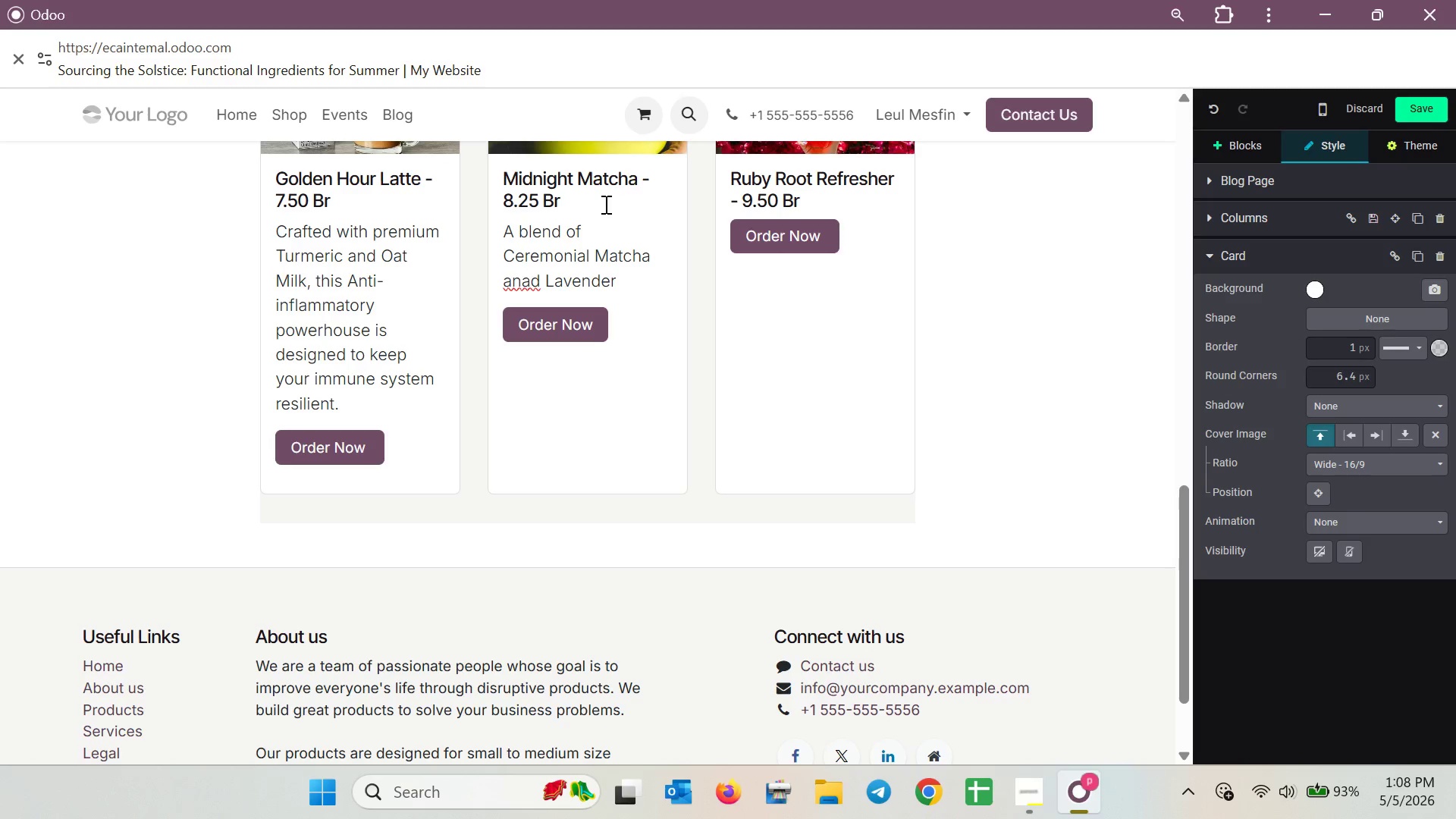 
key(Backspace)
 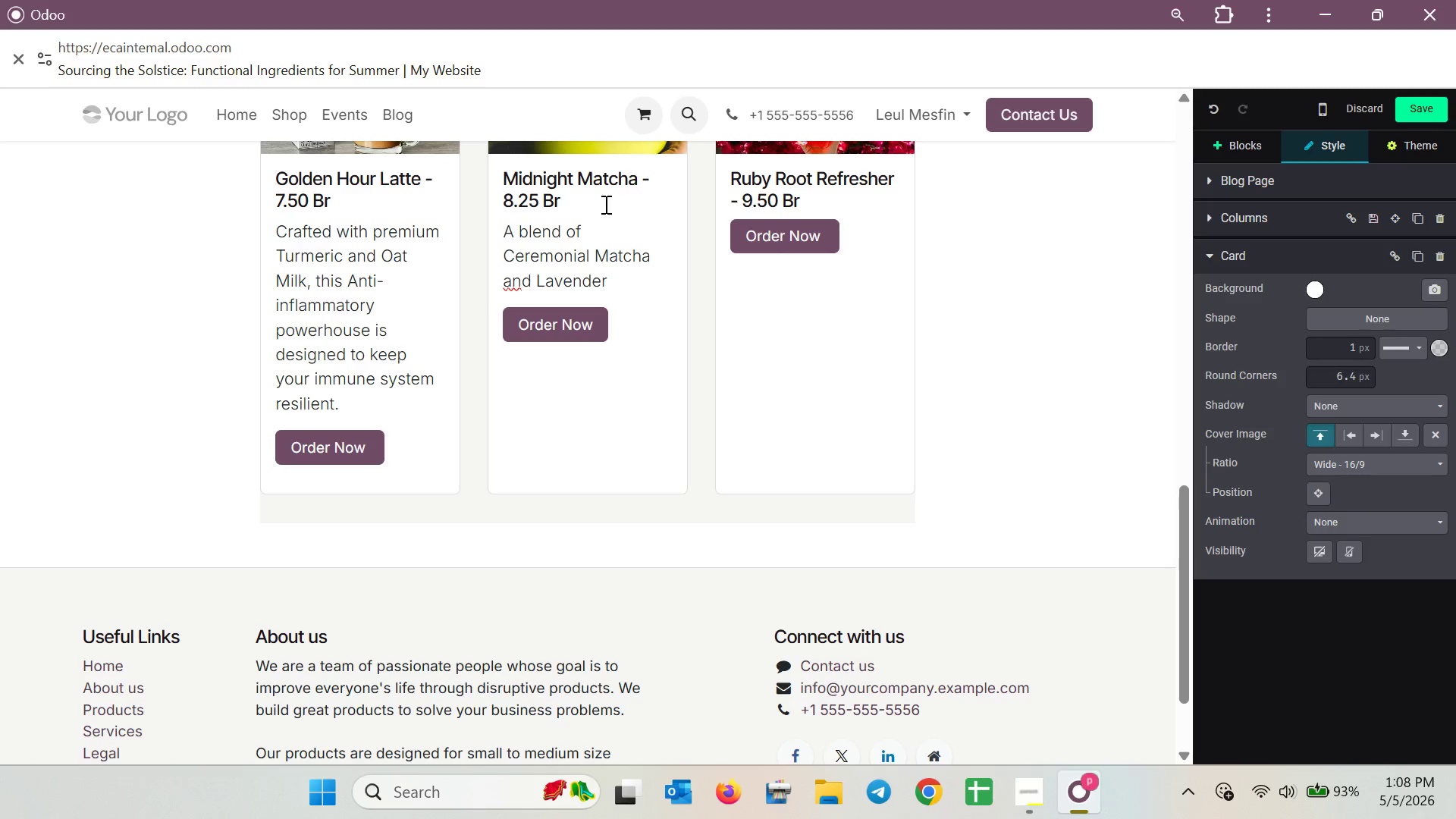 
hold_key(key=ArrowRight, duration=0.72)
 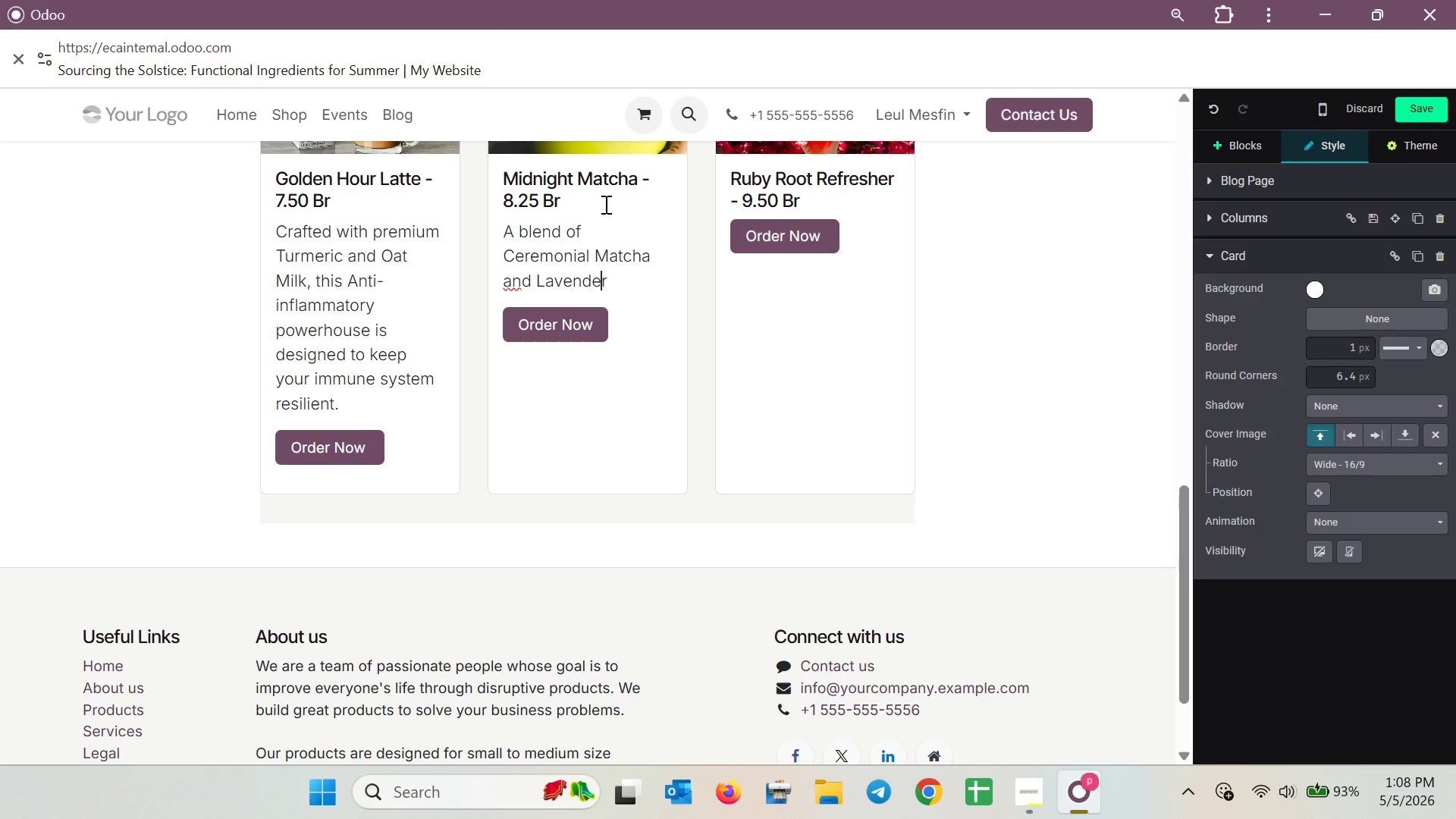 
key(ArrowRight)
 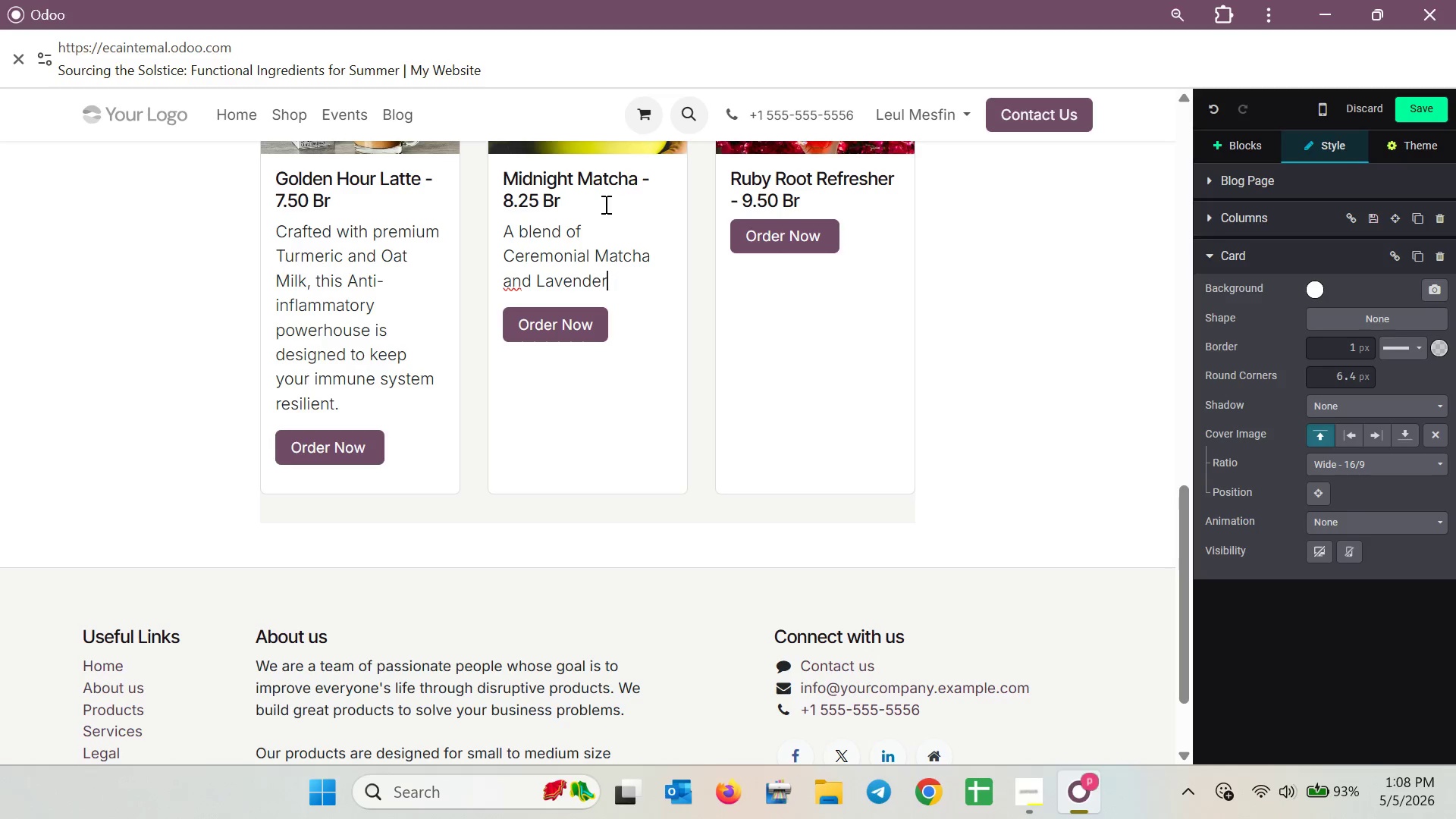 
key(ArrowRight)
 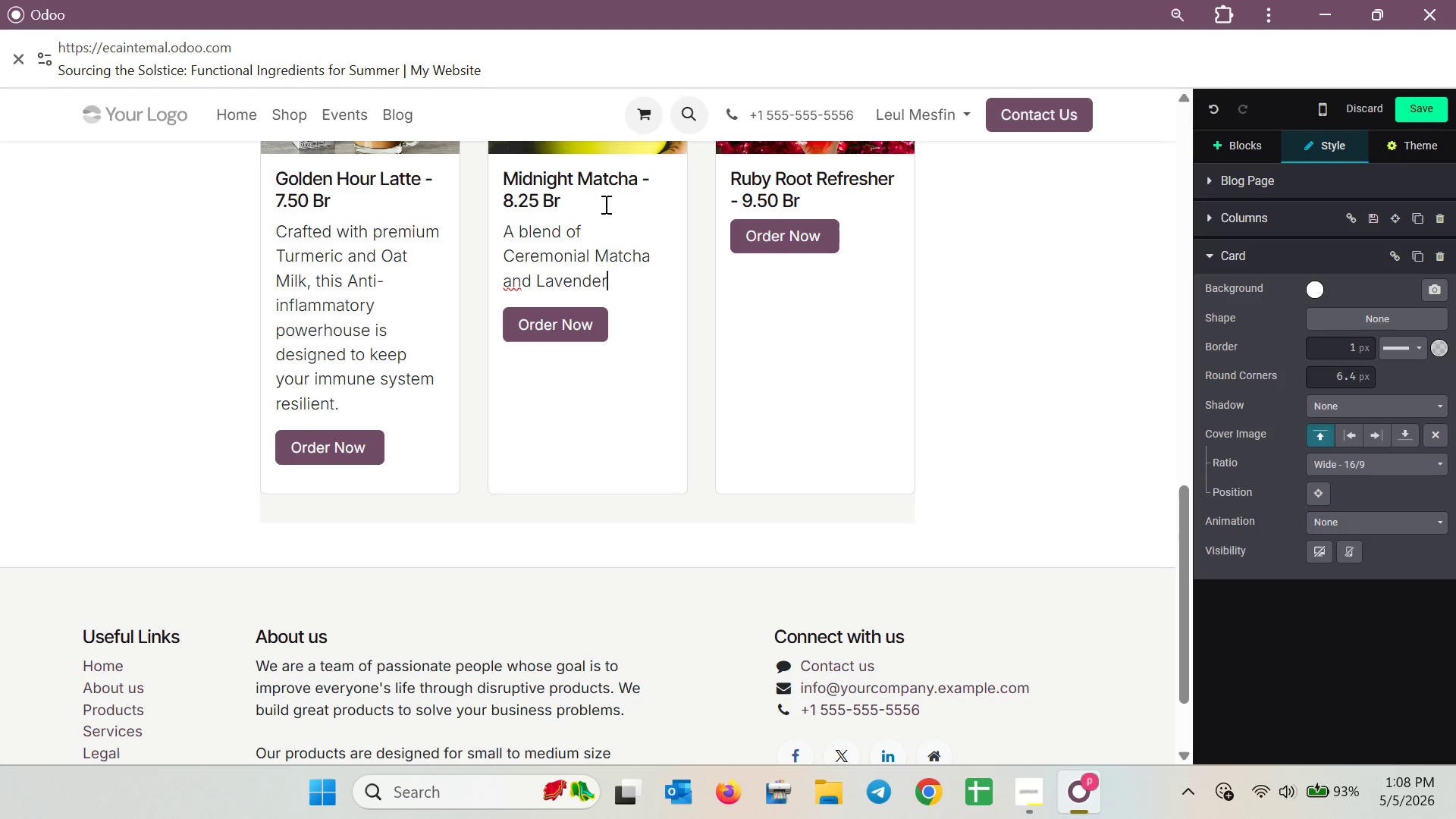 
key(Space)
 